 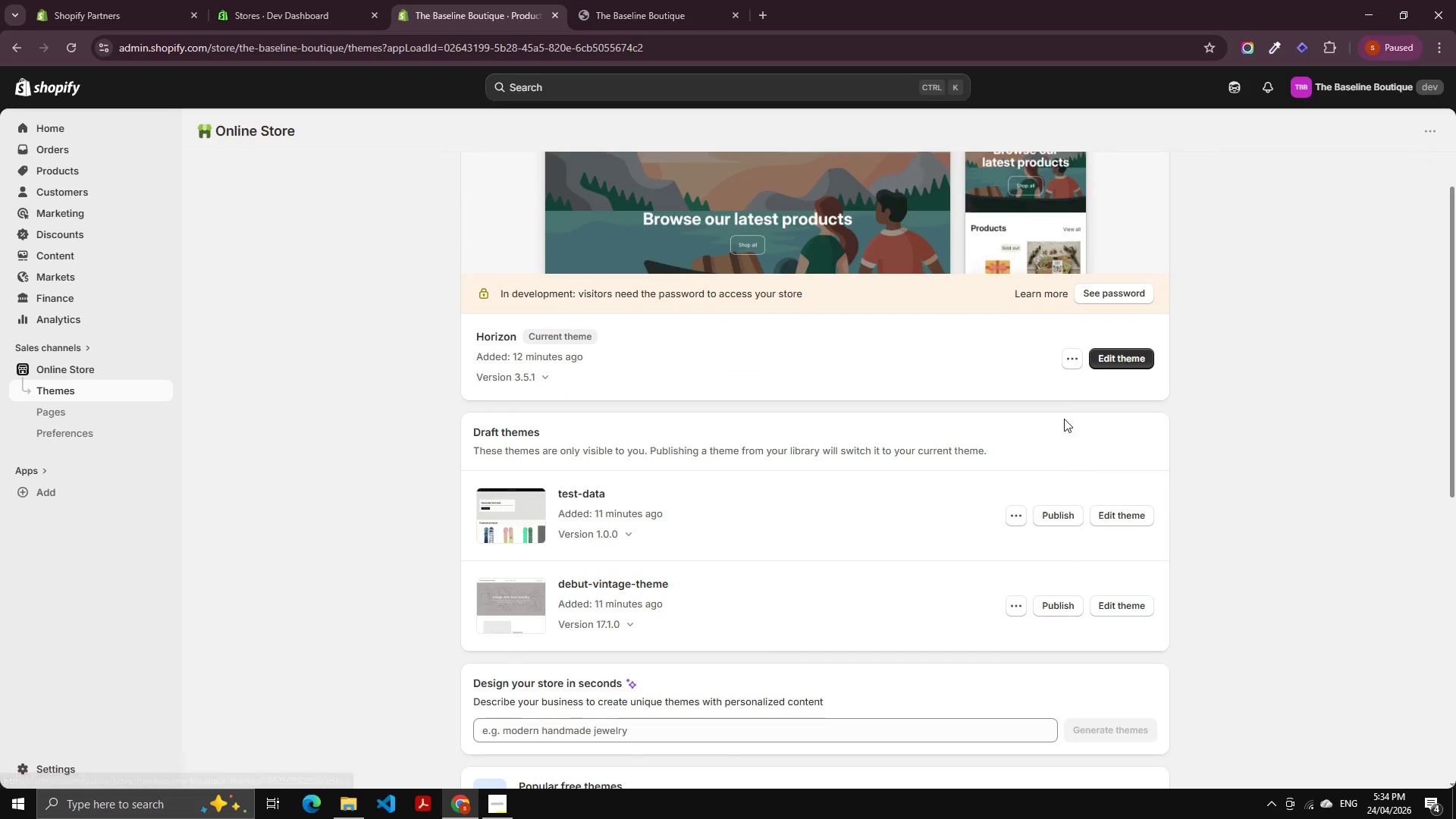 
left_click([990, 482])
 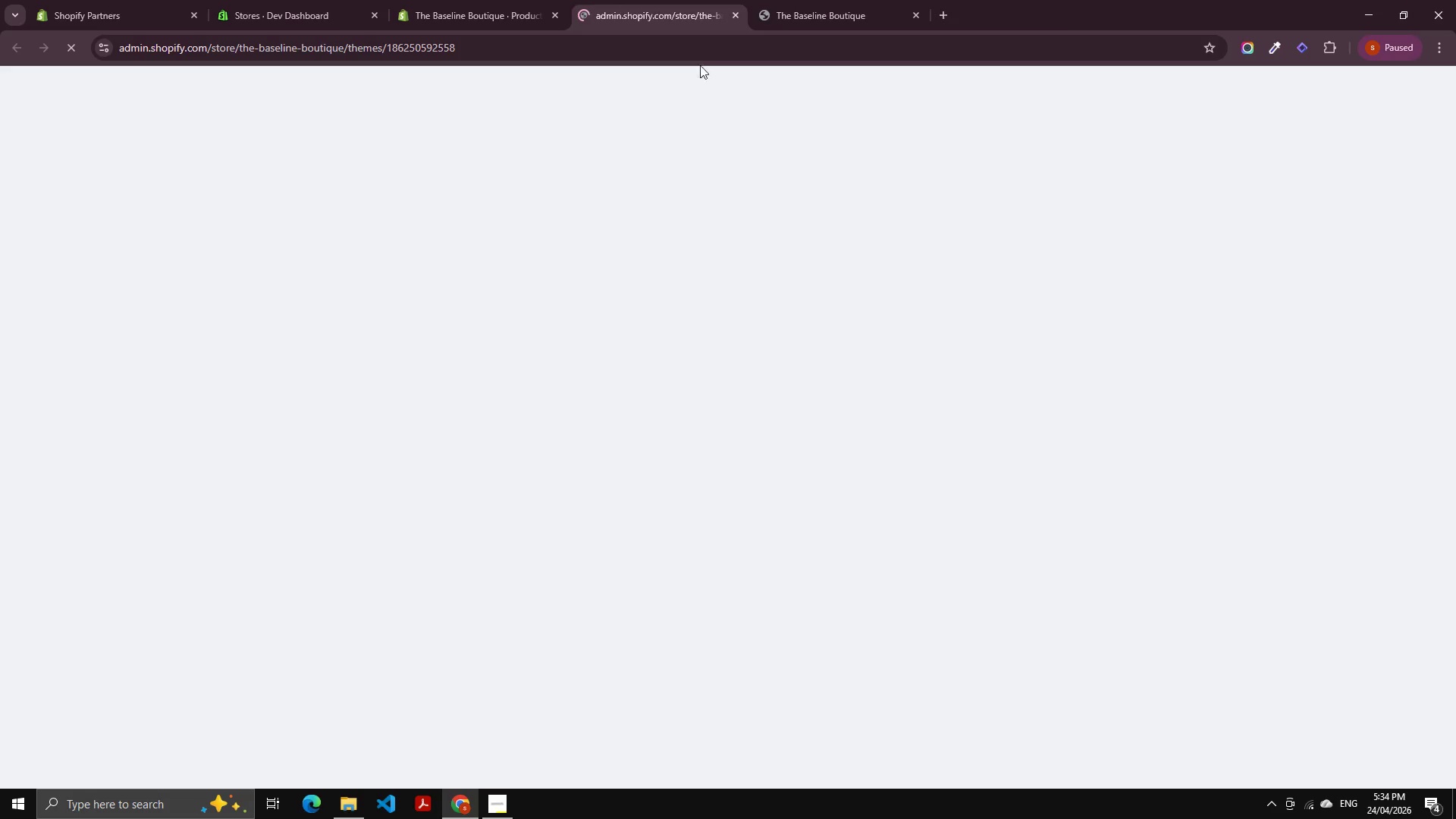 
left_click([635, 38])
 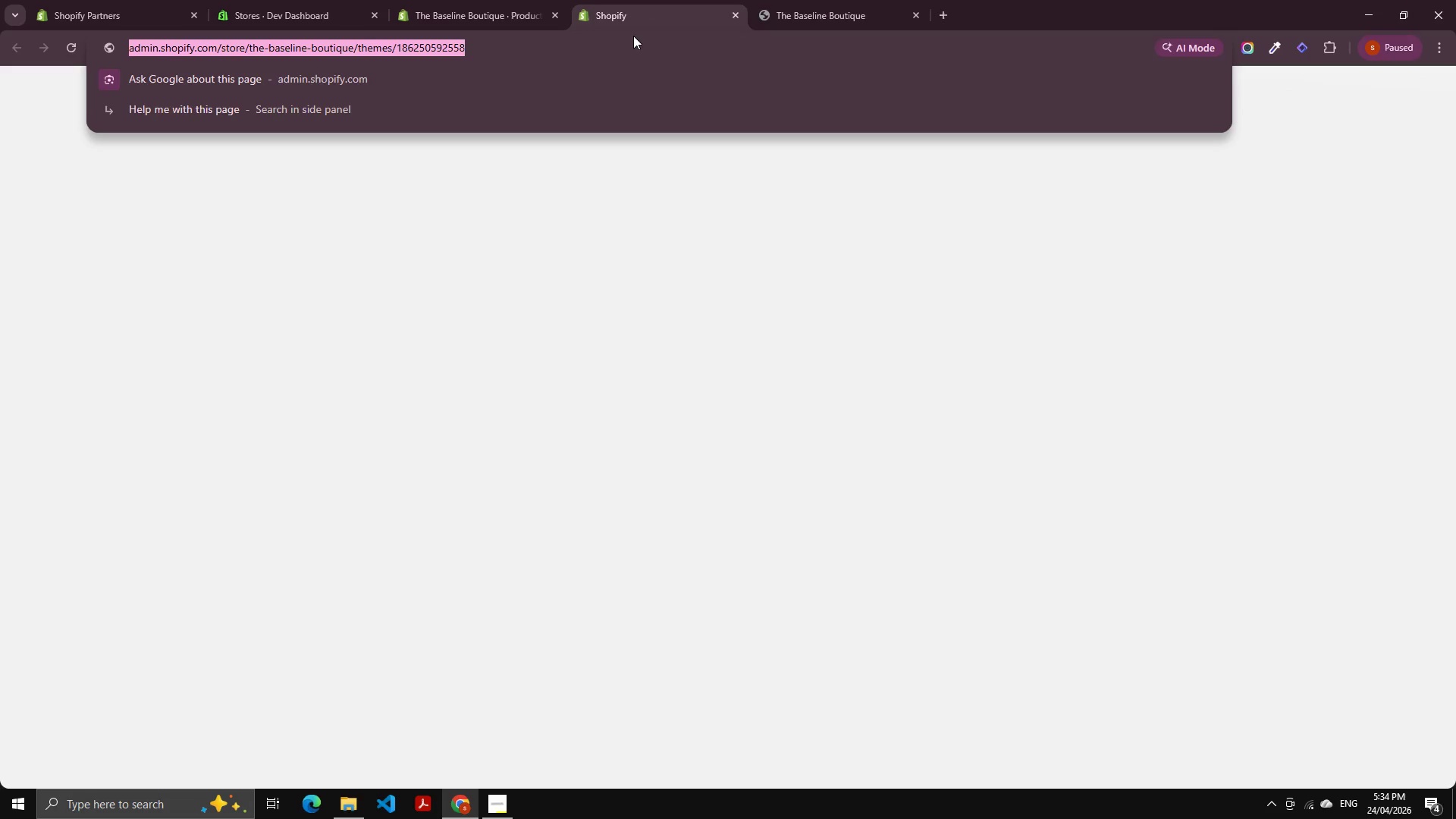 
wait(5.06)
 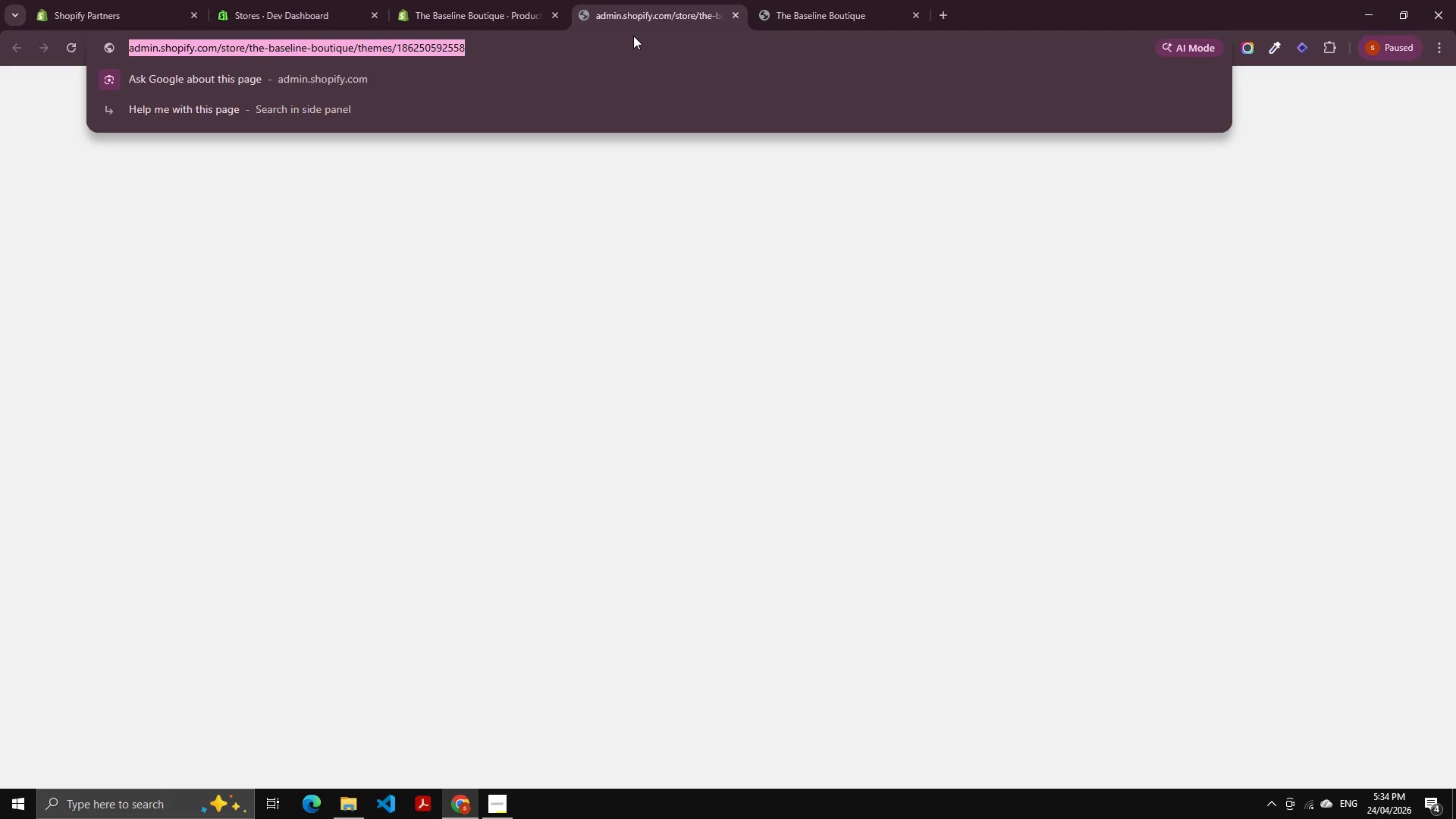 
left_click([522, 10])
 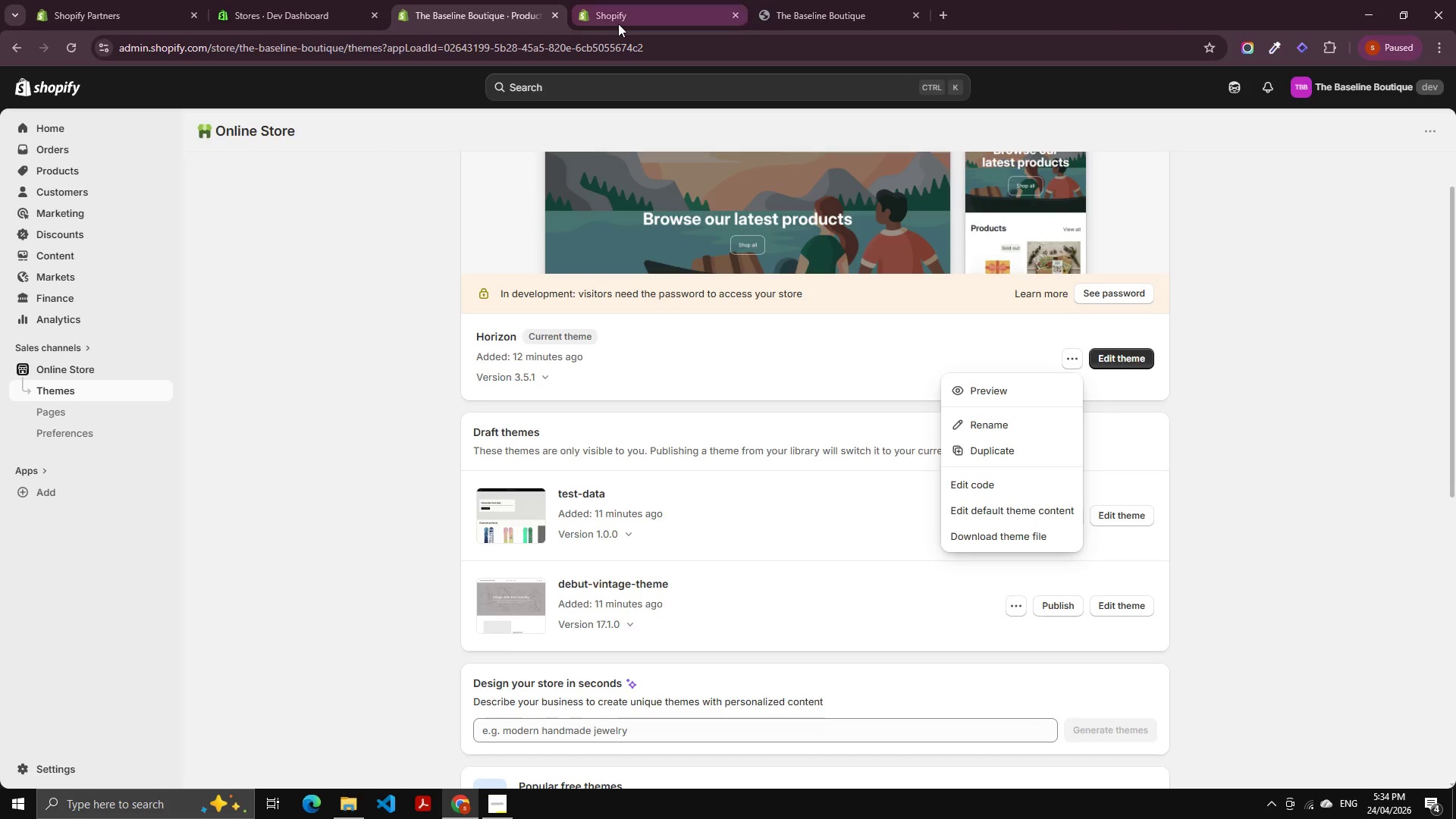 
left_click([620, 24])
 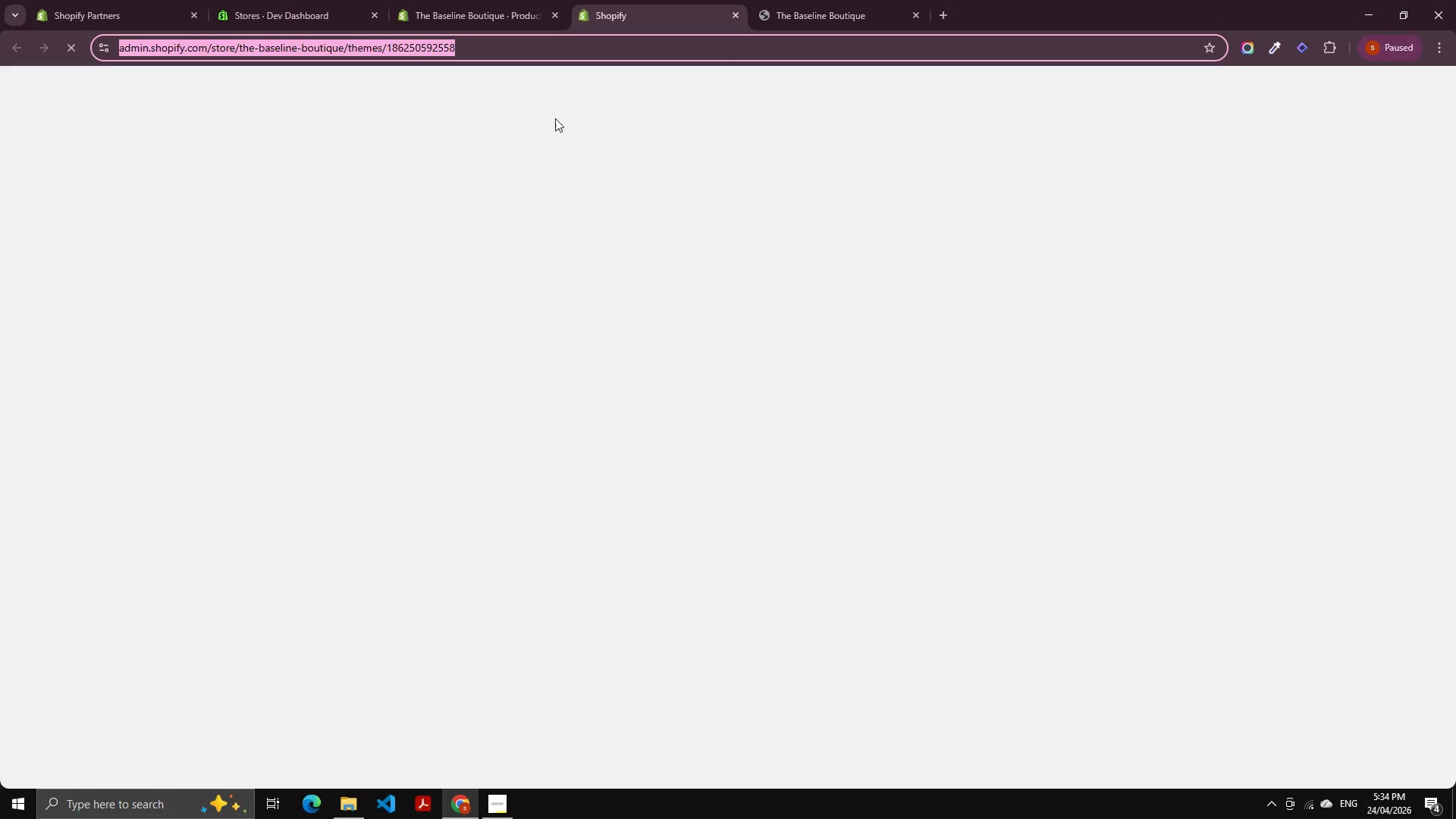 
left_click([607, 193])
 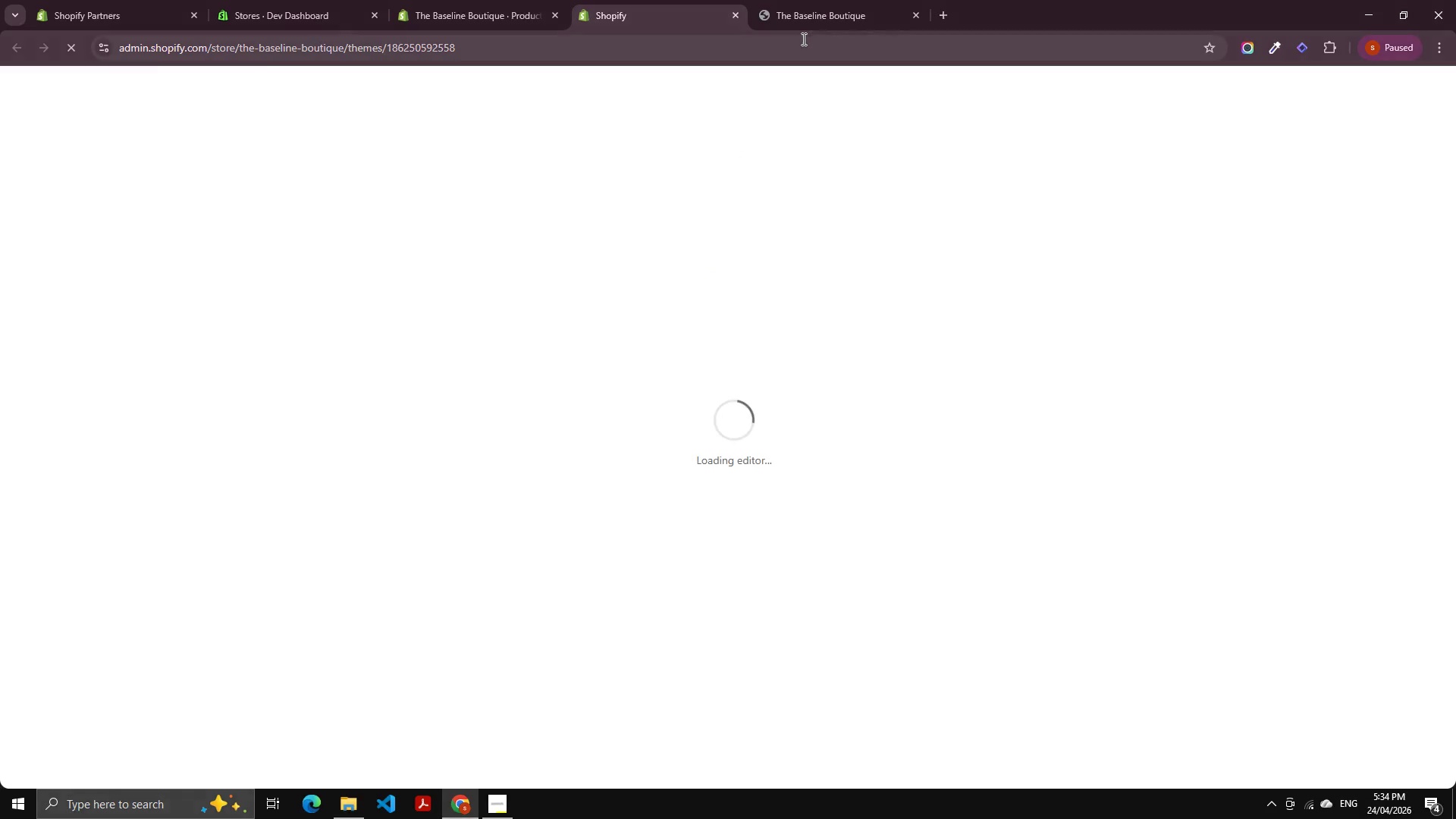 
left_click([806, 20])
 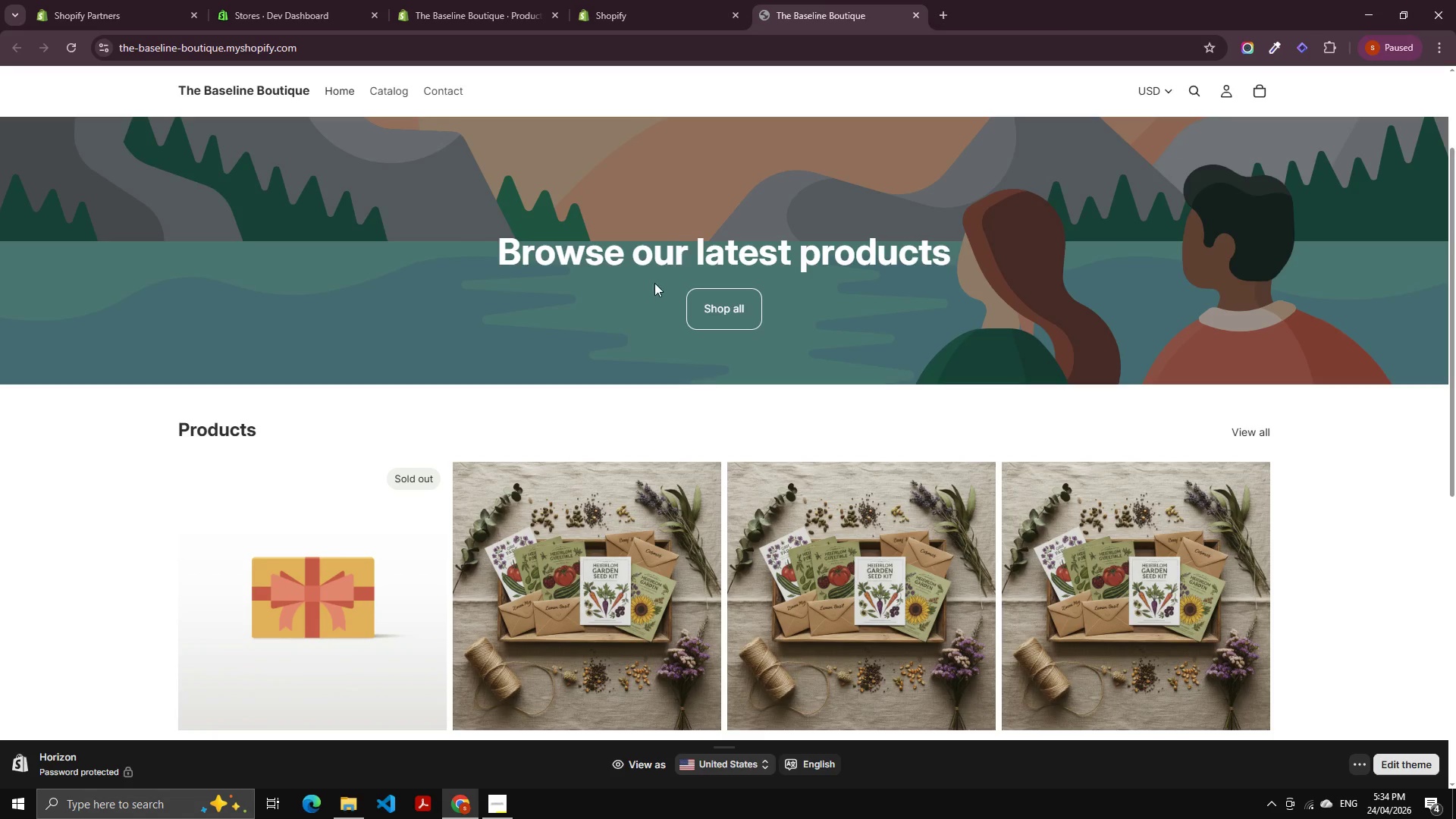 
scroll: coordinate [645, 287], scroll_direction: up, amount: 3.0
 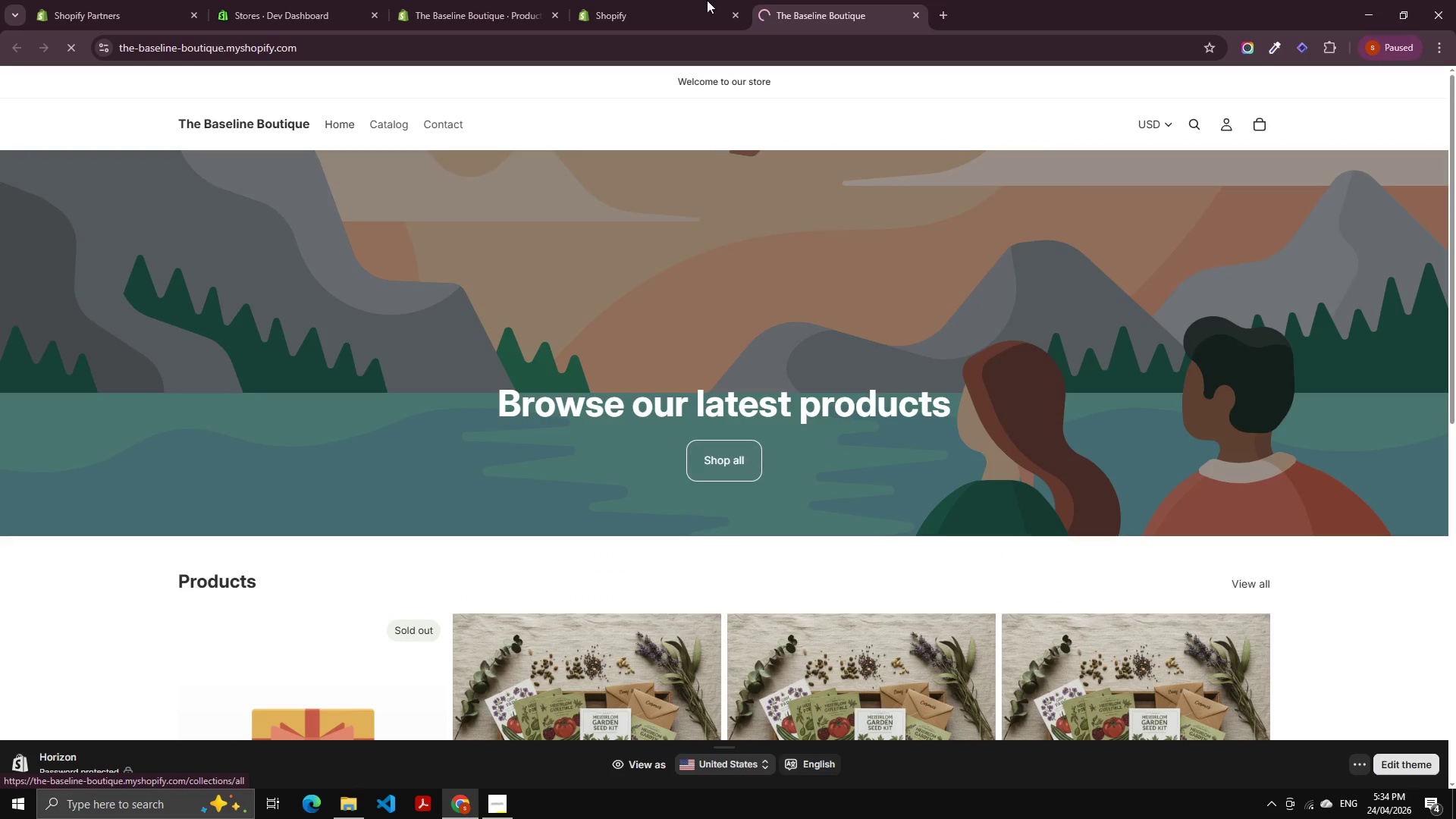 
left_click([701, 0])
 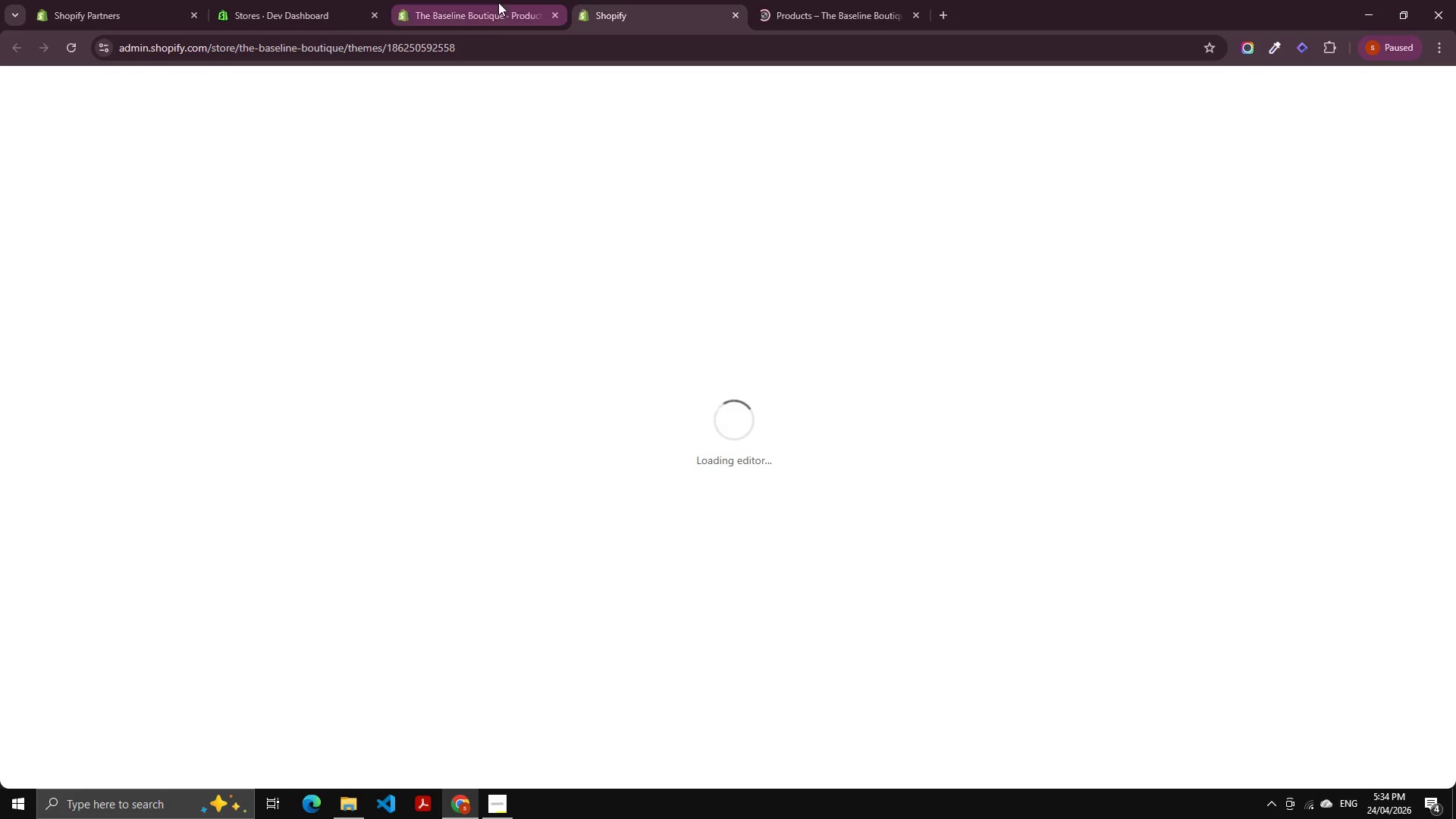 
left_click([497, 2])
 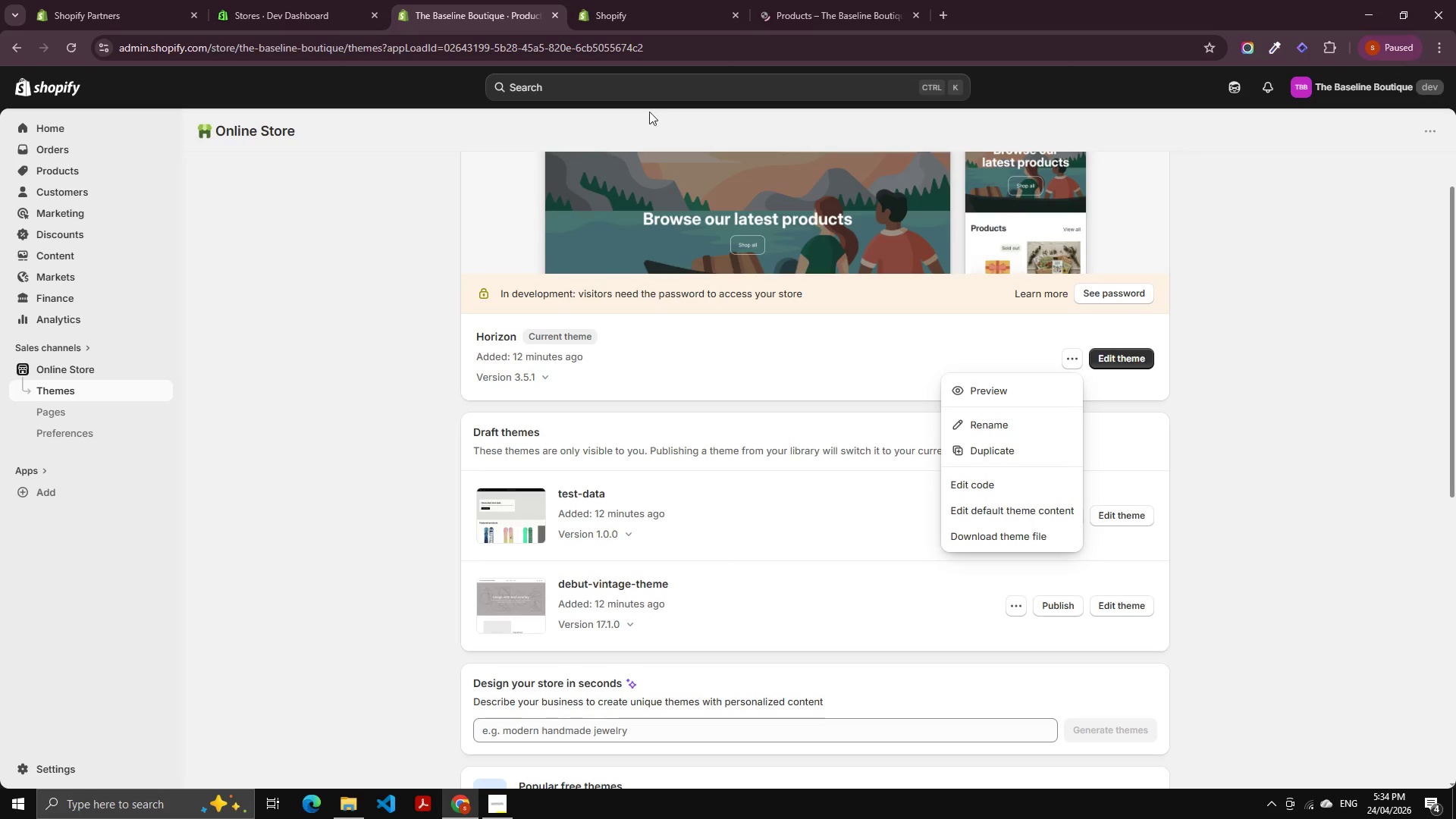 
left_click([643, 0])
 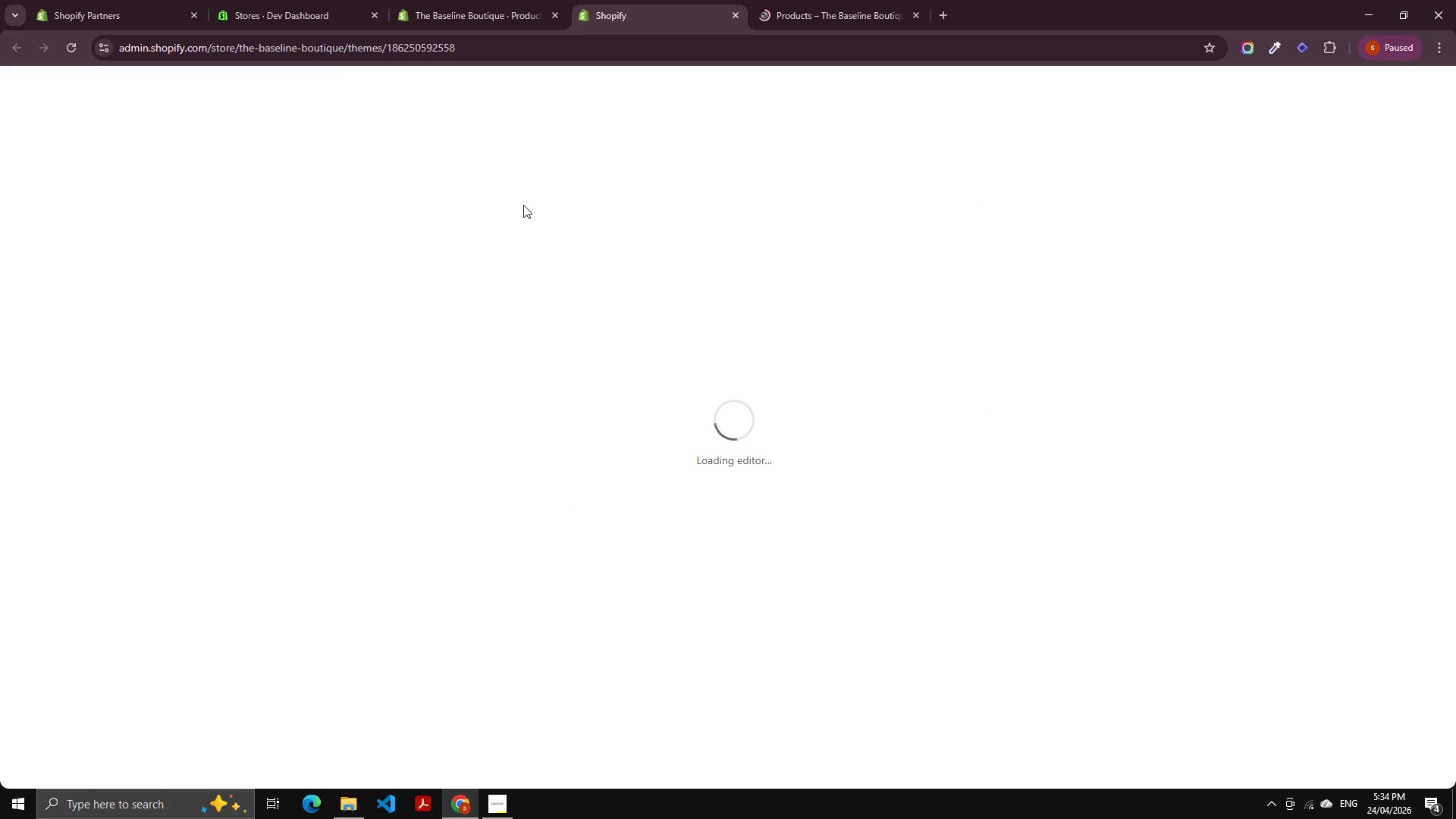 
left_click([502, 244])
 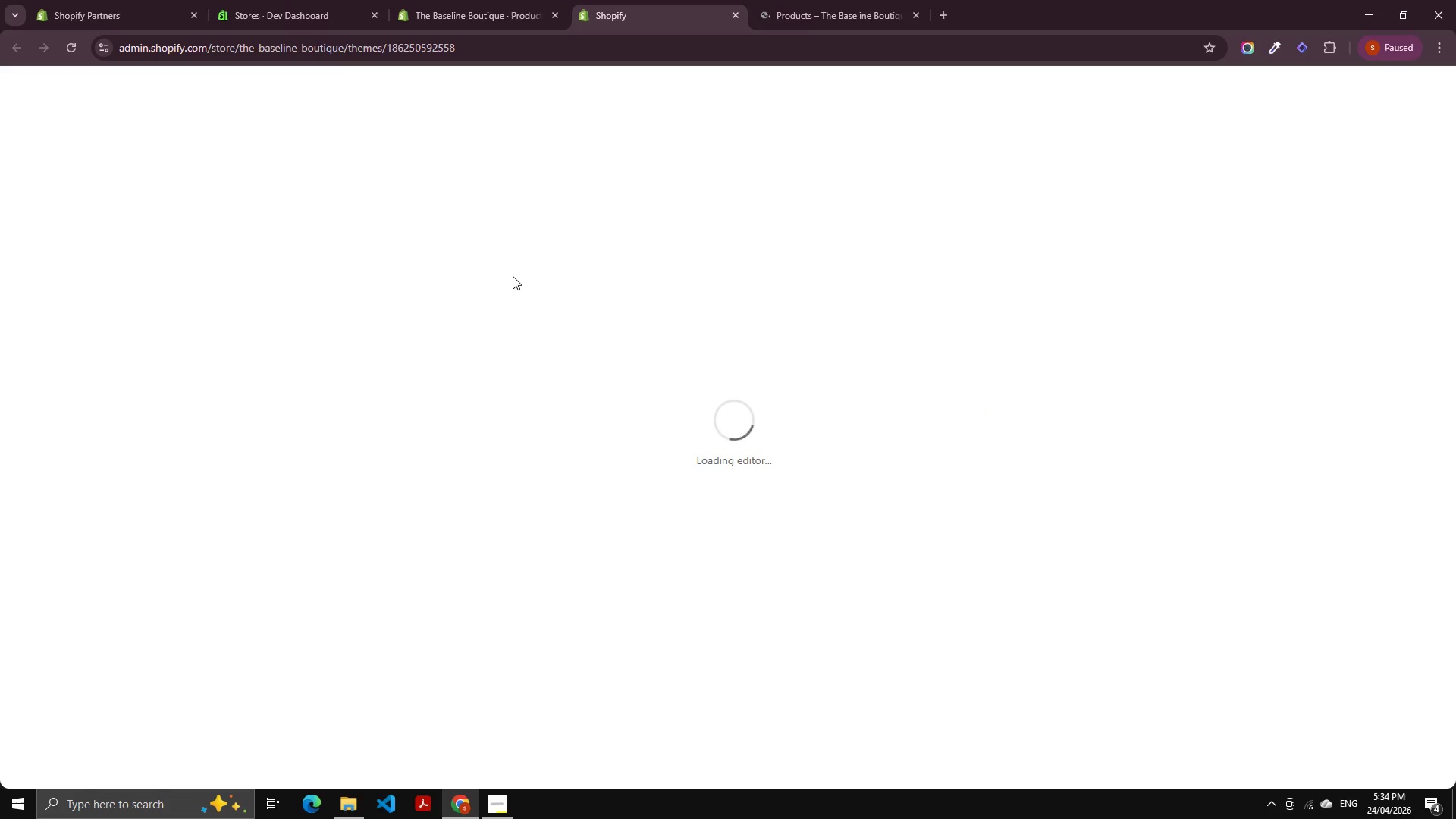 
scroll: coordinate [363, 326], scroll_direction: down, amount: 13.0
 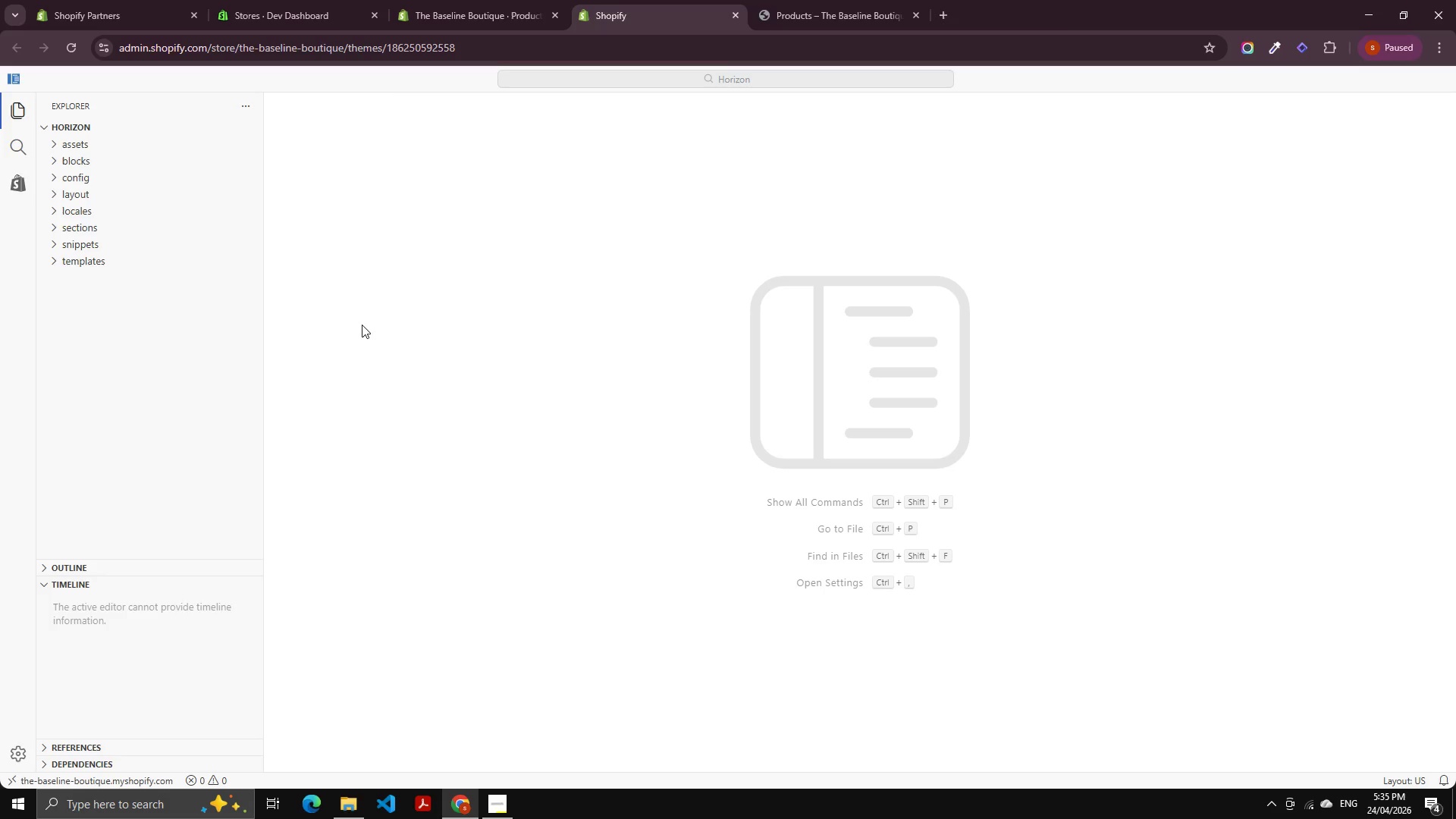 
wait(15.01)
 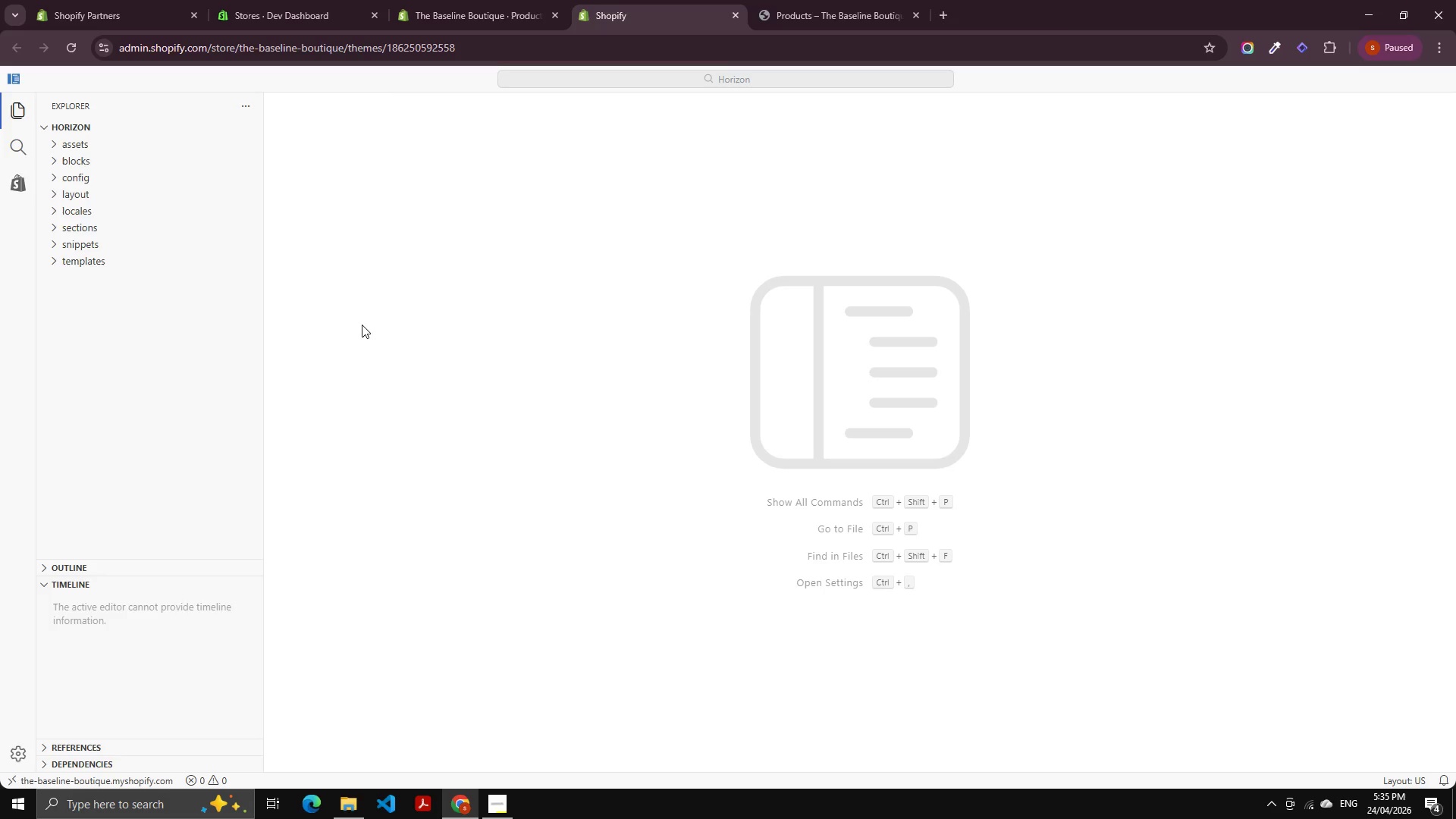 
left_click([458, 8])
 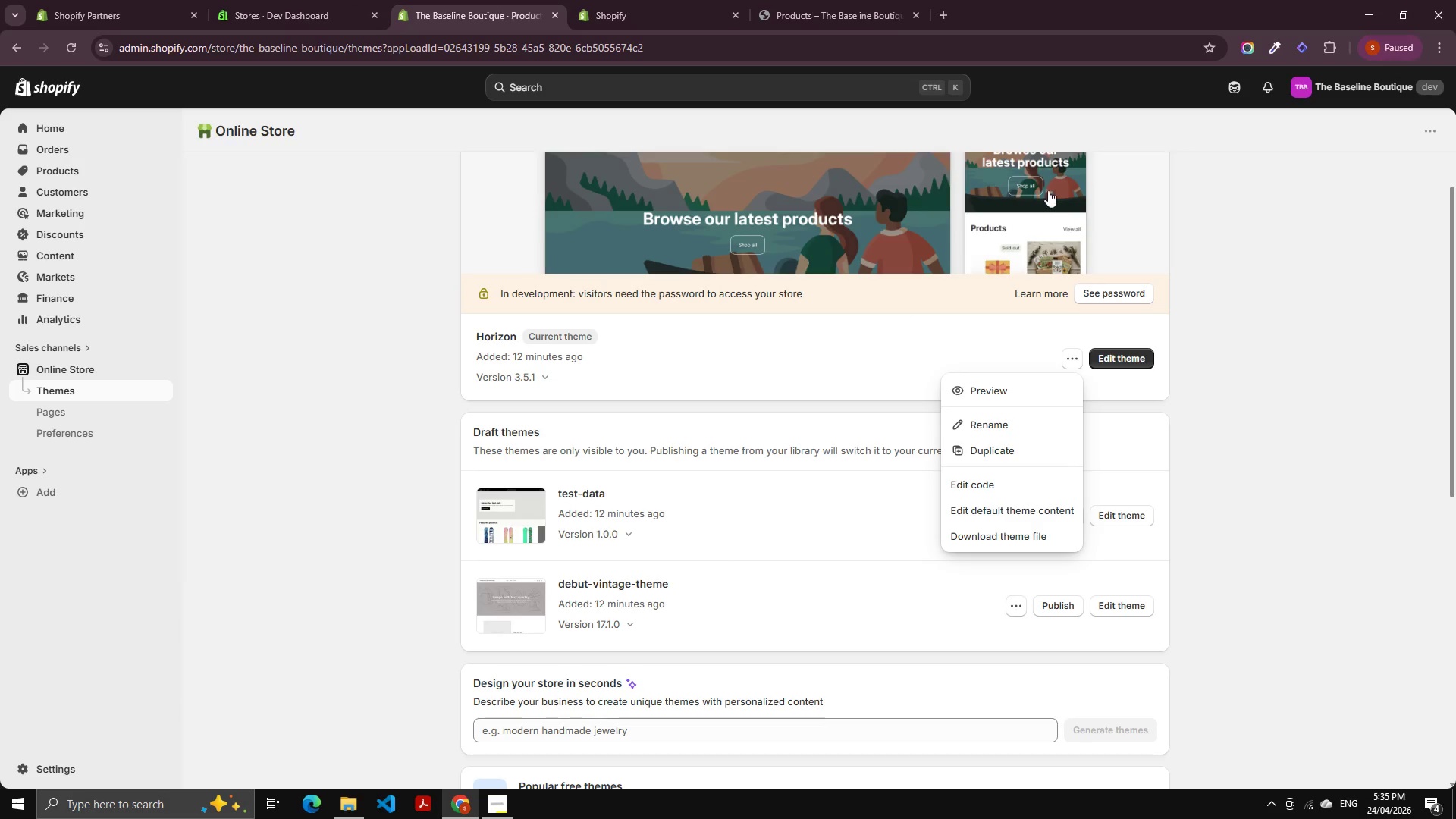 
left_click([585, 0])
 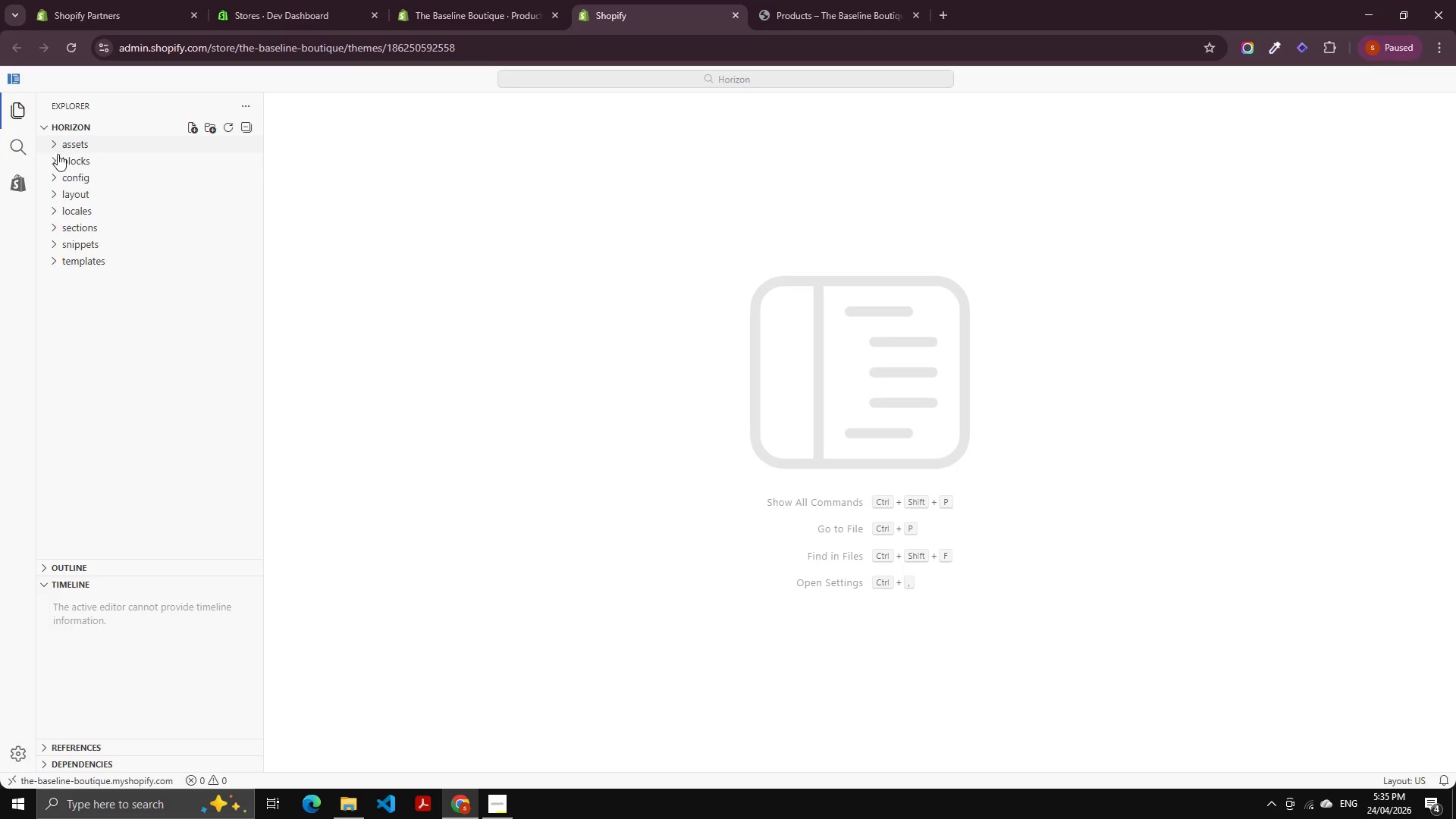 
left_click([58, 169])
 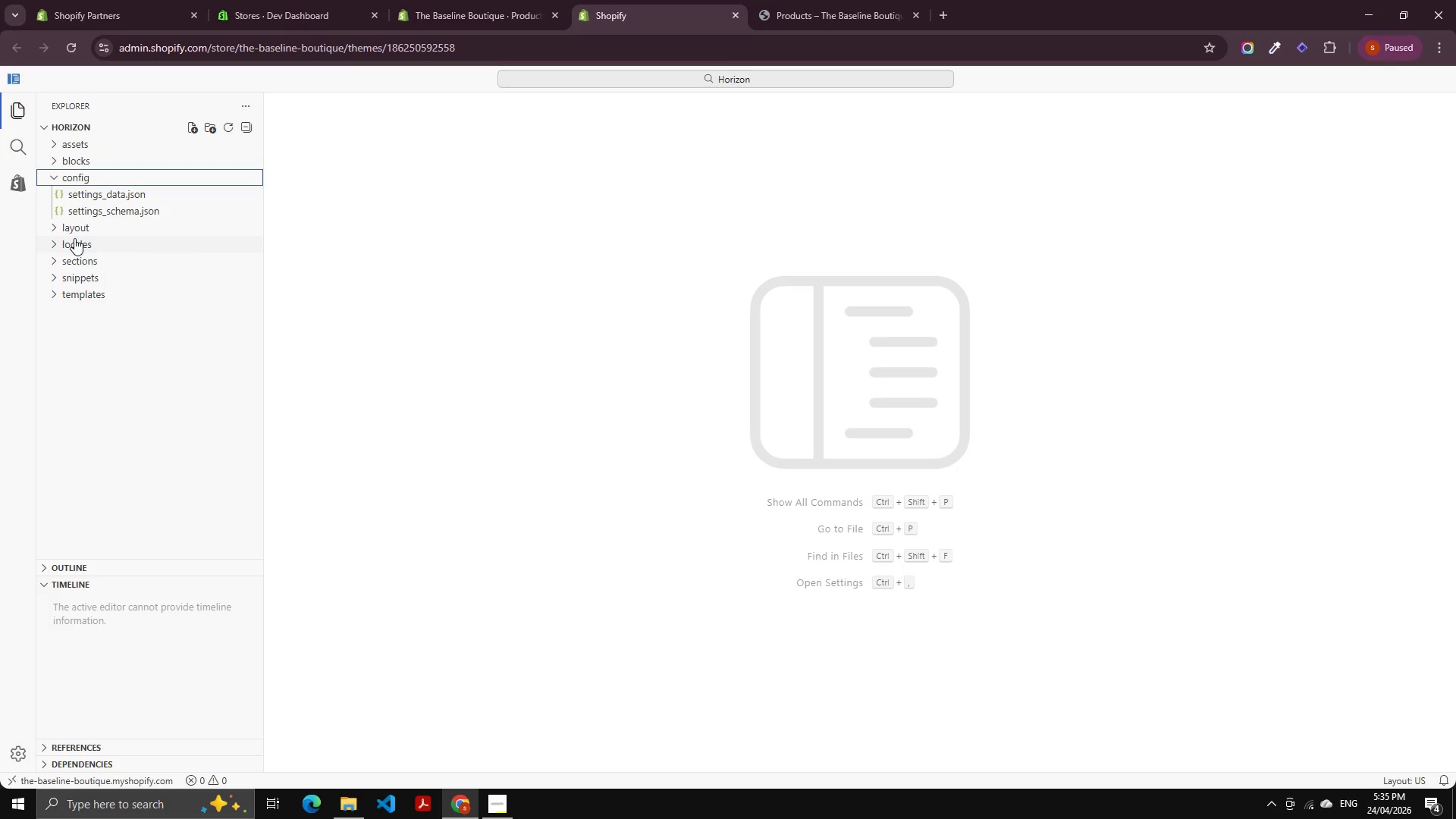 
left_click([59, 224])
 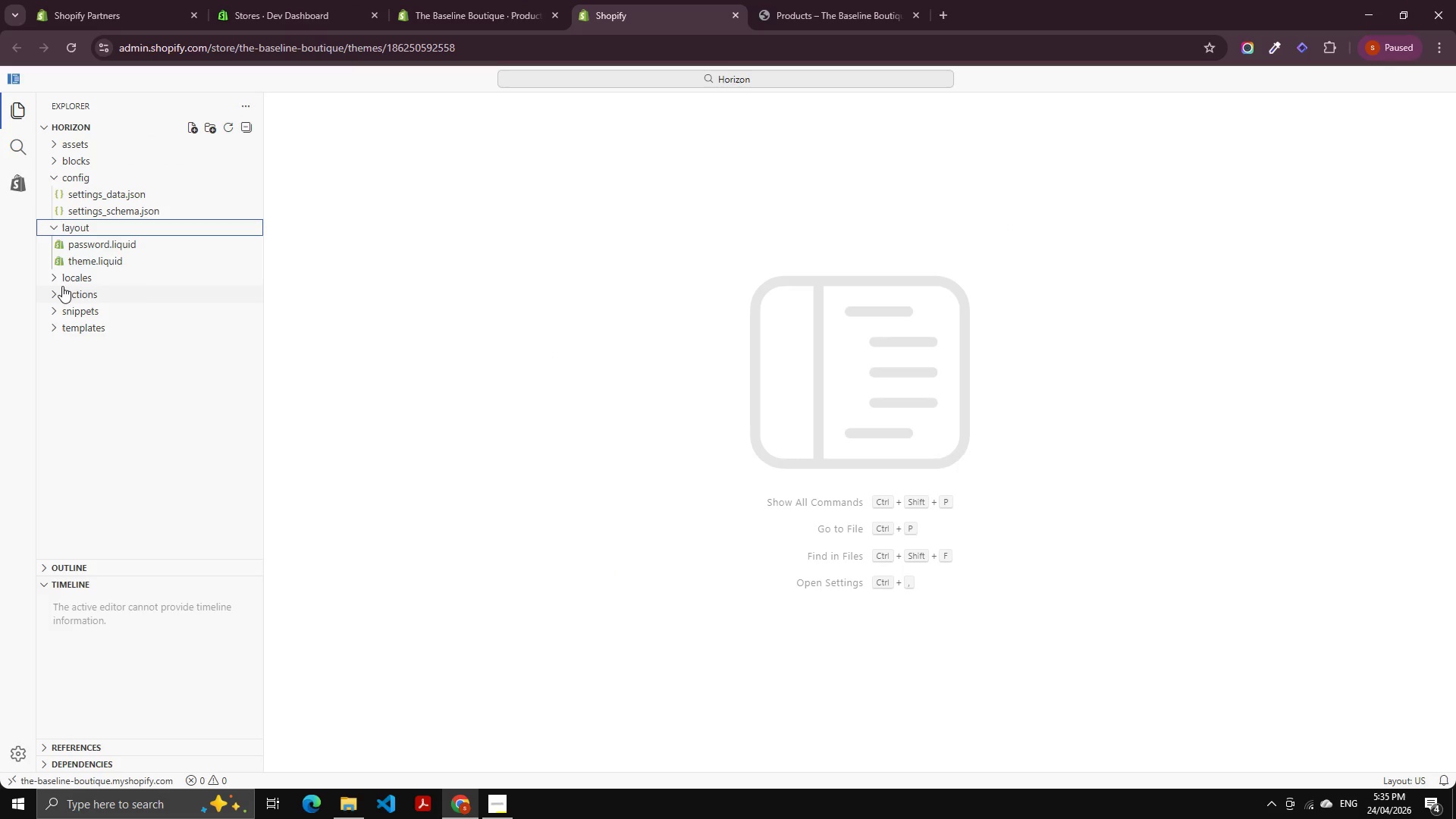 
left_click([62, 284])
 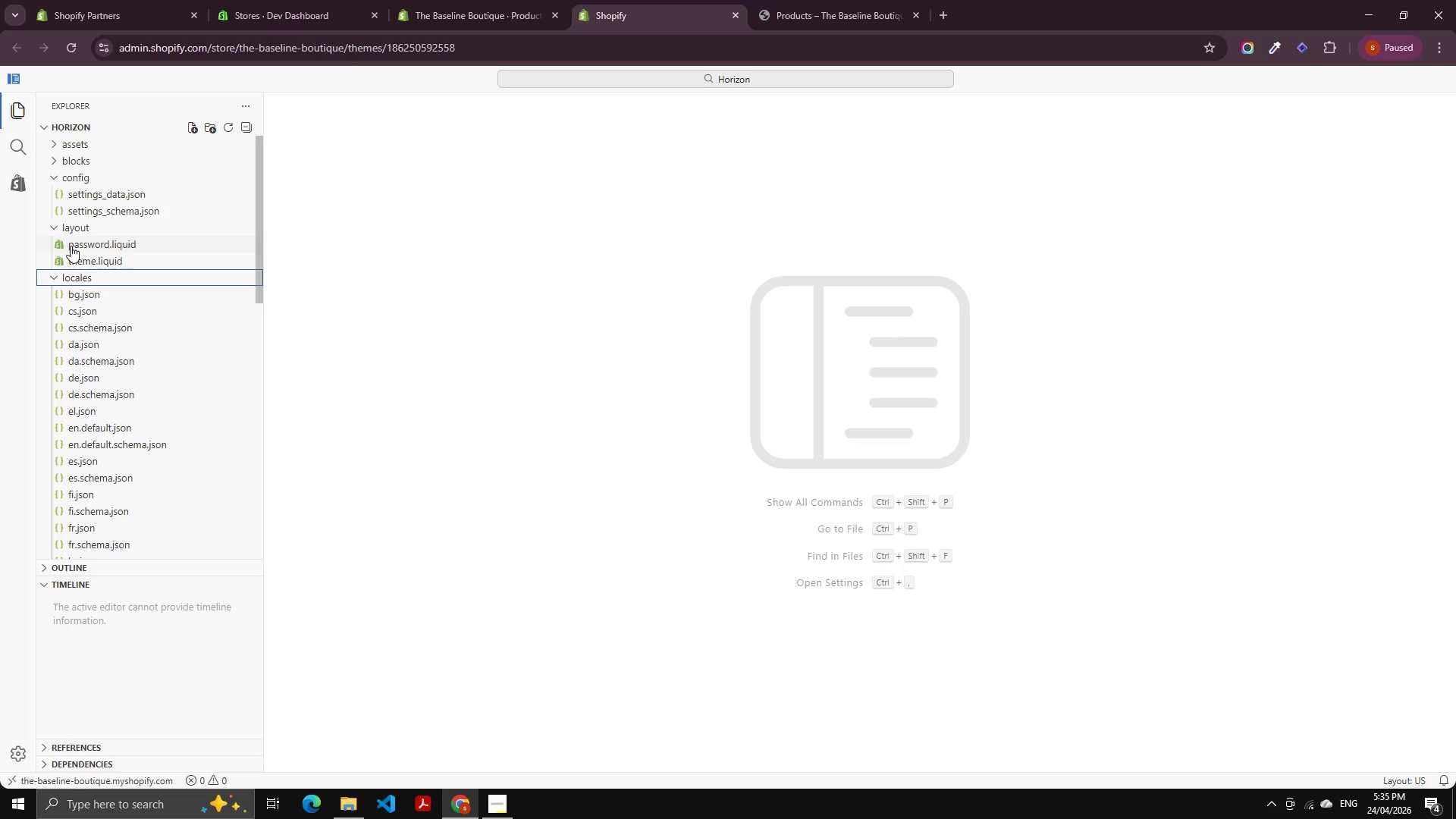 
left_click([82, 268])
 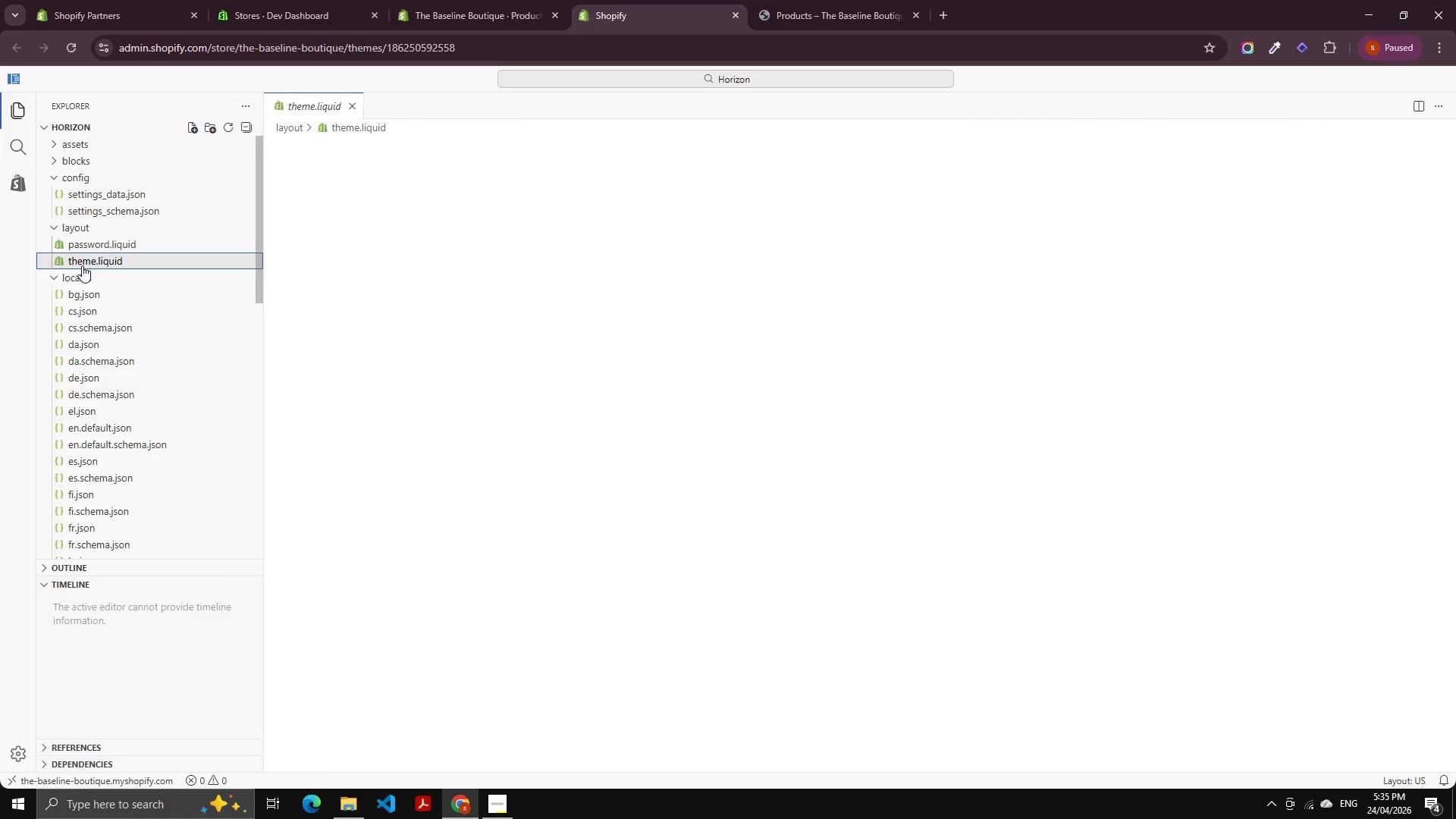 
left_click([82, 265])
 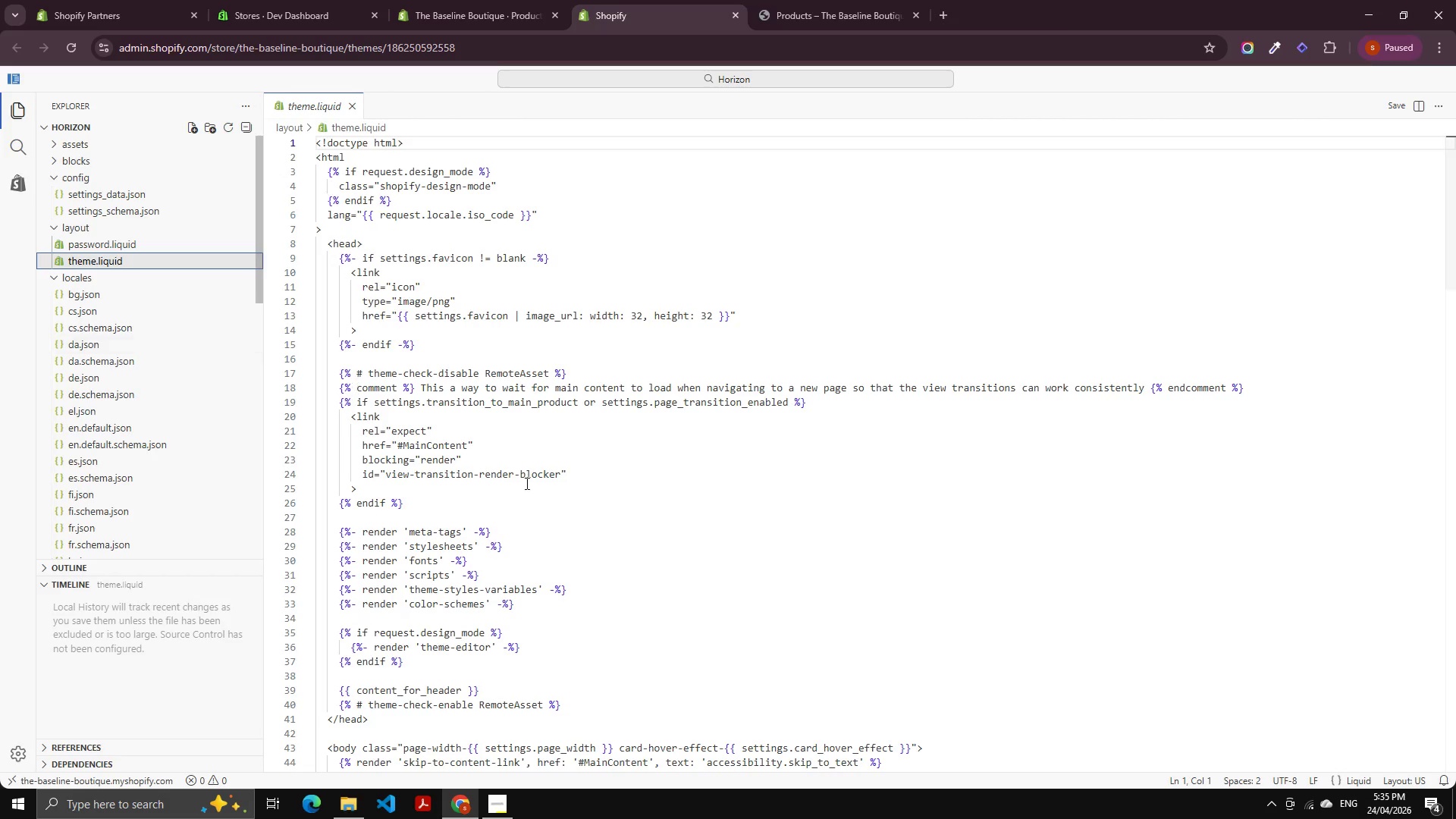 
scroll: coordinate [579, 467], scroll_direction: down, amount: 9.0
 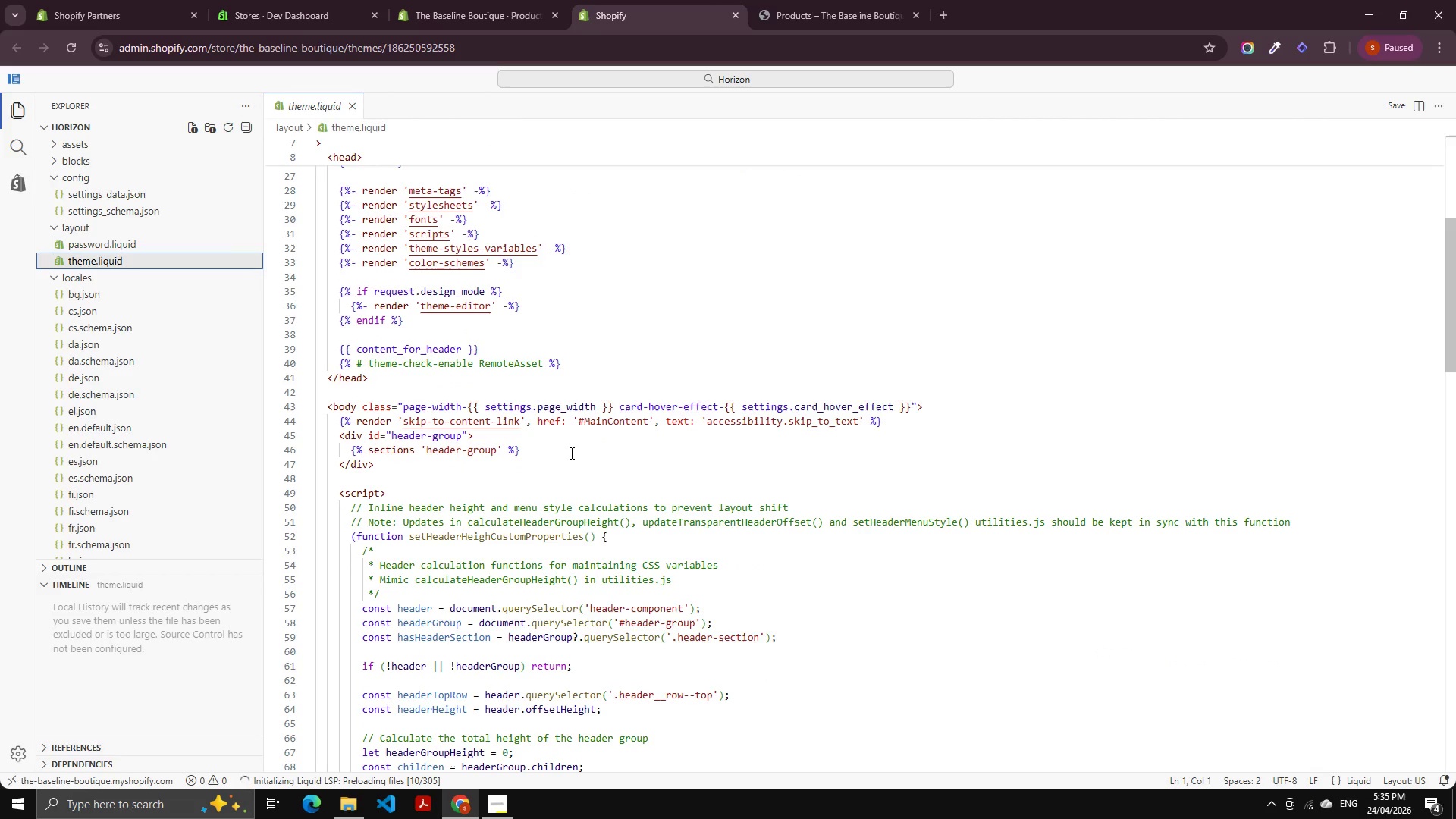 
scroll: coordinate [704, 350], scroll_direction: up, amount: 15.0
 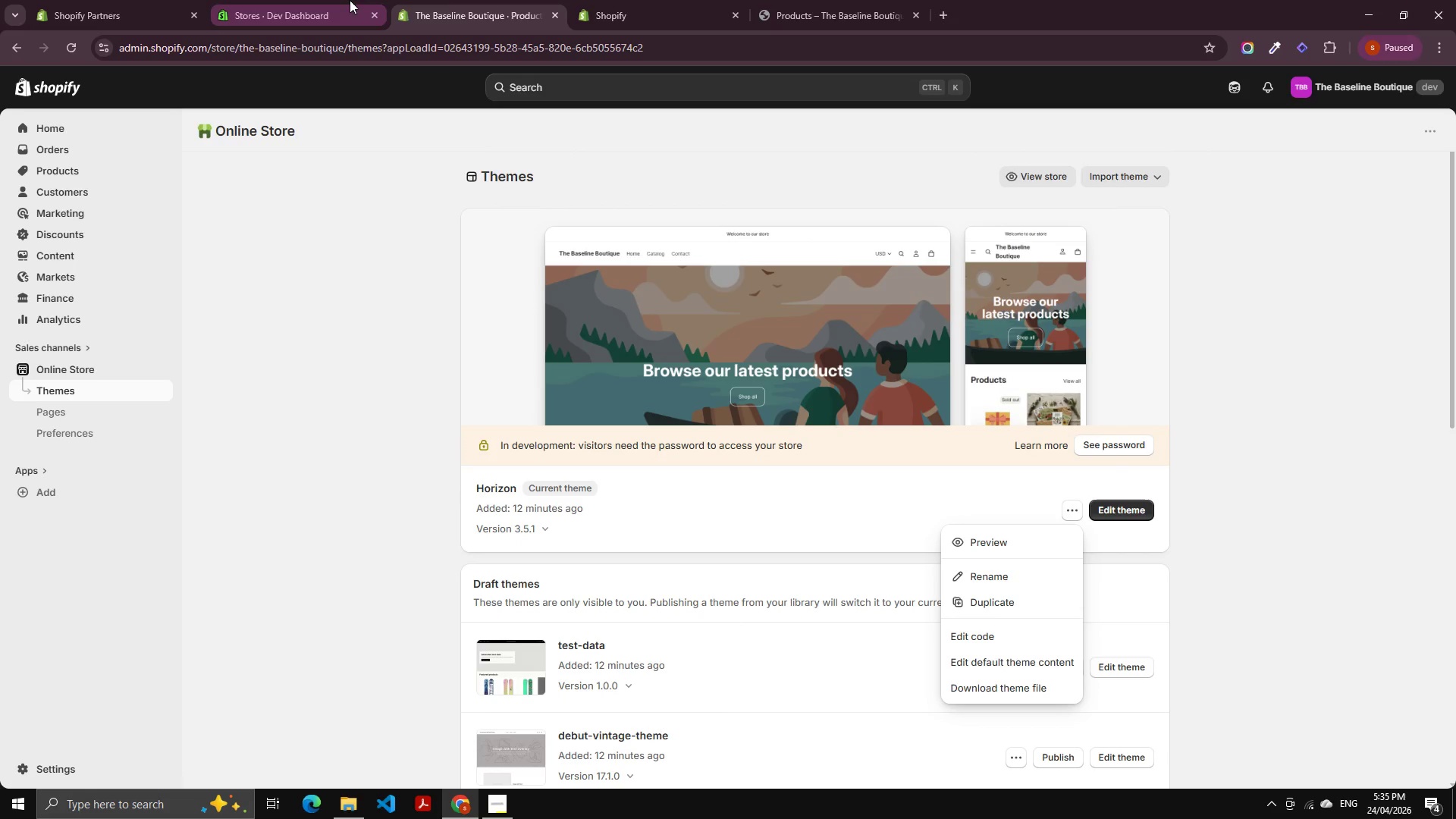 
left_click_drag(start_coordinate=[321, 26], to_coordinate=[321, 22])
 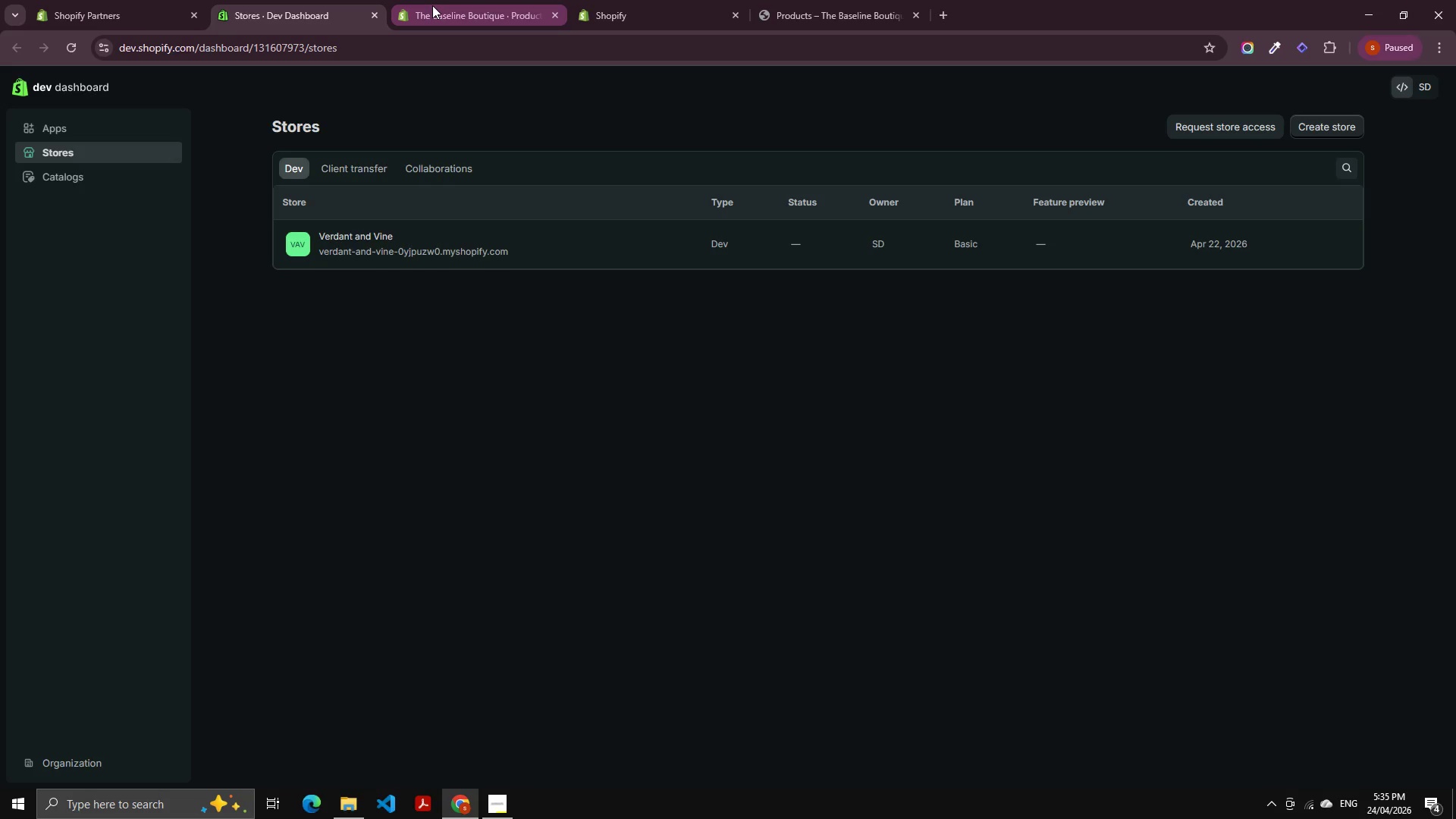 
left_click([433, 6])
 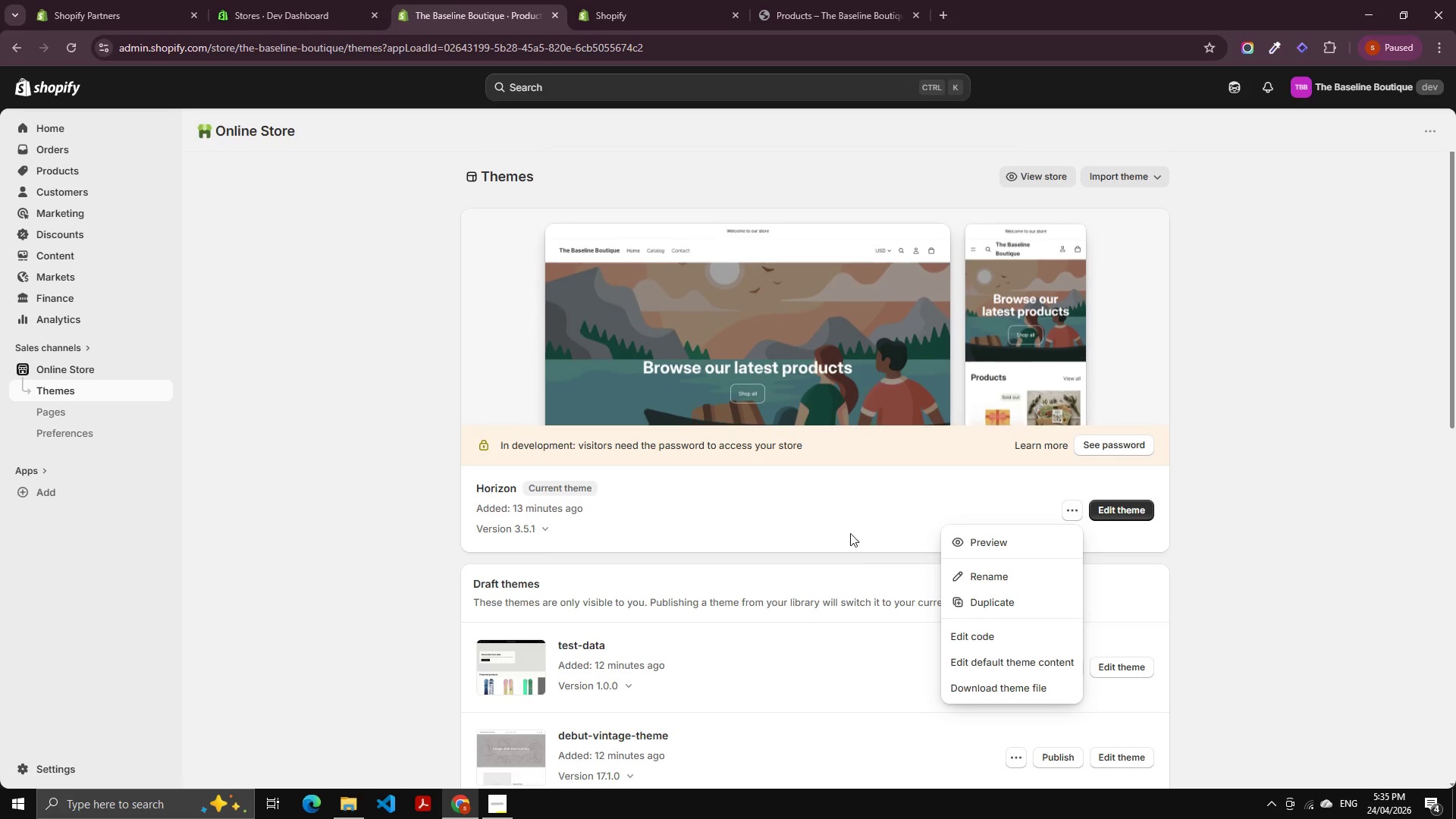 
scroll: coordinate [817, 537], scroll_direction: down, amount: 2.0
 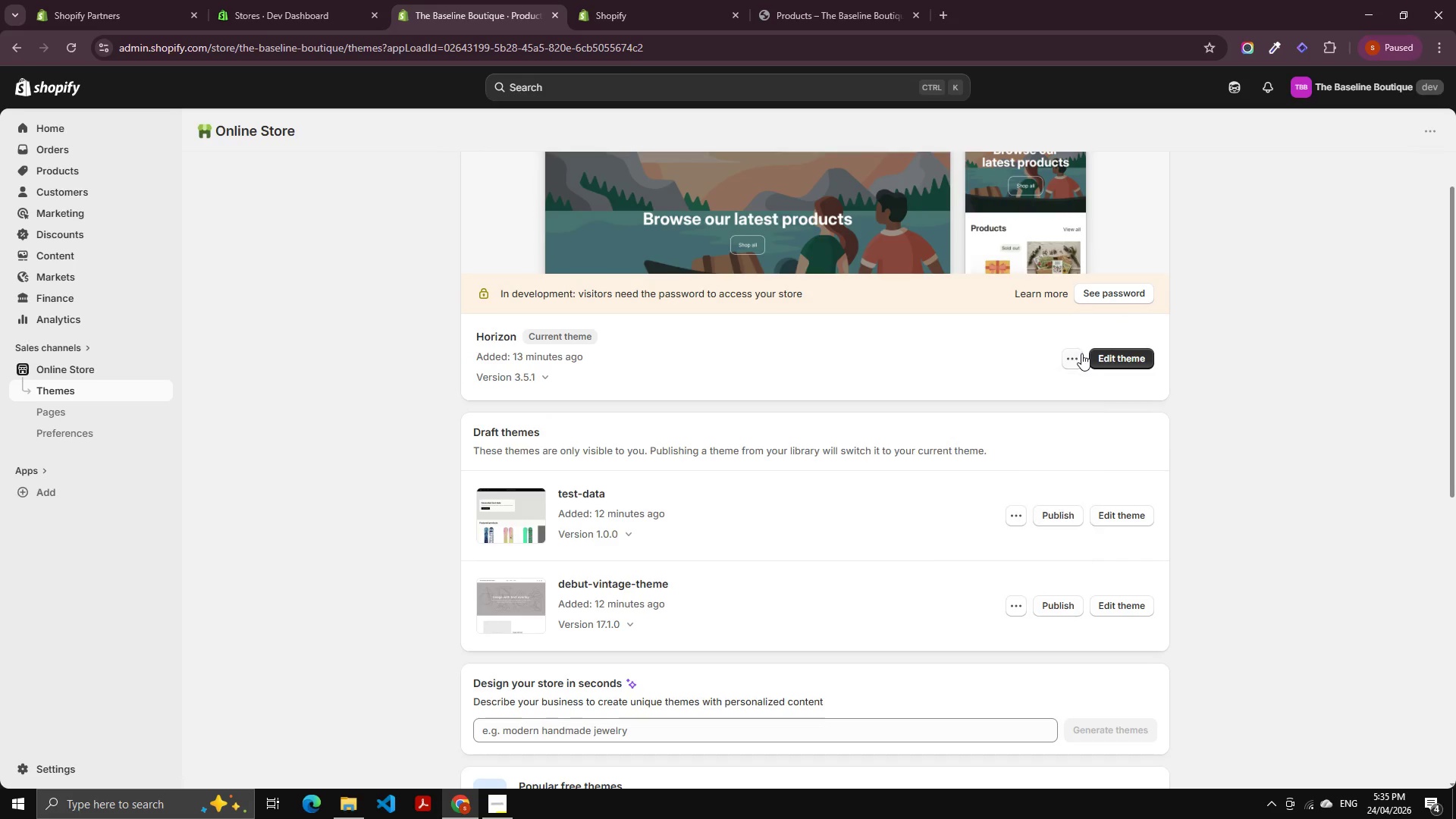 
double_click([1078, 353])
 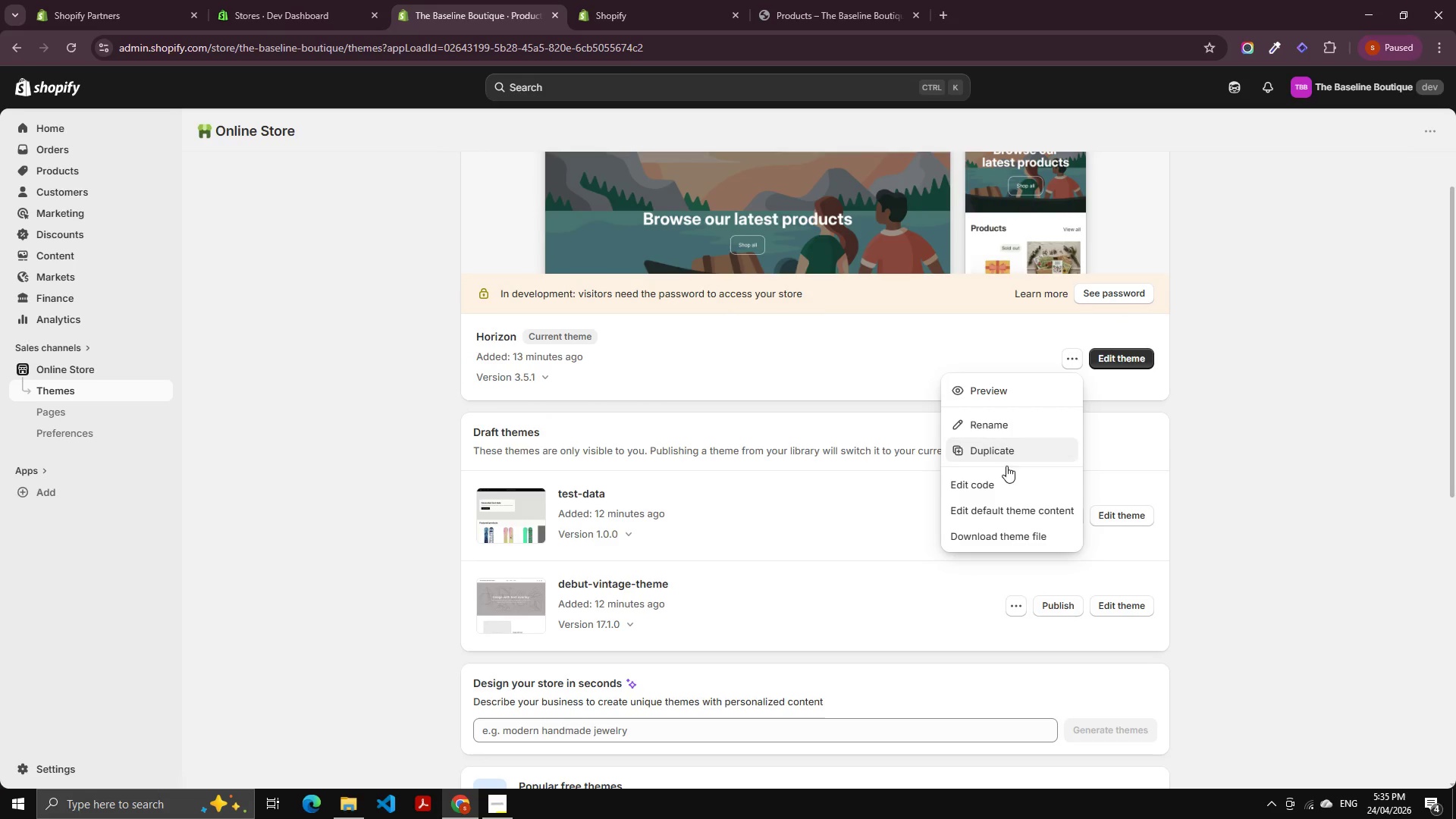 
left_click_drag(start_coordinate=[1001, 488], to_coordinate=[1003, 481])
 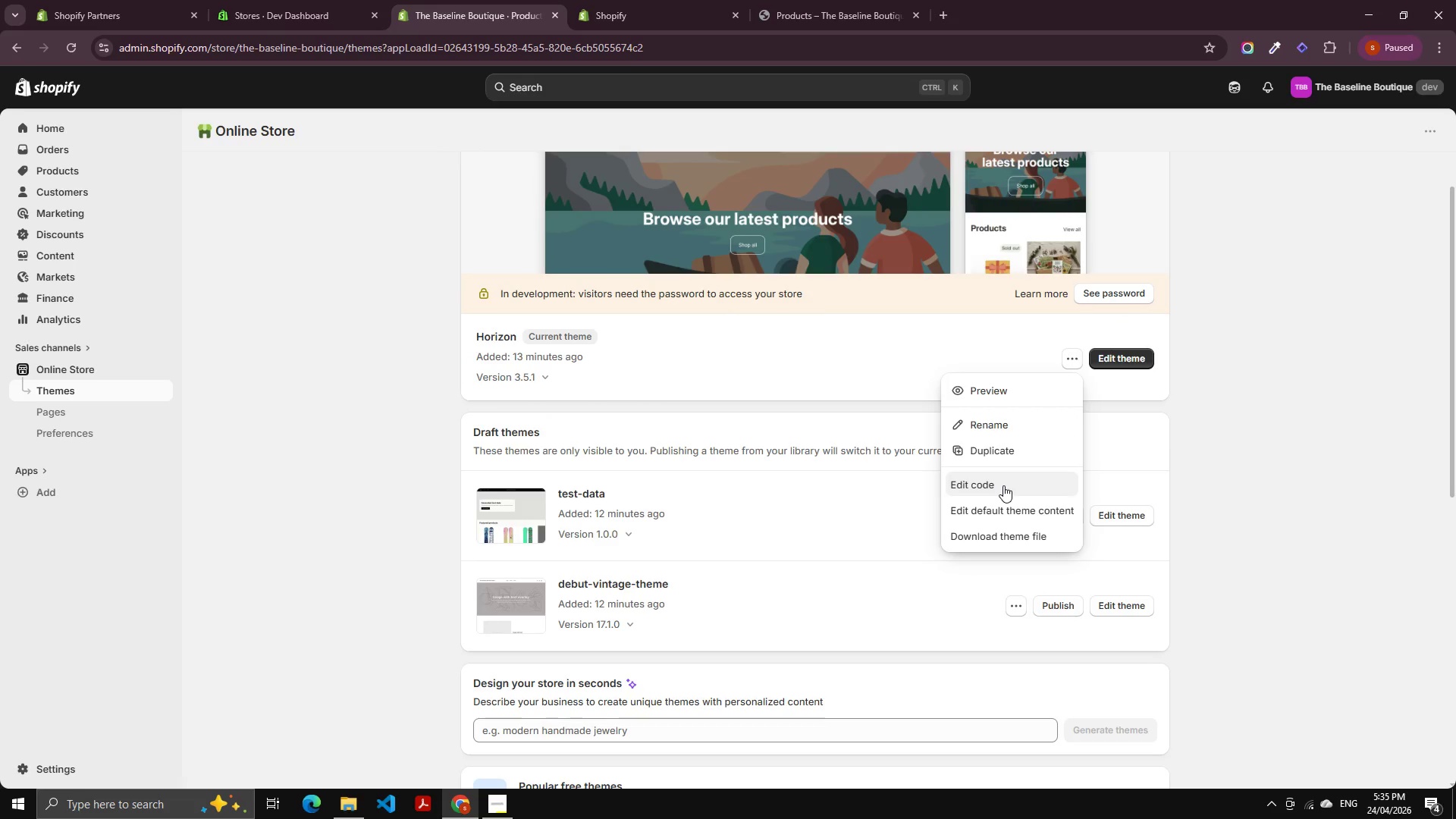 
left_click([1003, 485])
 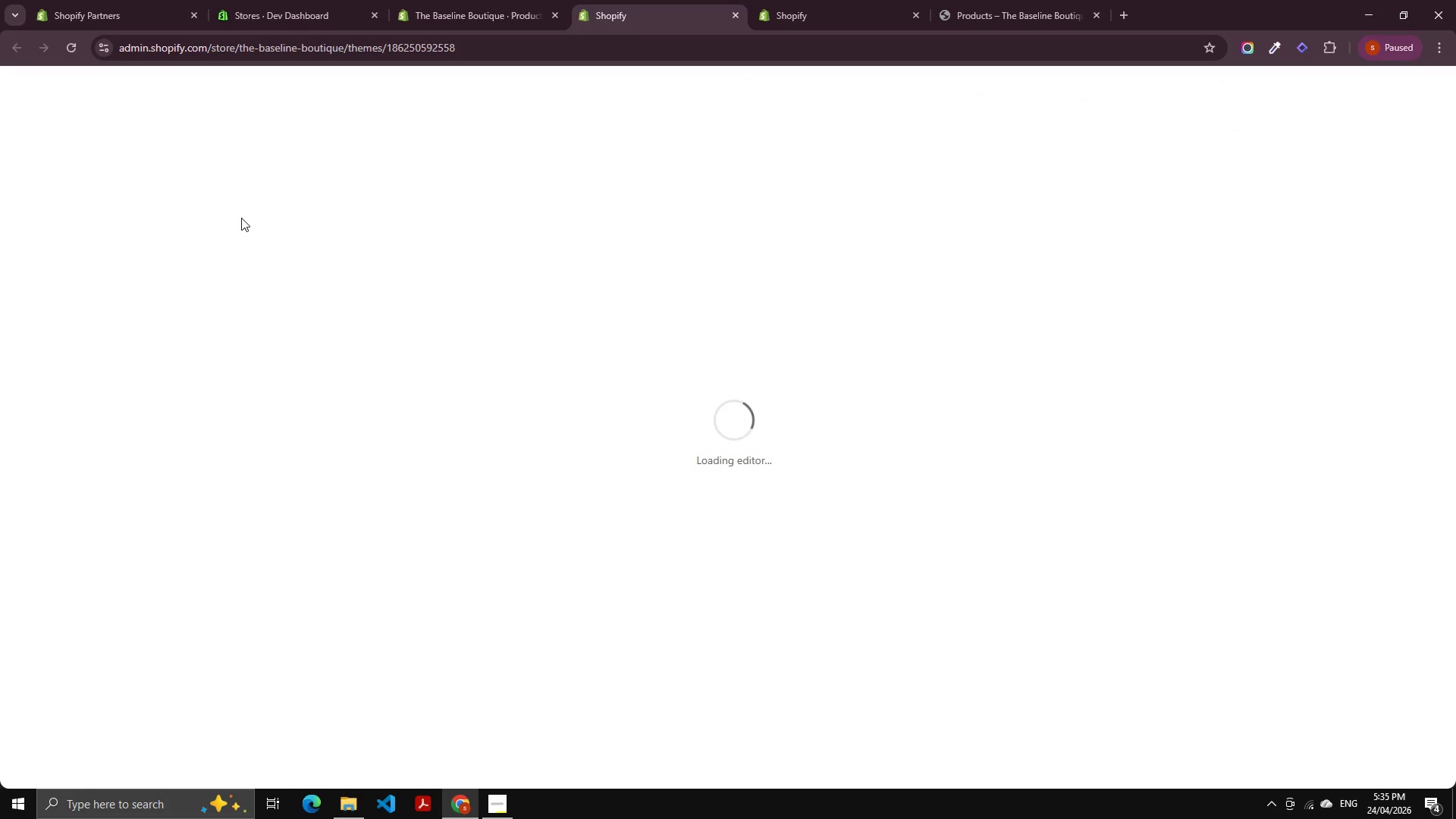 
wait(9.67)
 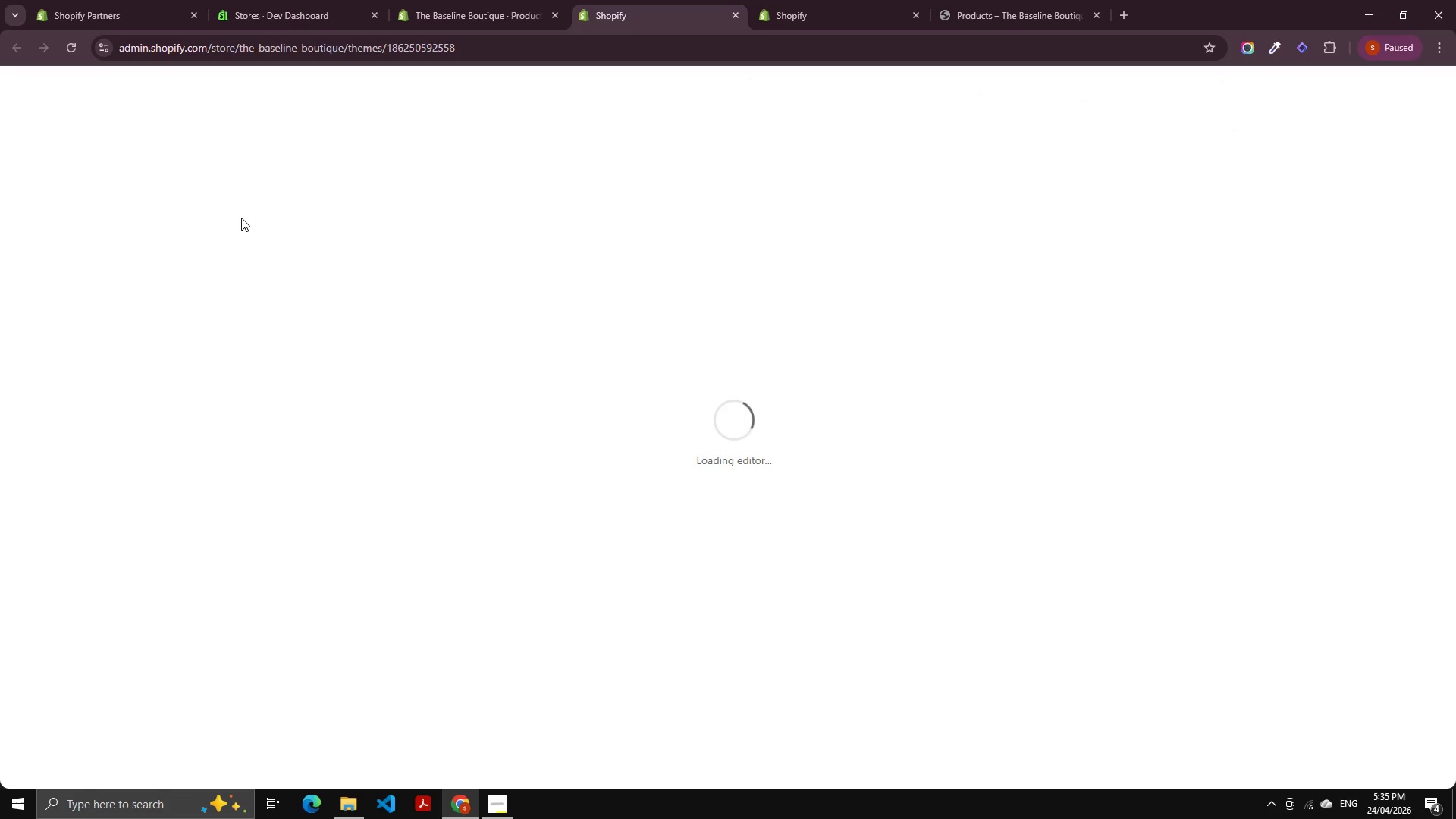 
scroll: coordinate [115, 237], scroll_direction: up, amount: 2.0
 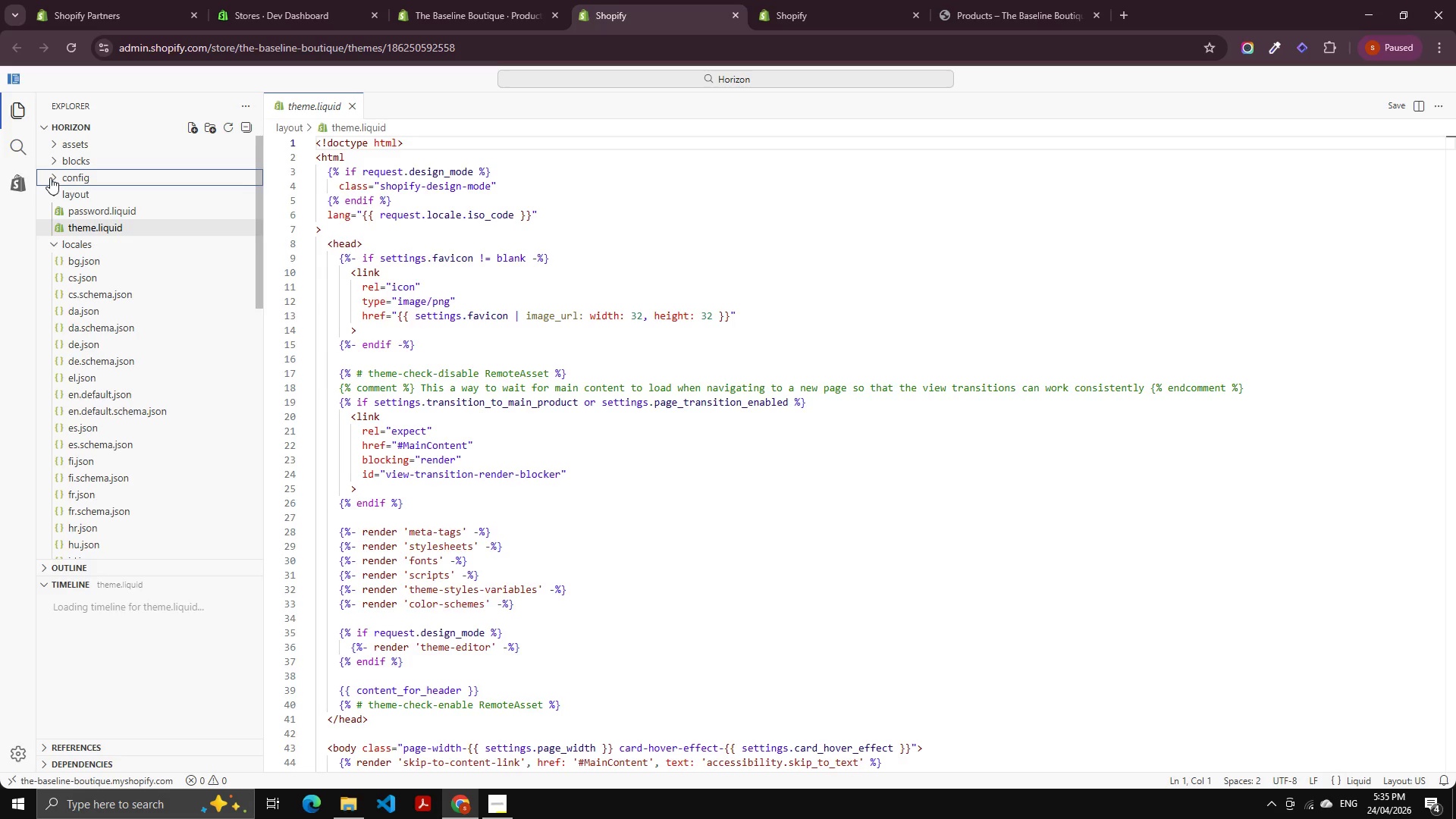 
left_click([96, 211])
 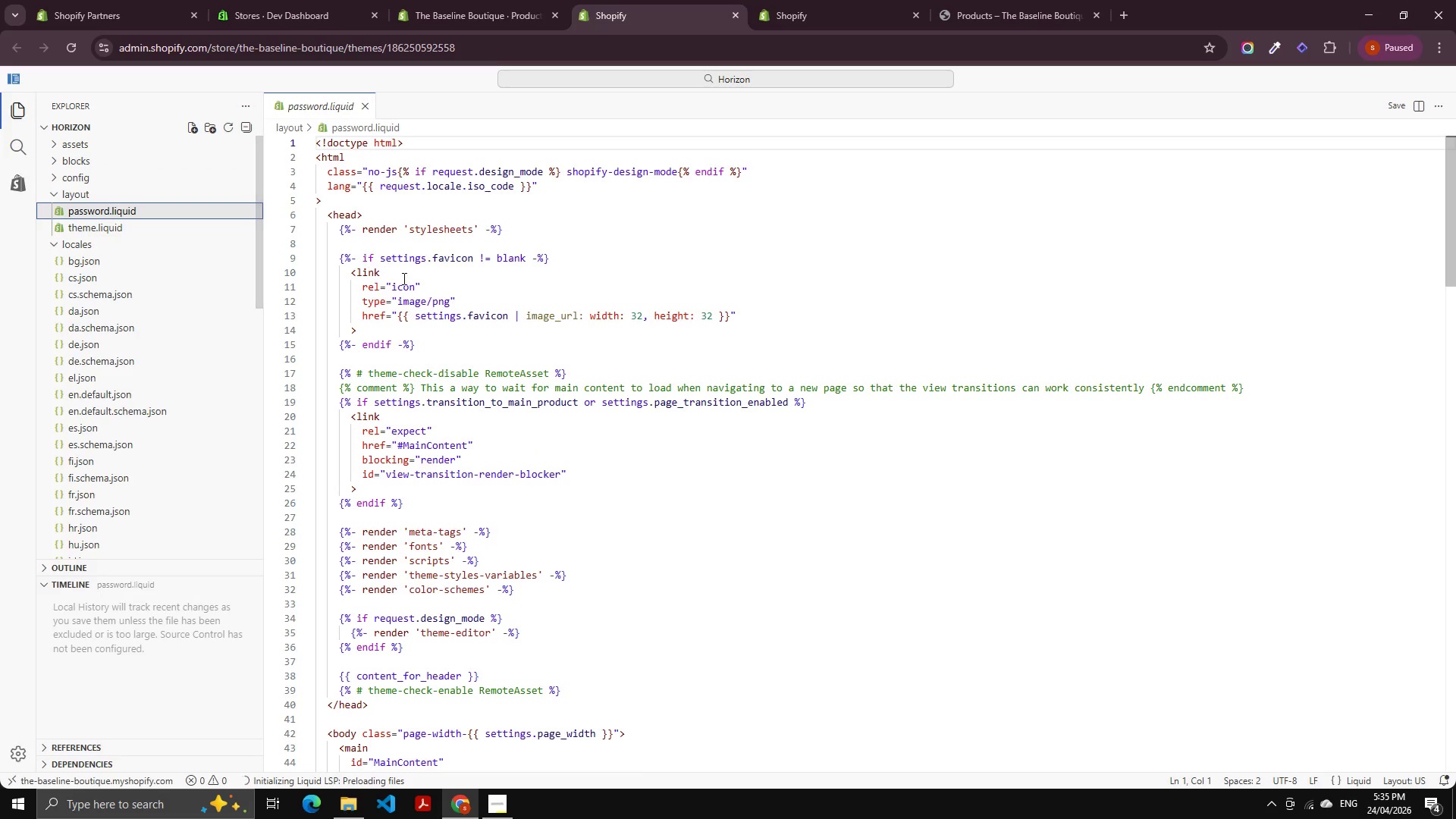 
scroll: coordinate [403, 277], scroll_direction: up, amount: 3.0
 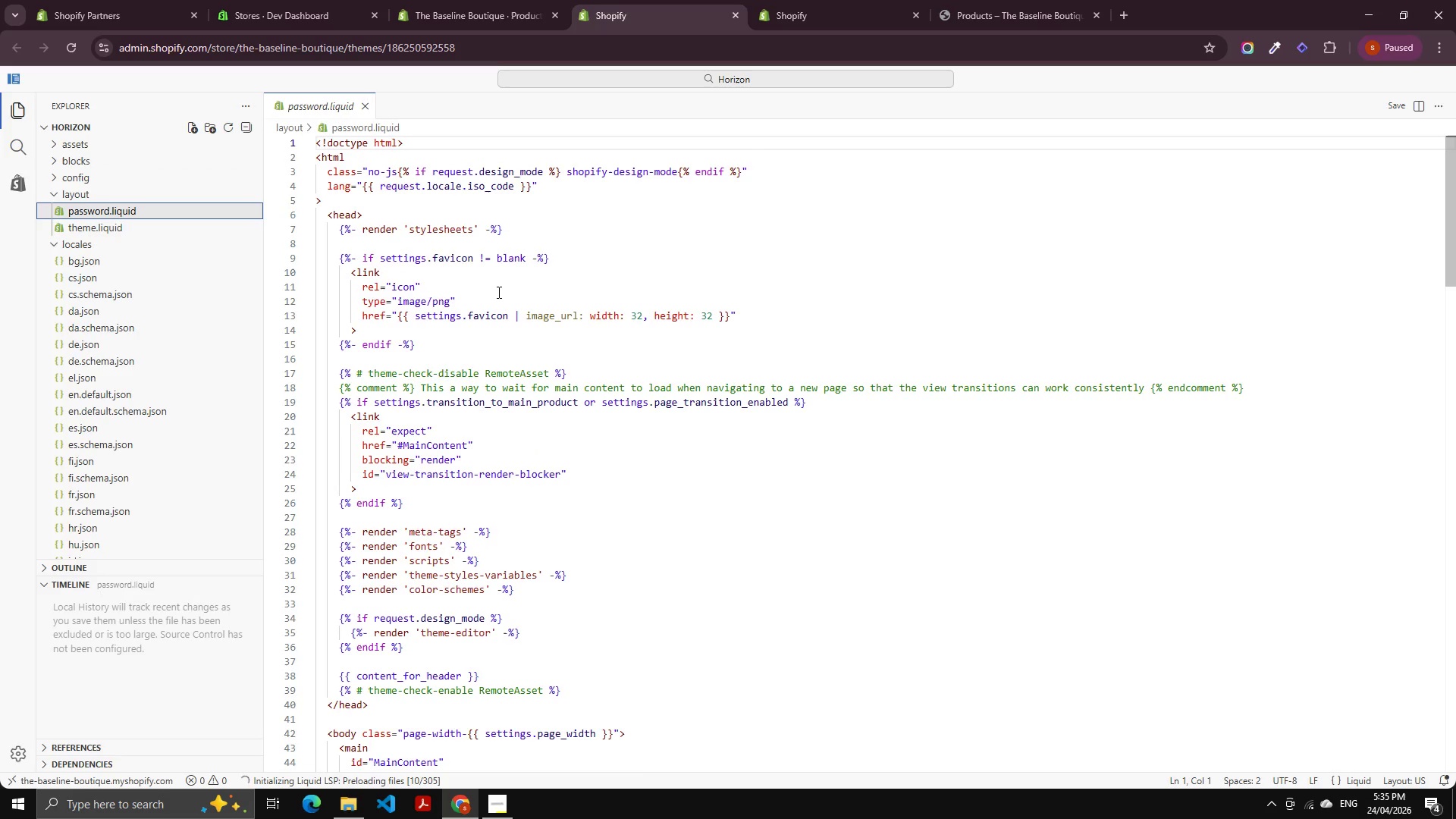 
scroll: coordinate [507, 293], scroll_direction: down, amount: 13.0
 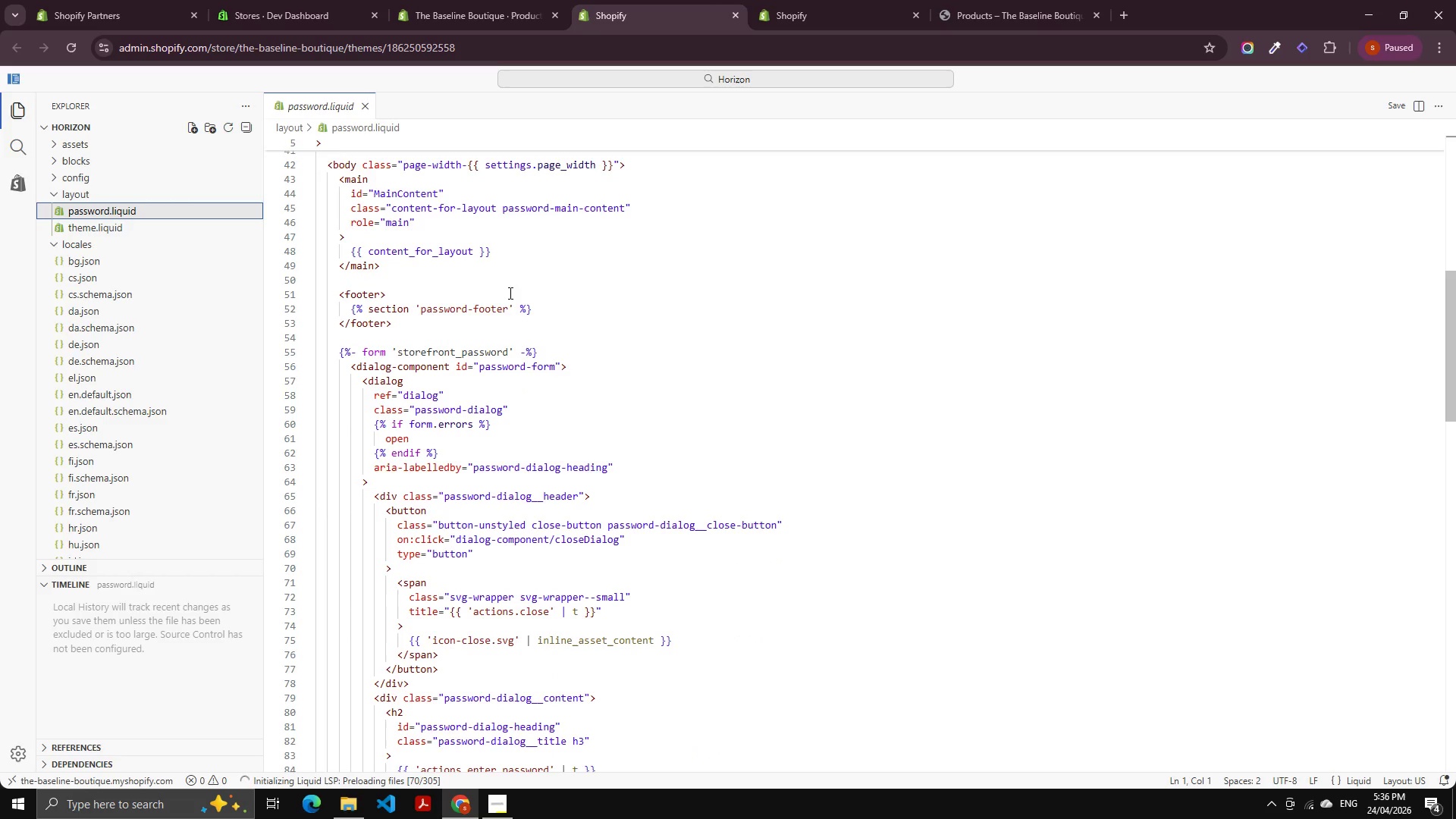 
scroll: coordinate [510, 293], scroll_direction: down, amount: 3.0
 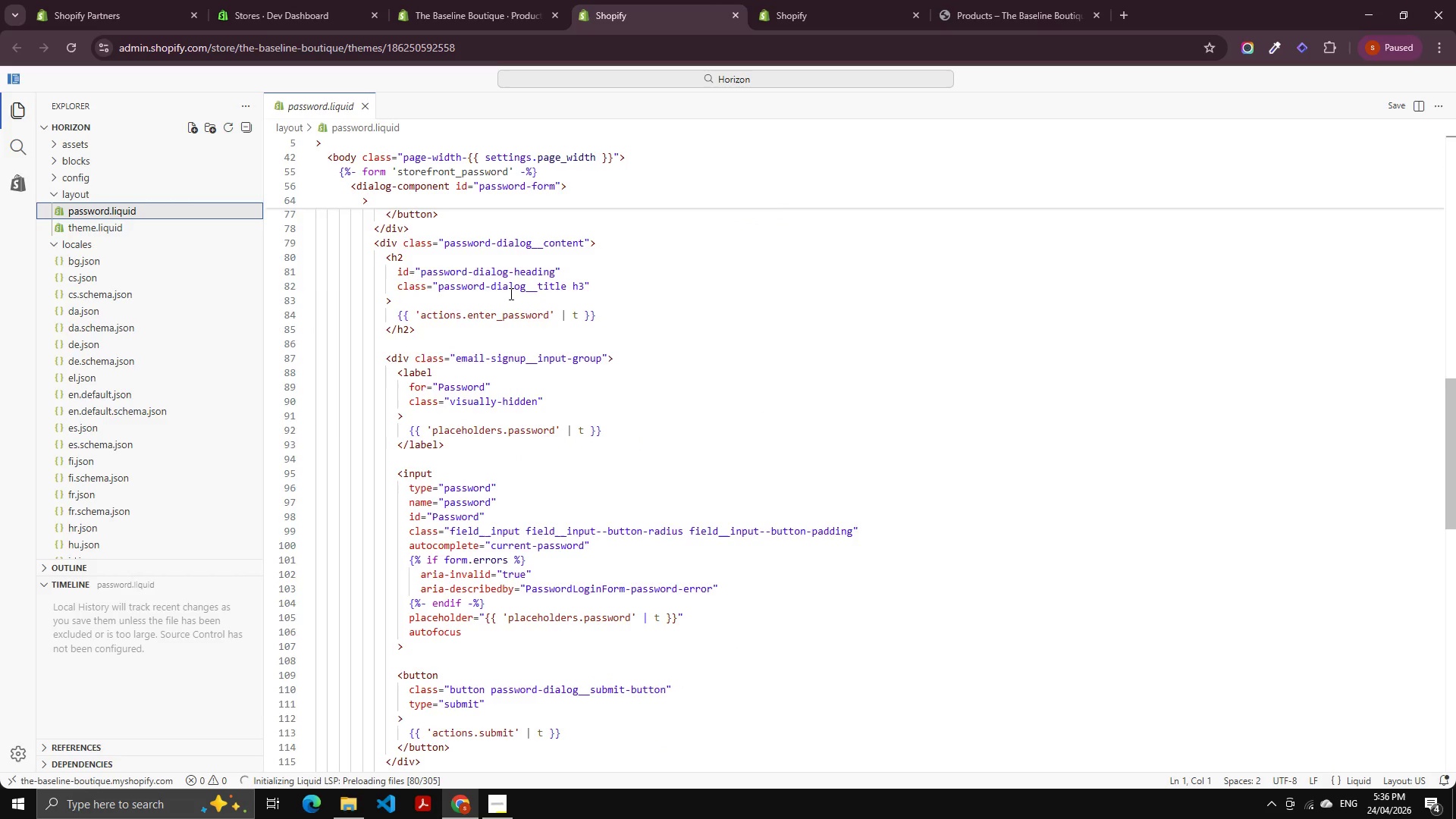 
scroll: coordinate [519, 263], scroll_direction: up, amount: 25.0
 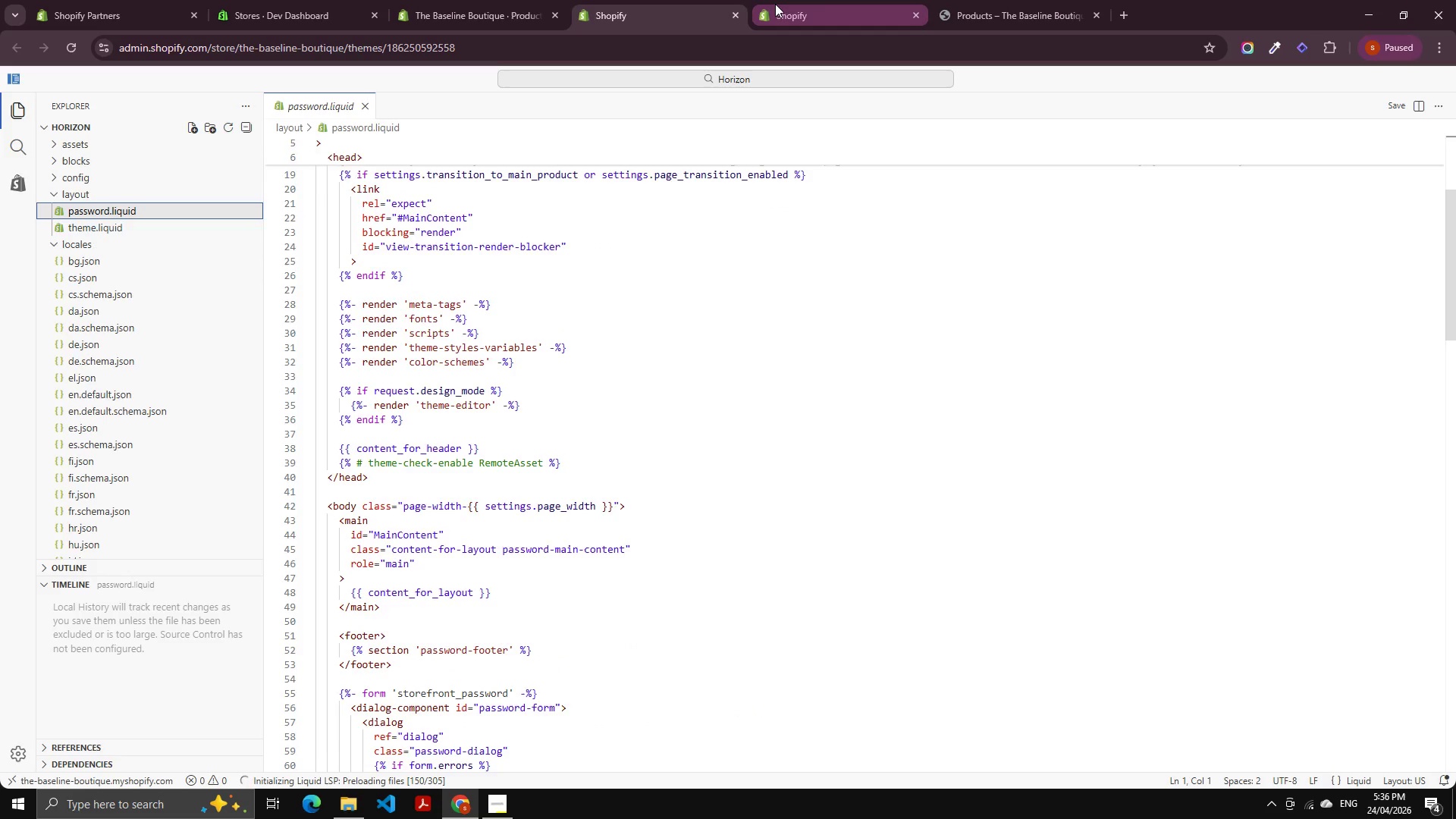 
left_click([777, 4])
 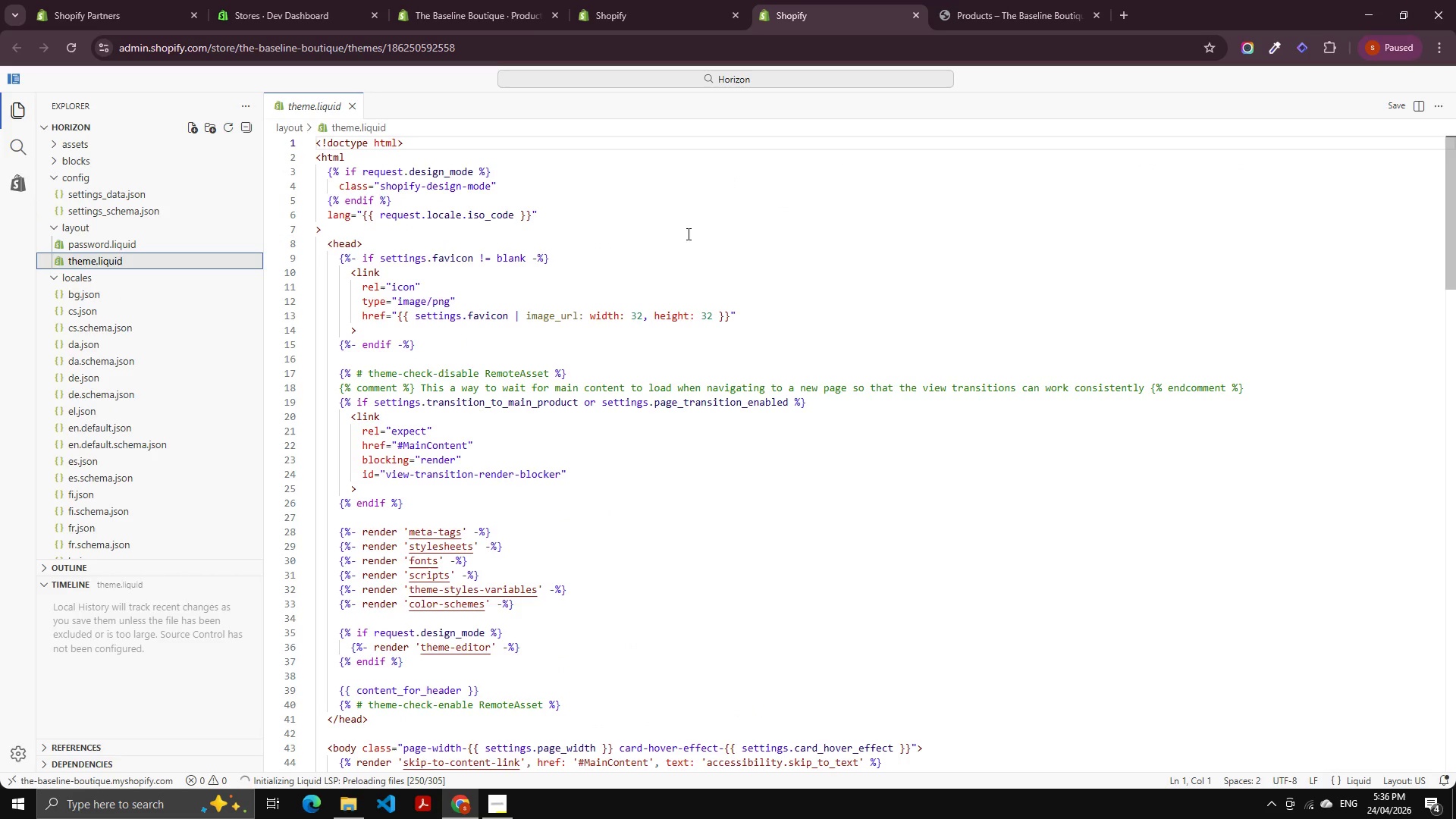 
scroll: coordinate [686, 243], scroll_direction: up, amount: 2.0
 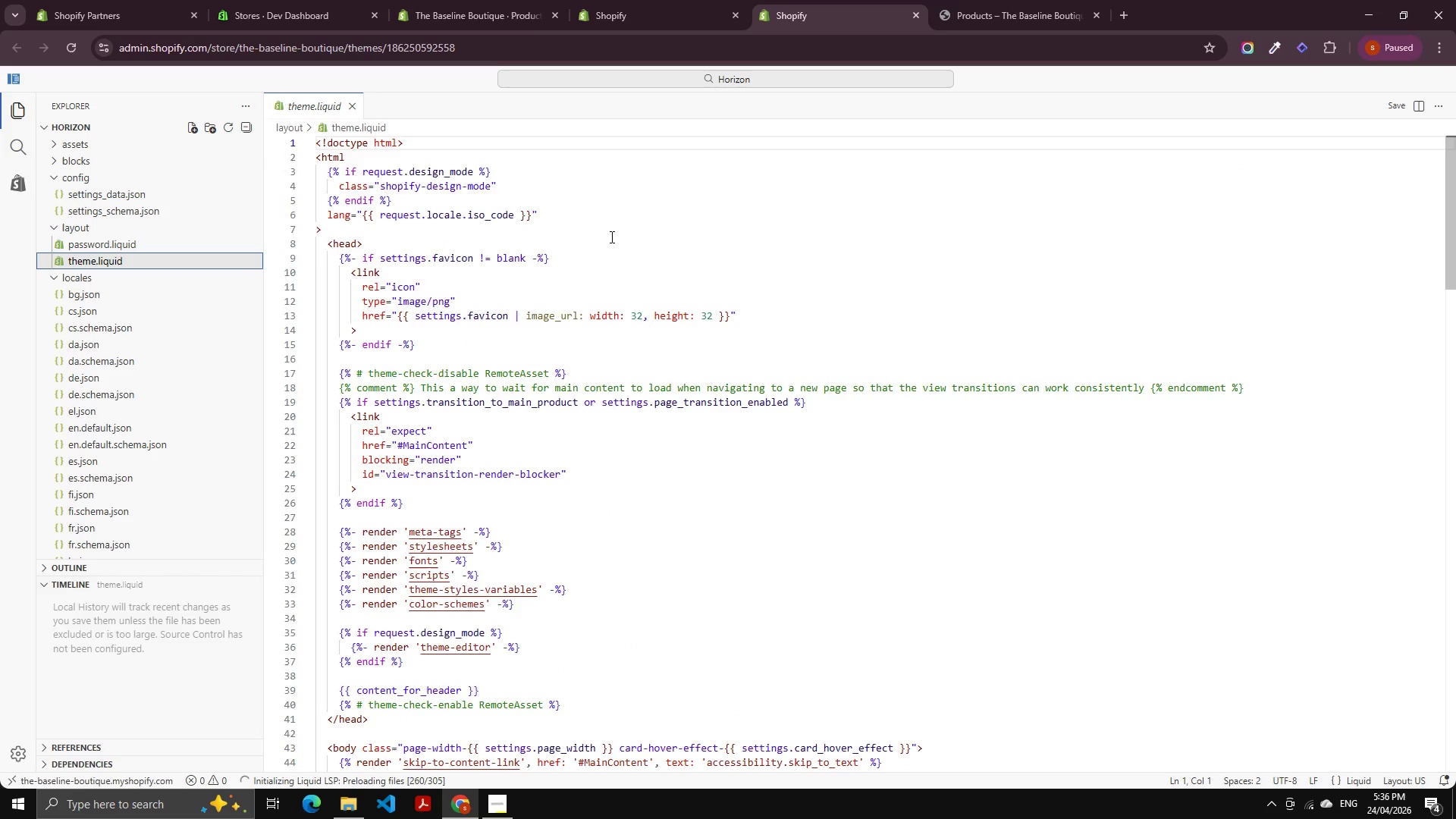 
scroll: coordinate [613, 242], scroll_direction: down, amount: 6.0
 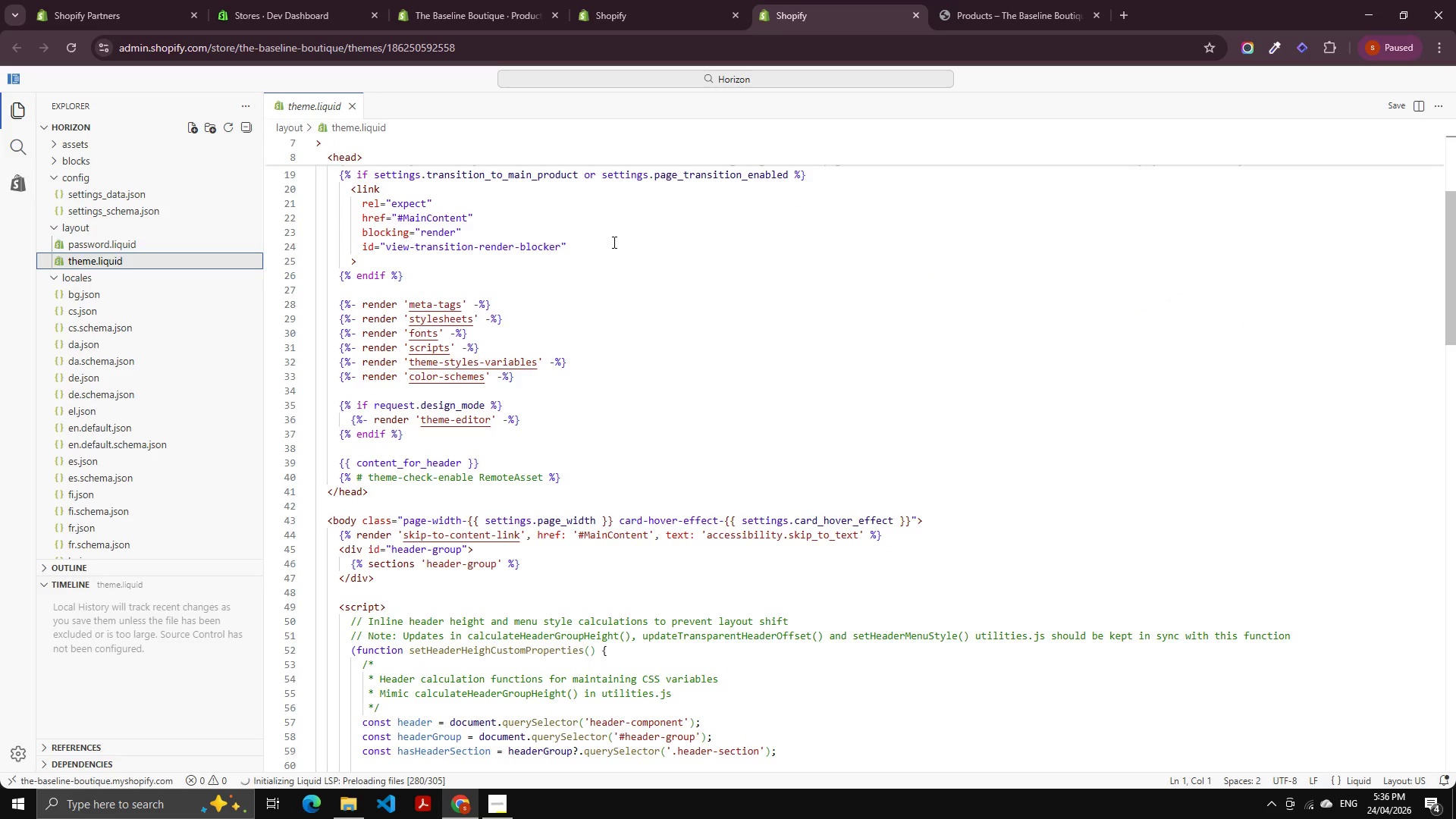 
scroll: coordinate [790, 143], scroll_direction: up, amount: 2.0
 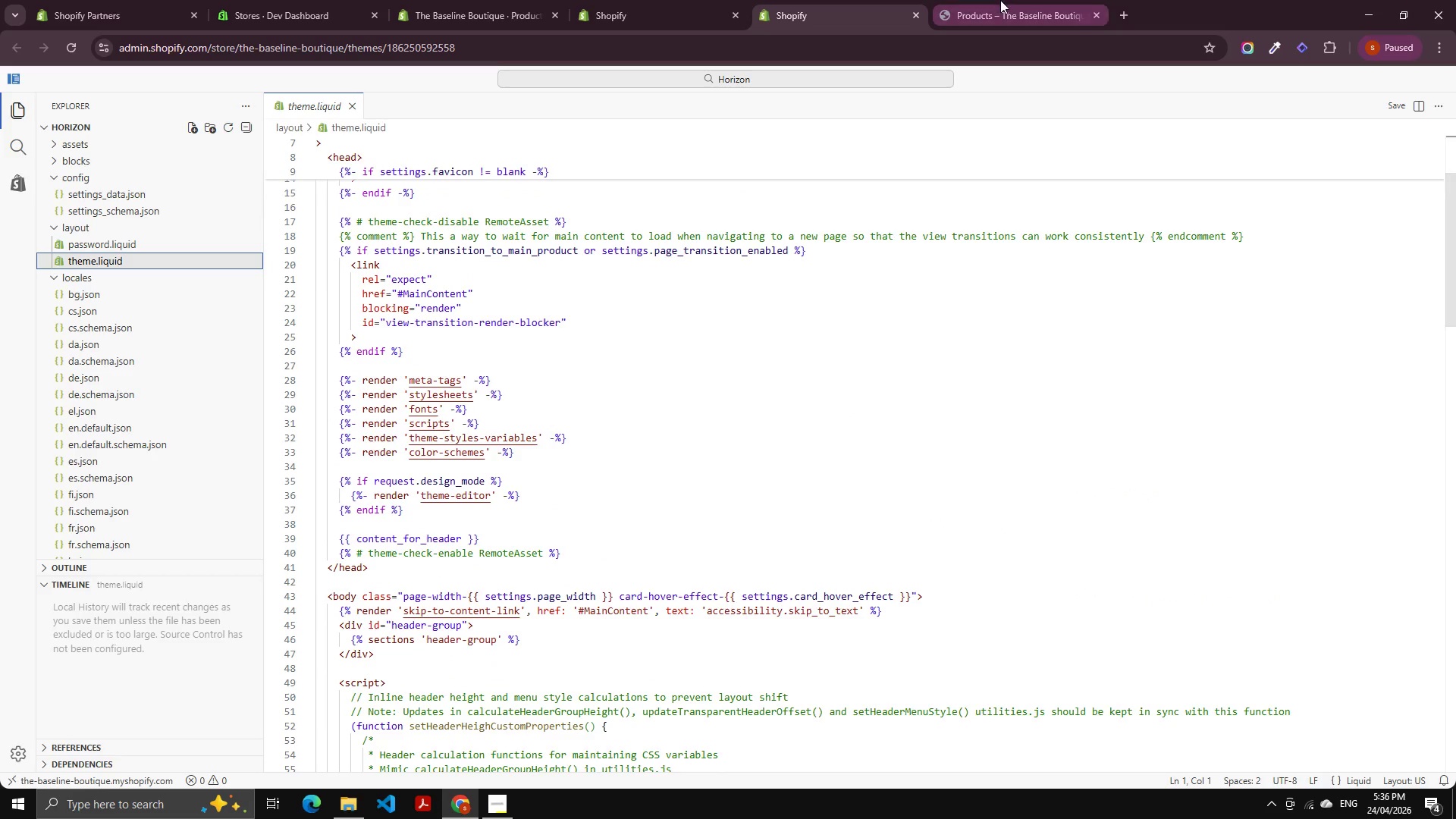 
left_click([1000, 0])
 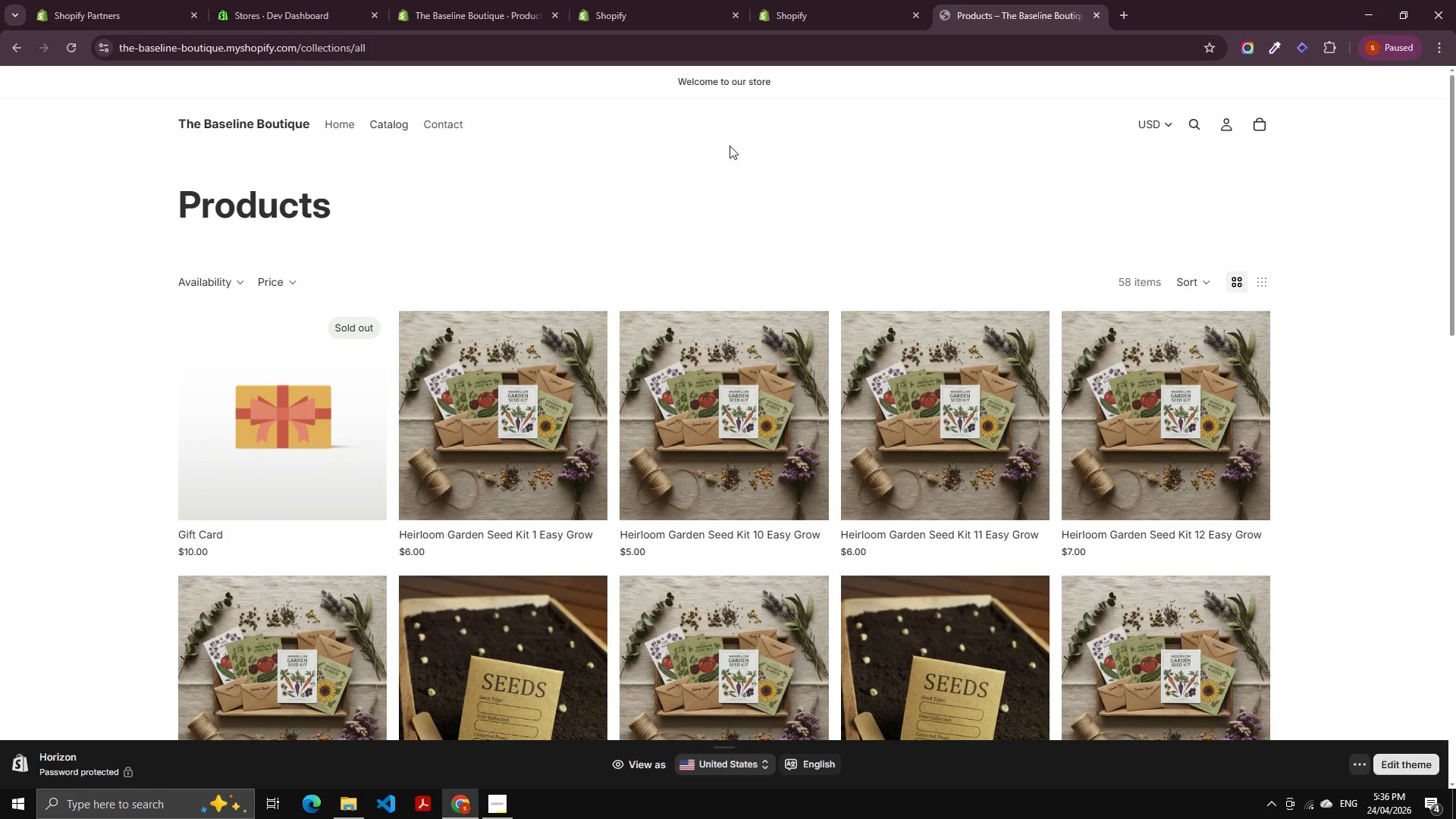 
scroll: coordinate [706, 322], scroll_direction: down, amount: 18.0
 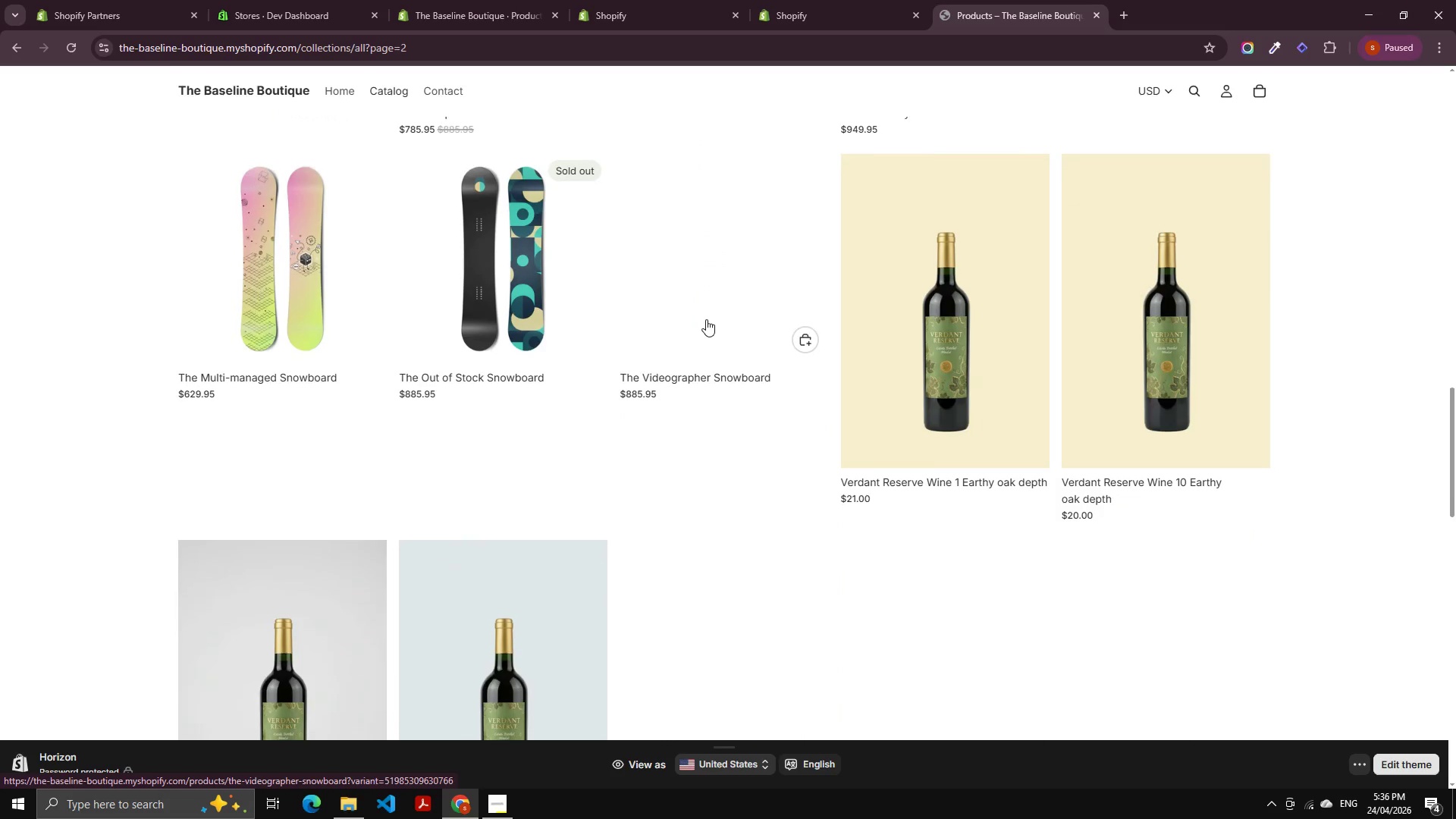 
scroll: coordinate [706, 314], scroll_direction: down, amount: 17.0
 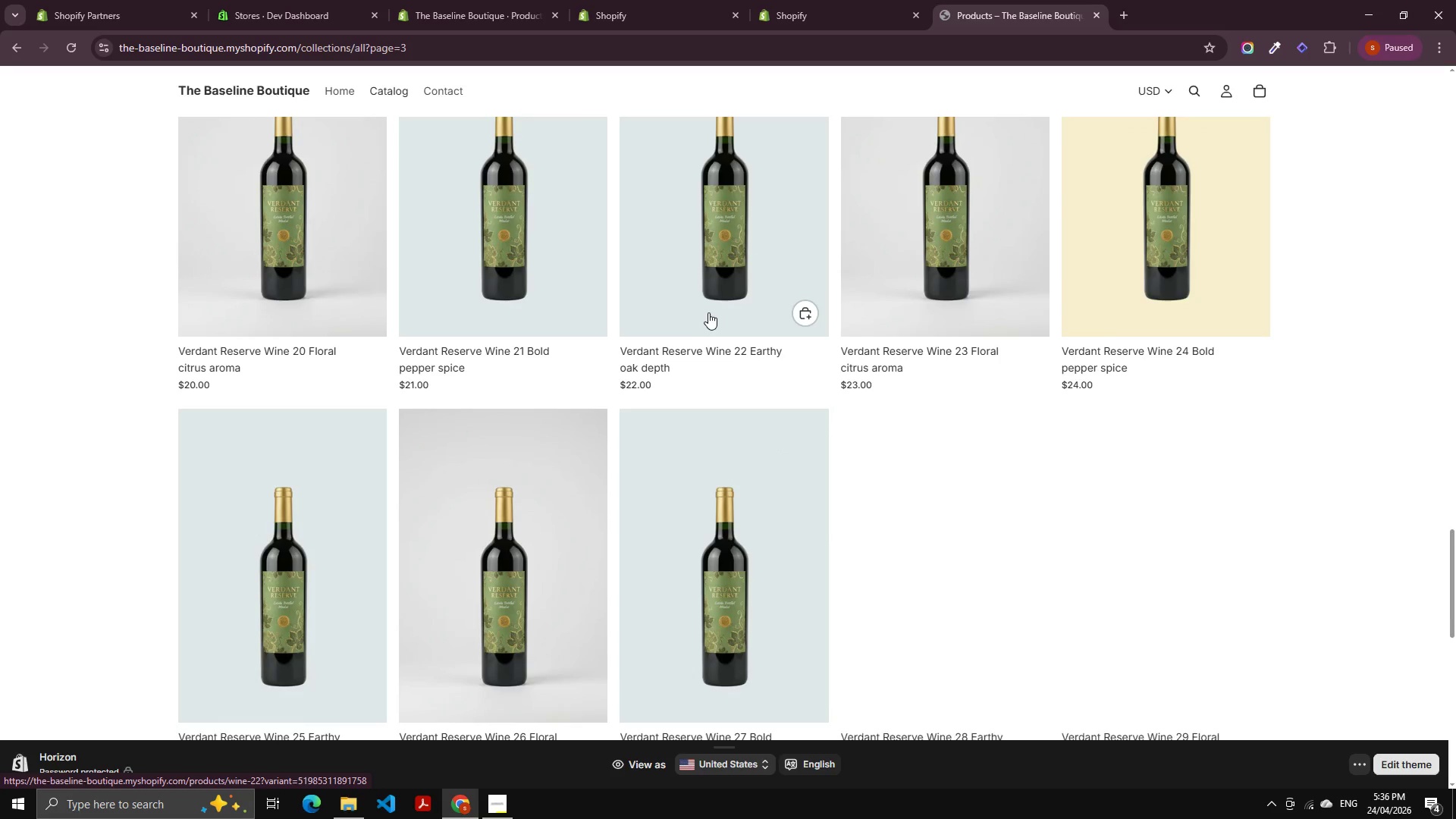 
scroll: coordinate [713, 293], scroll_direction: up, amount: 29.0
 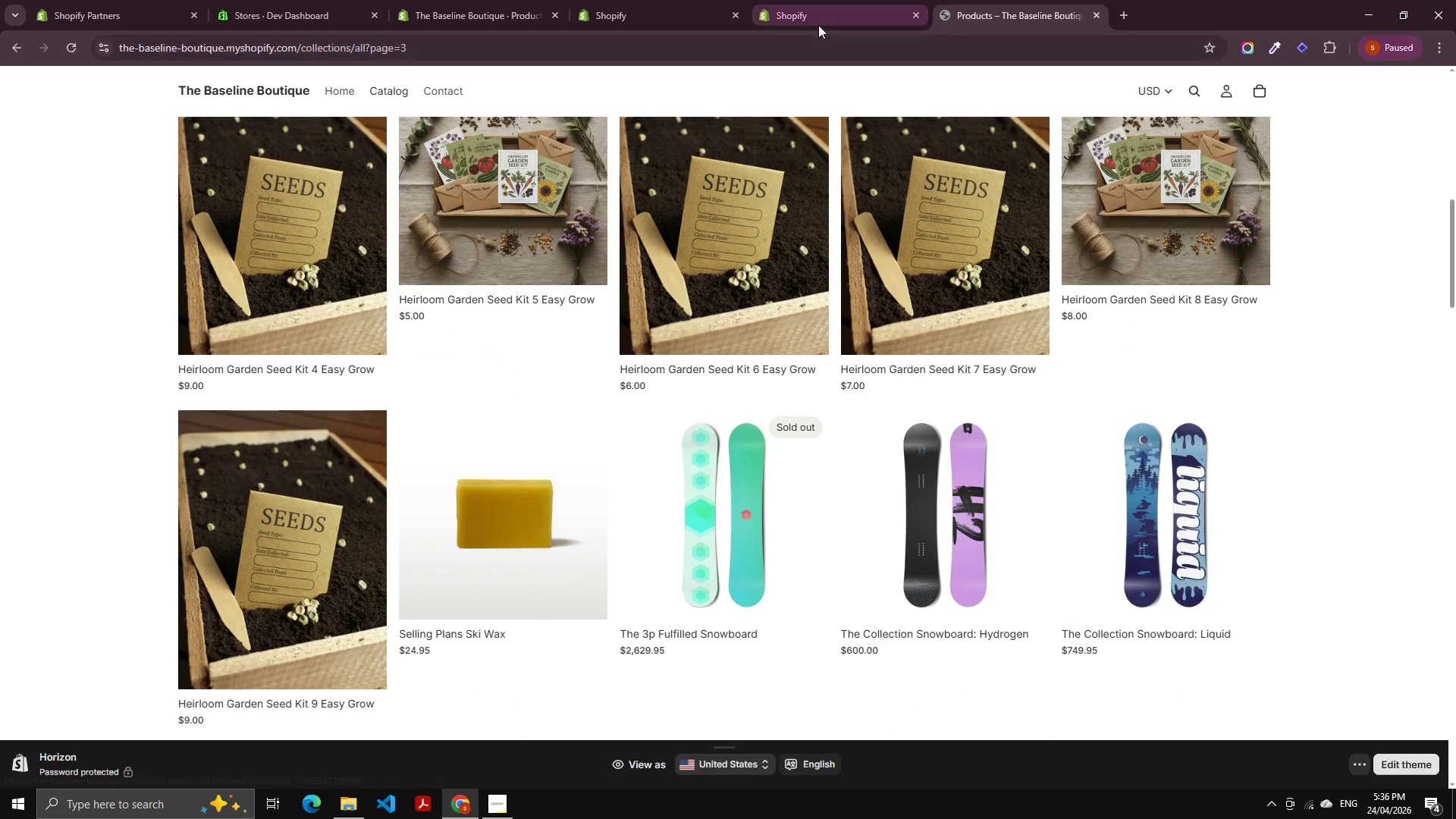 
left_click([814, 16])
 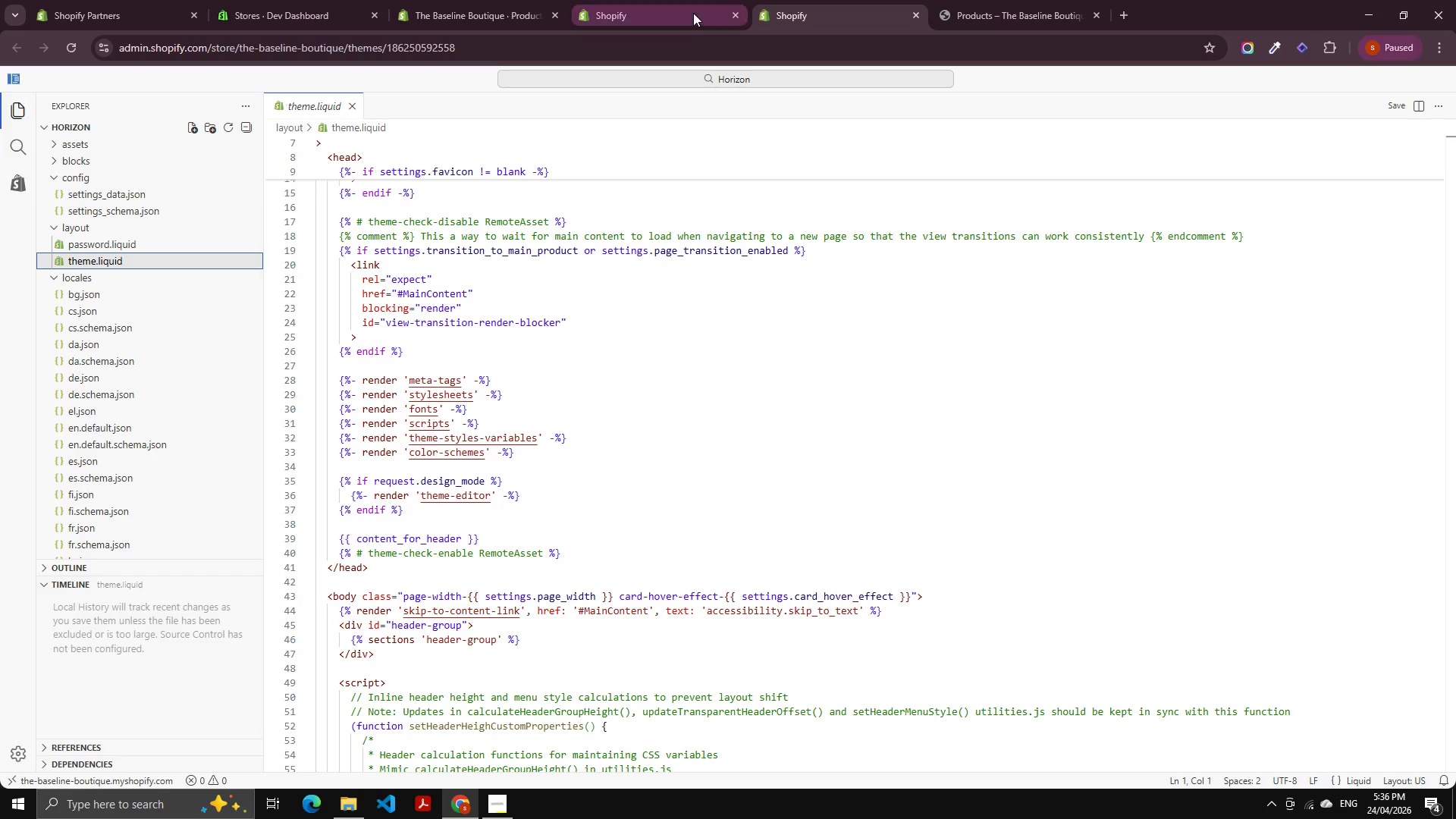 
left_click([658, 10])
 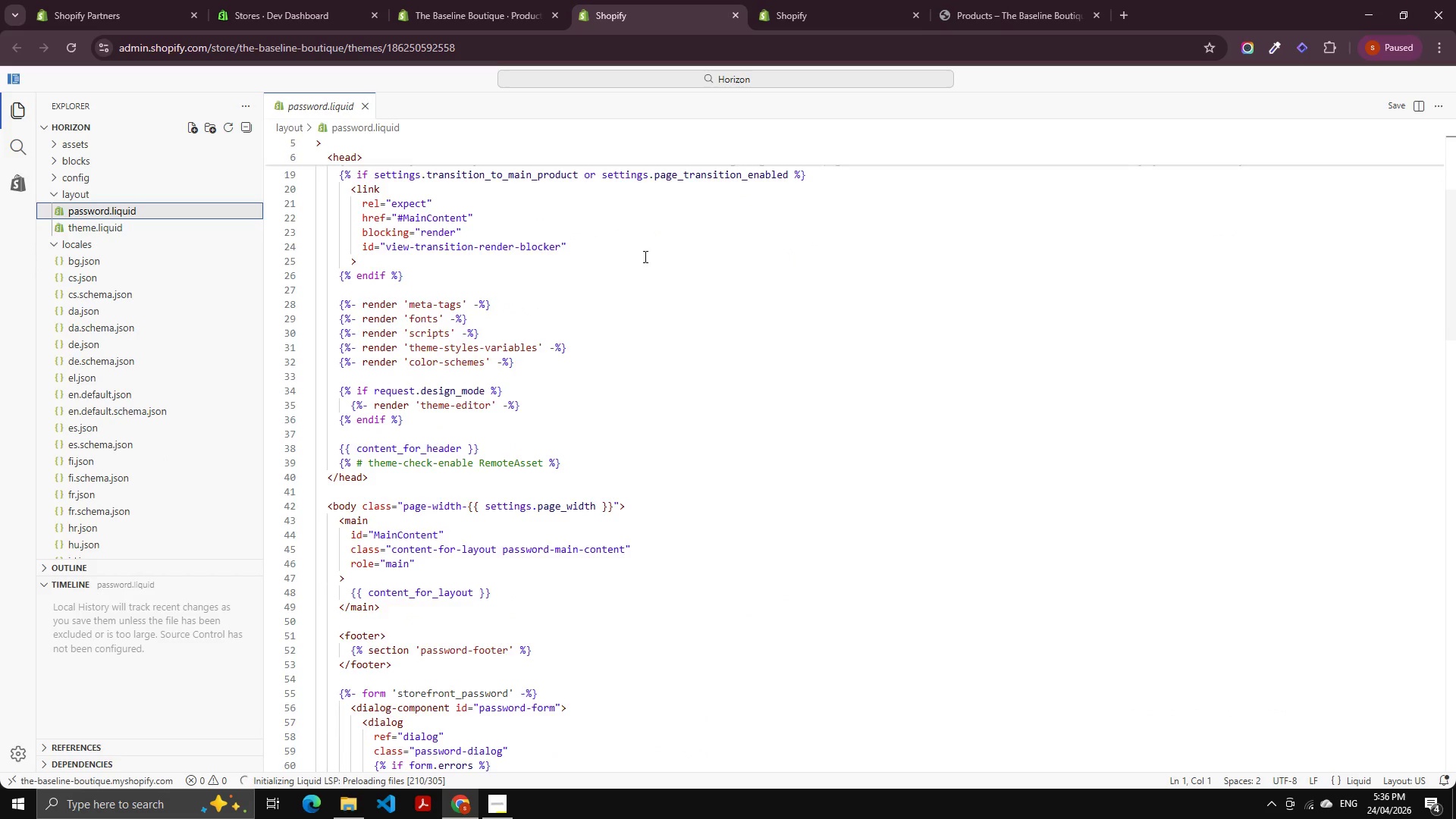 
scroll: coordinate [498, 259], scroll_direction: up, amount: 14.0
 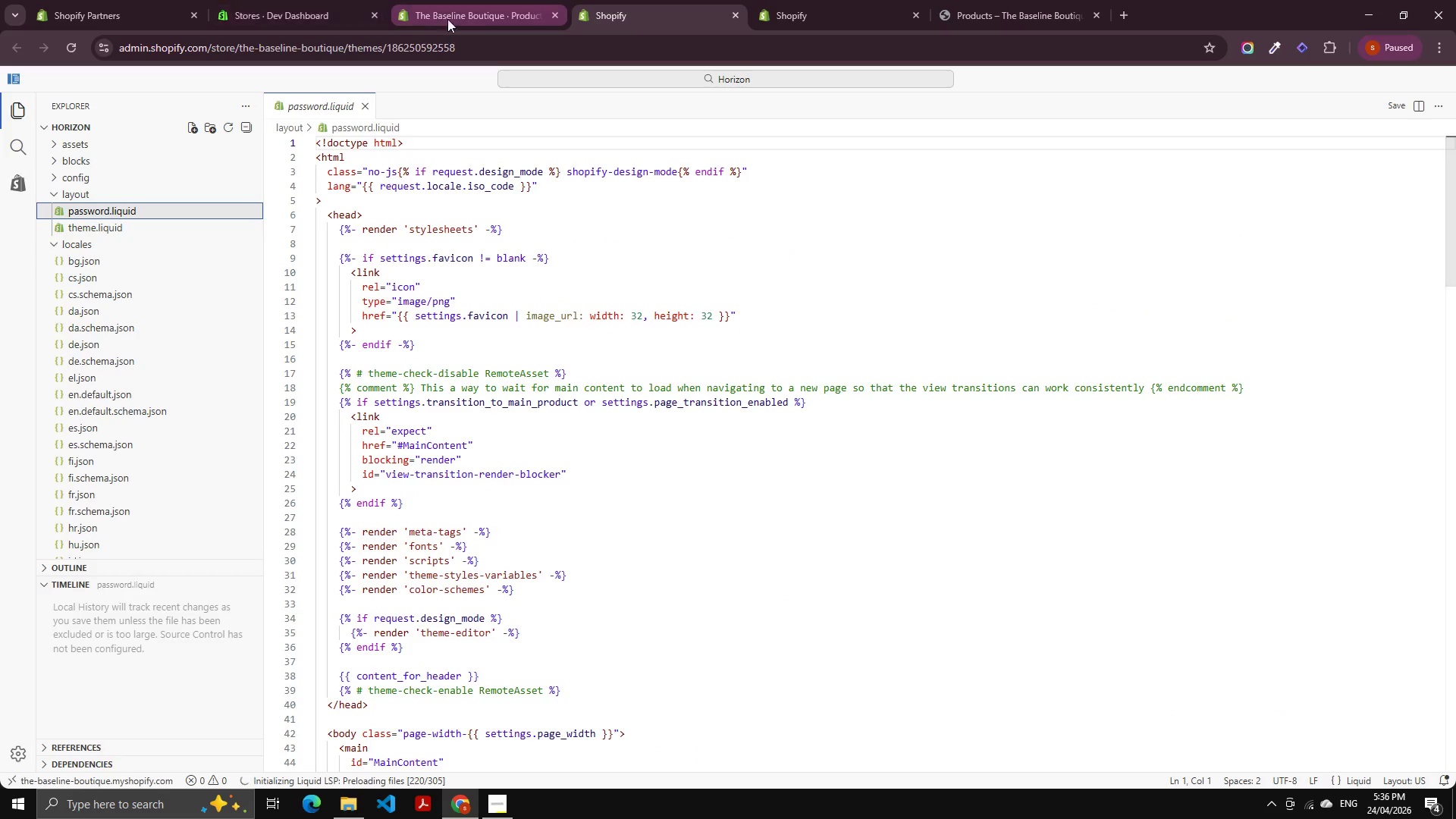 
left_click([447, 14])
 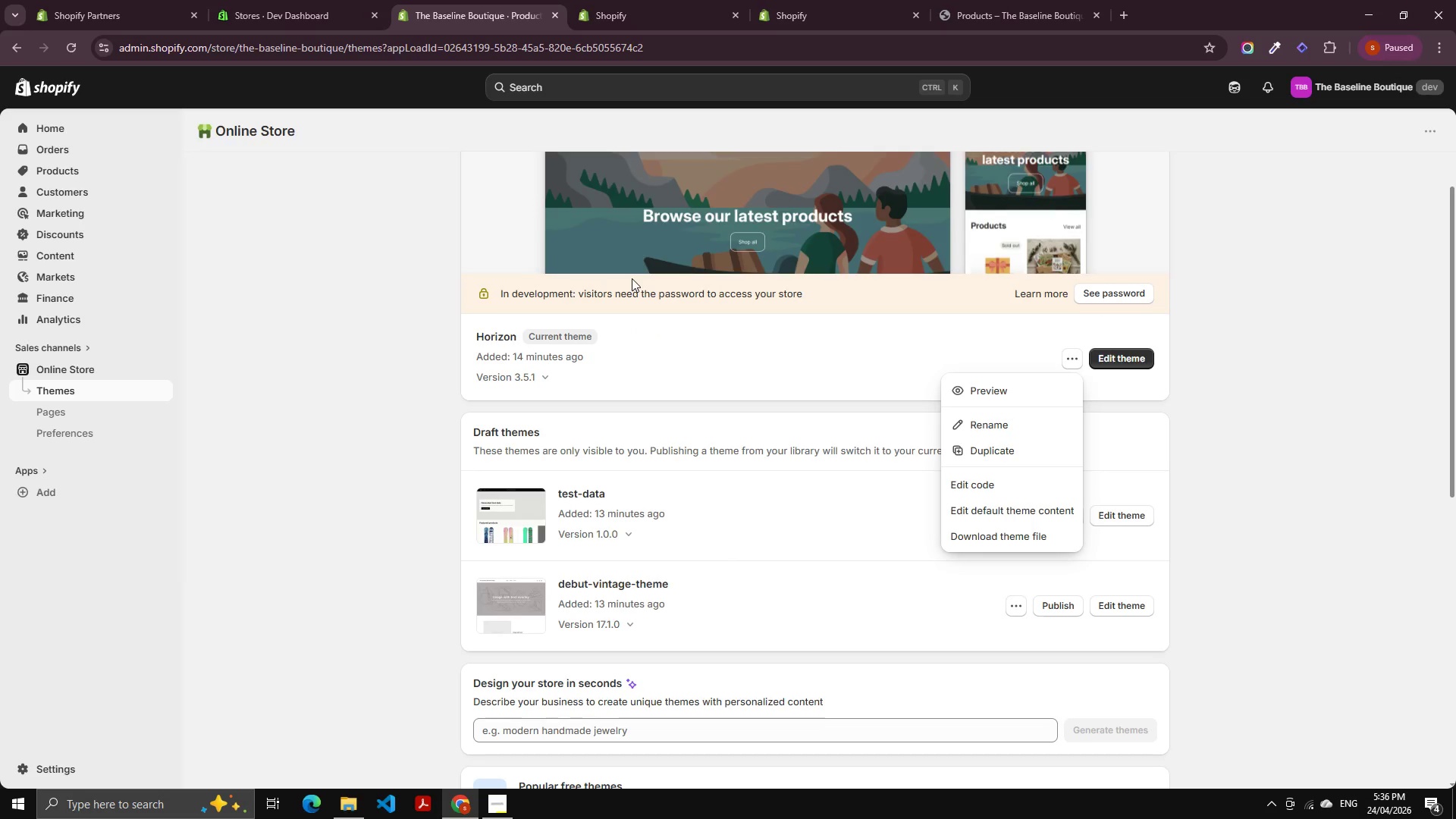 
scroll: coordinate [642, 284], scroll_direction: down, amount: 1.0
 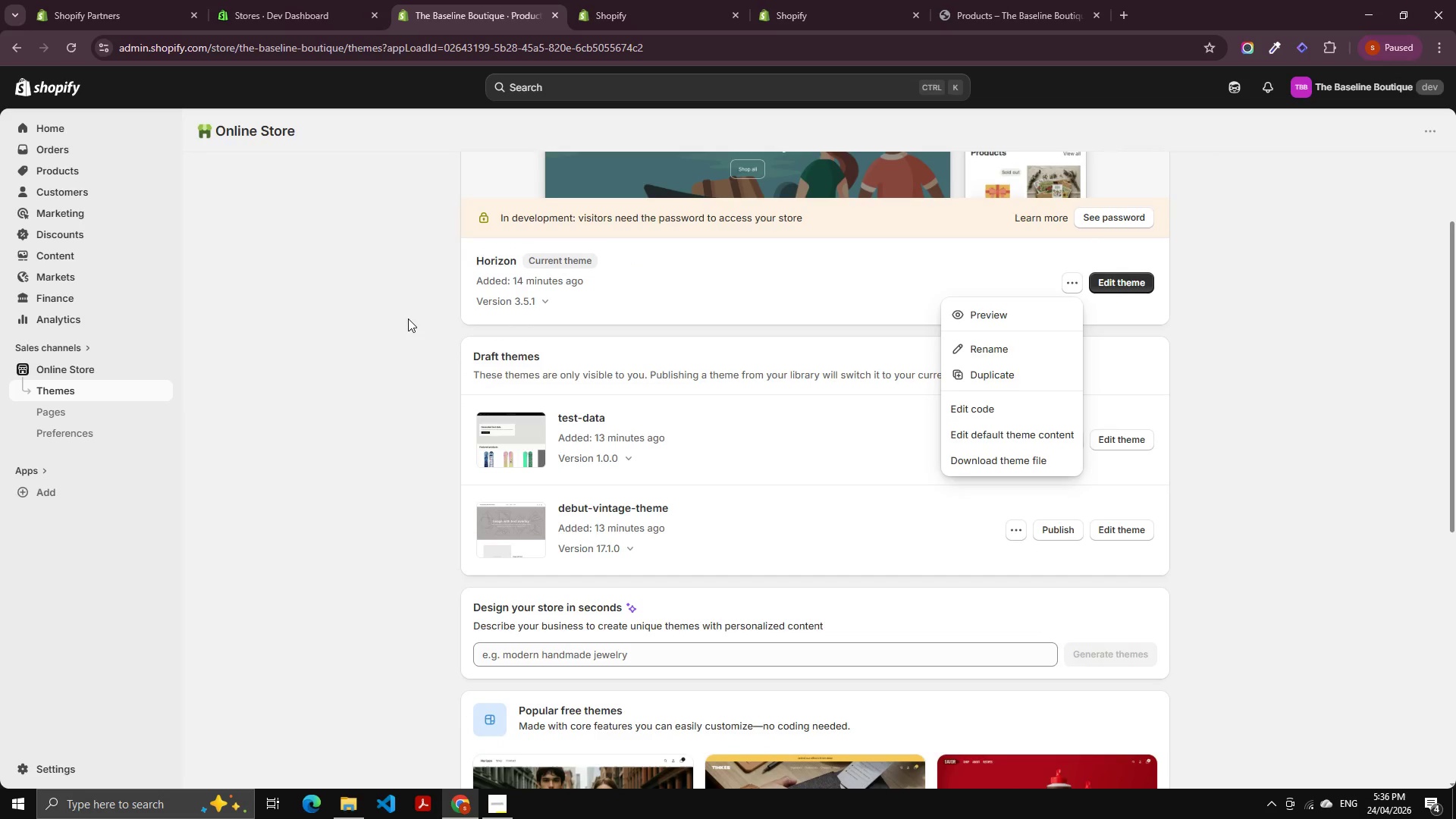 
scroll: coordinate [264, 319], scroll_direction: up, amount: 5.0
 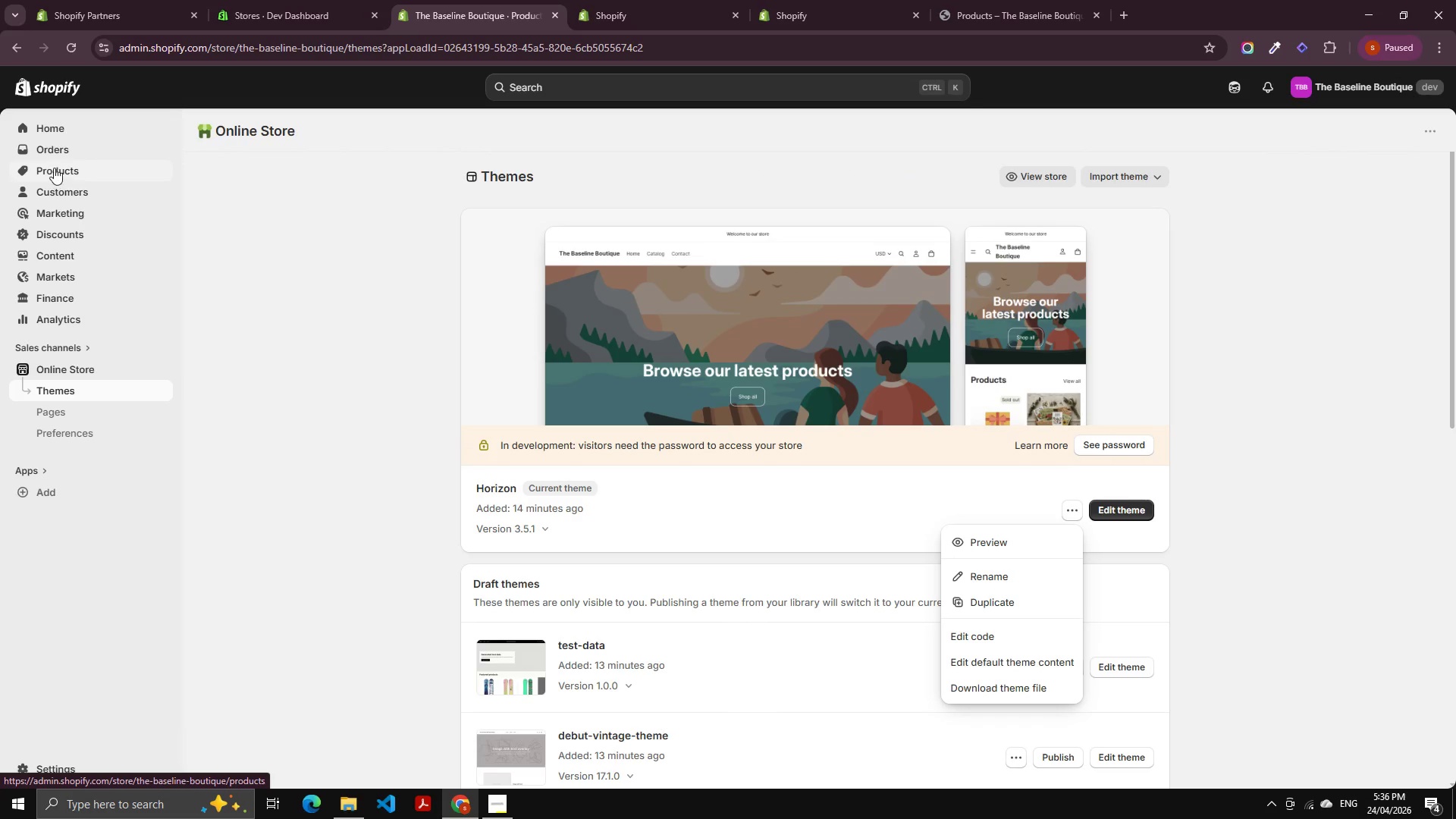 
mouse_move([86, 180])
 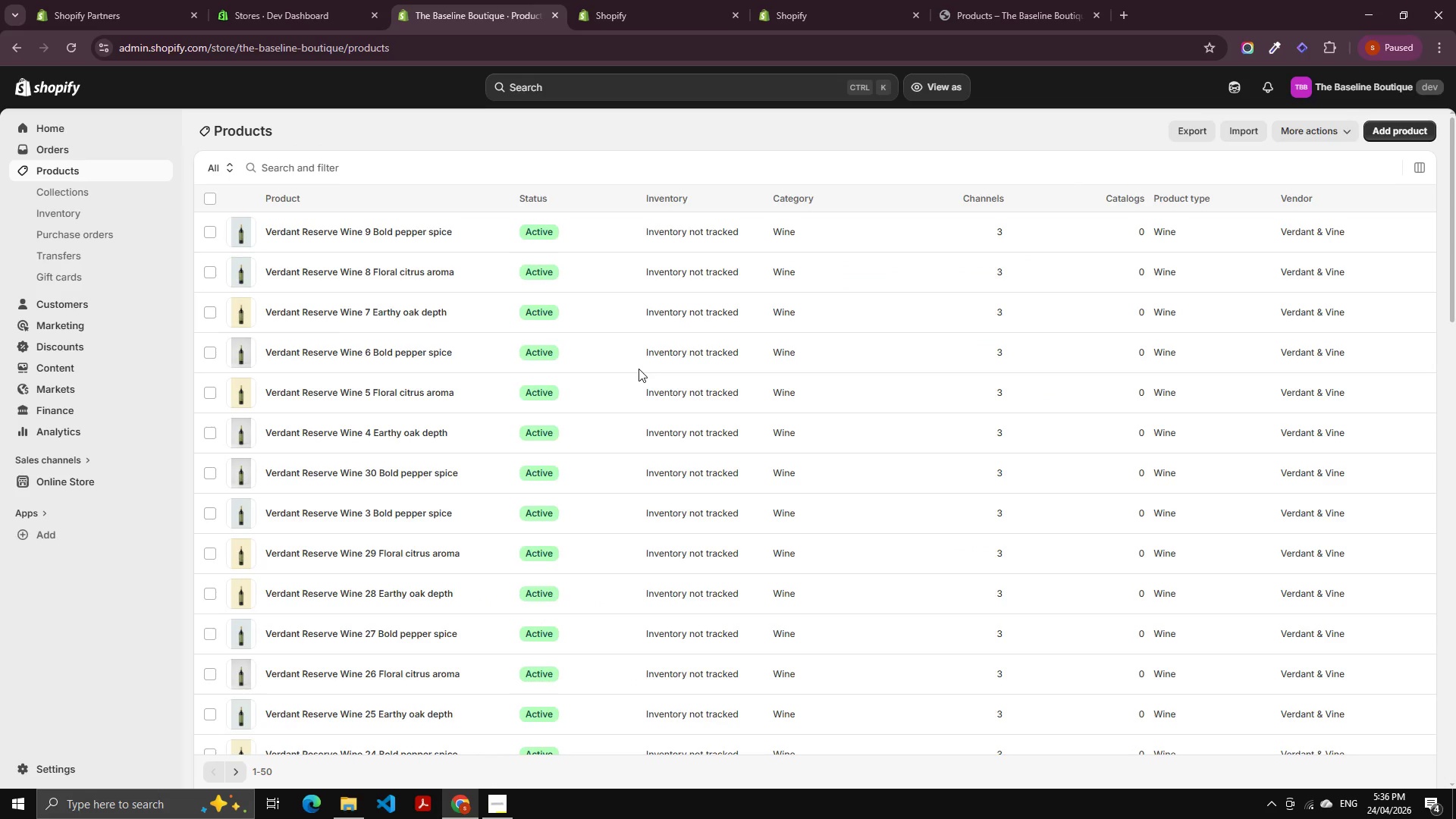 
scroll: coordinate [610, 359], scroll_direction: down, amount: 12.0
 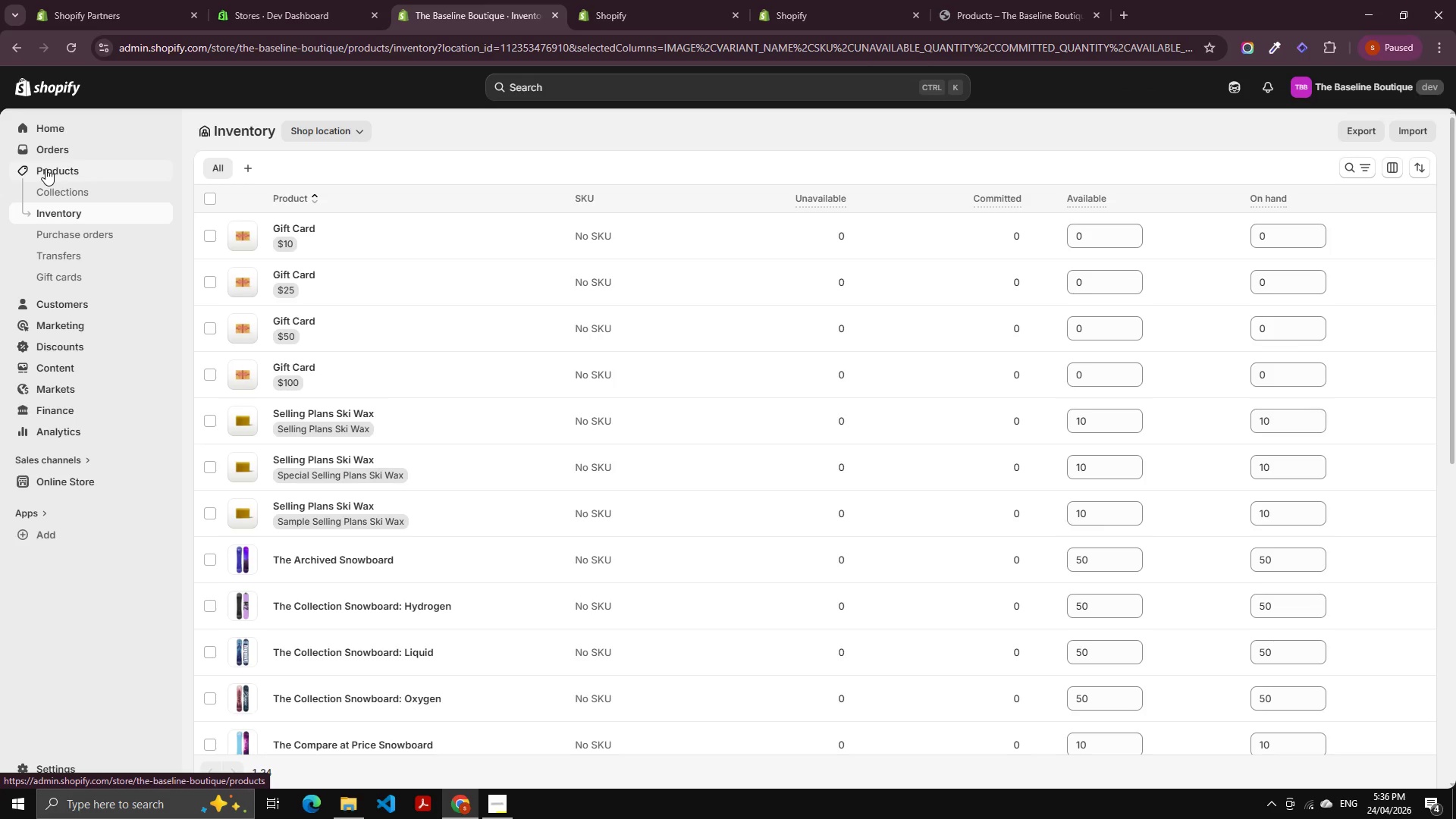 
wait(6.48)
 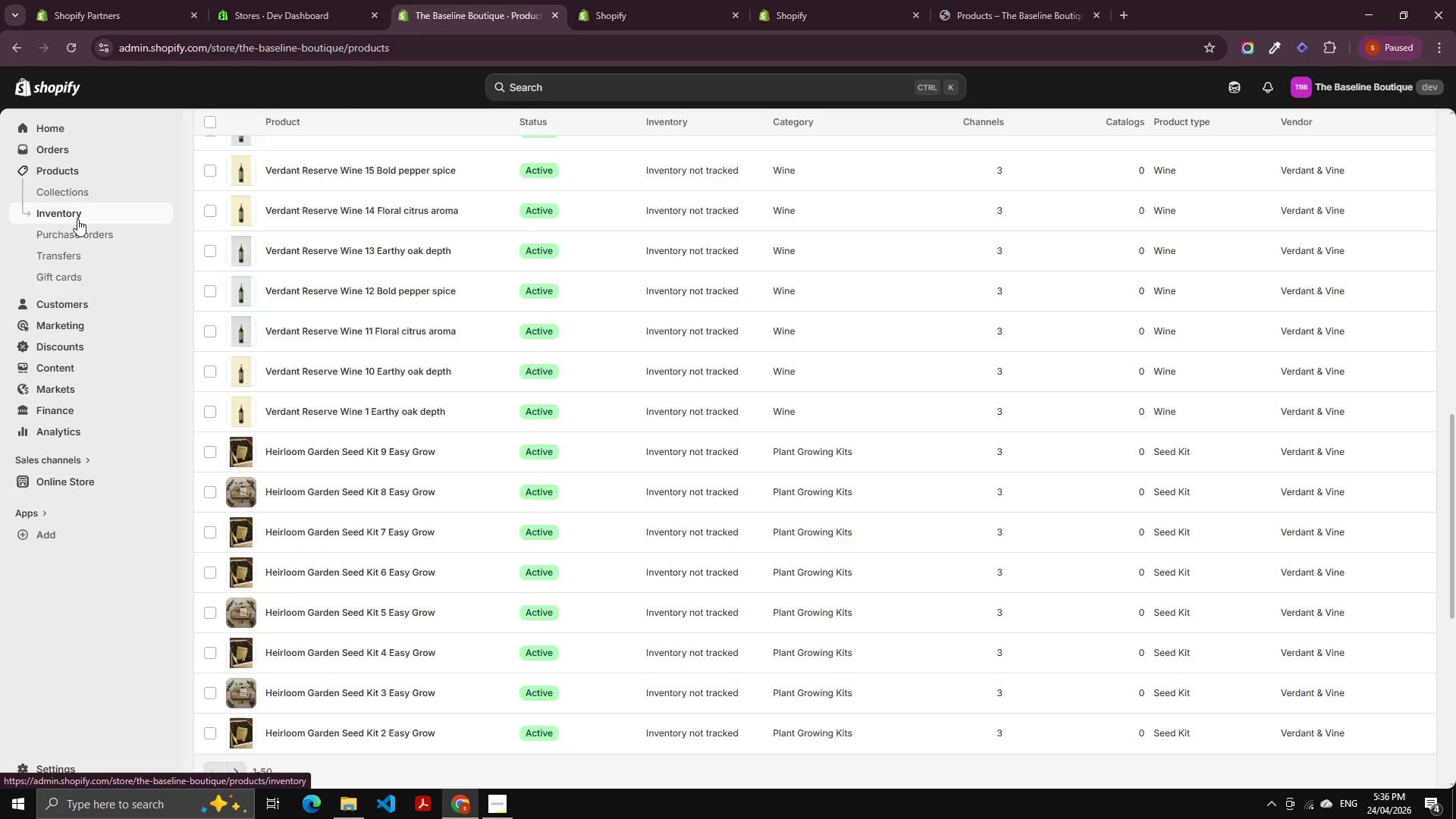 
scroll: coordinate [699, 372], scroll_direction: down, amount: 4.0
 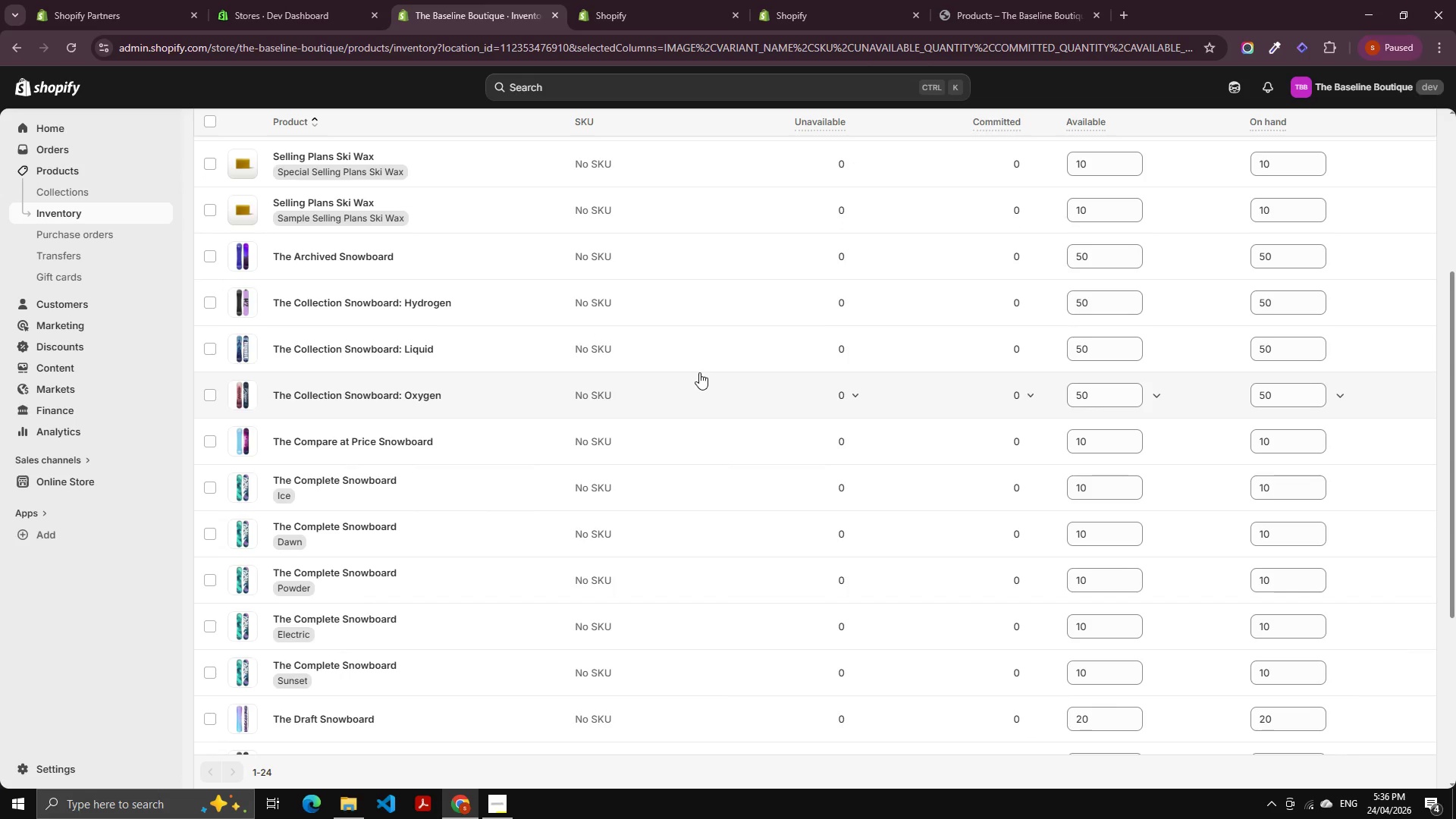 
scroll: coordinate [645, 347], scroll_direction: up, amount: 12.0
 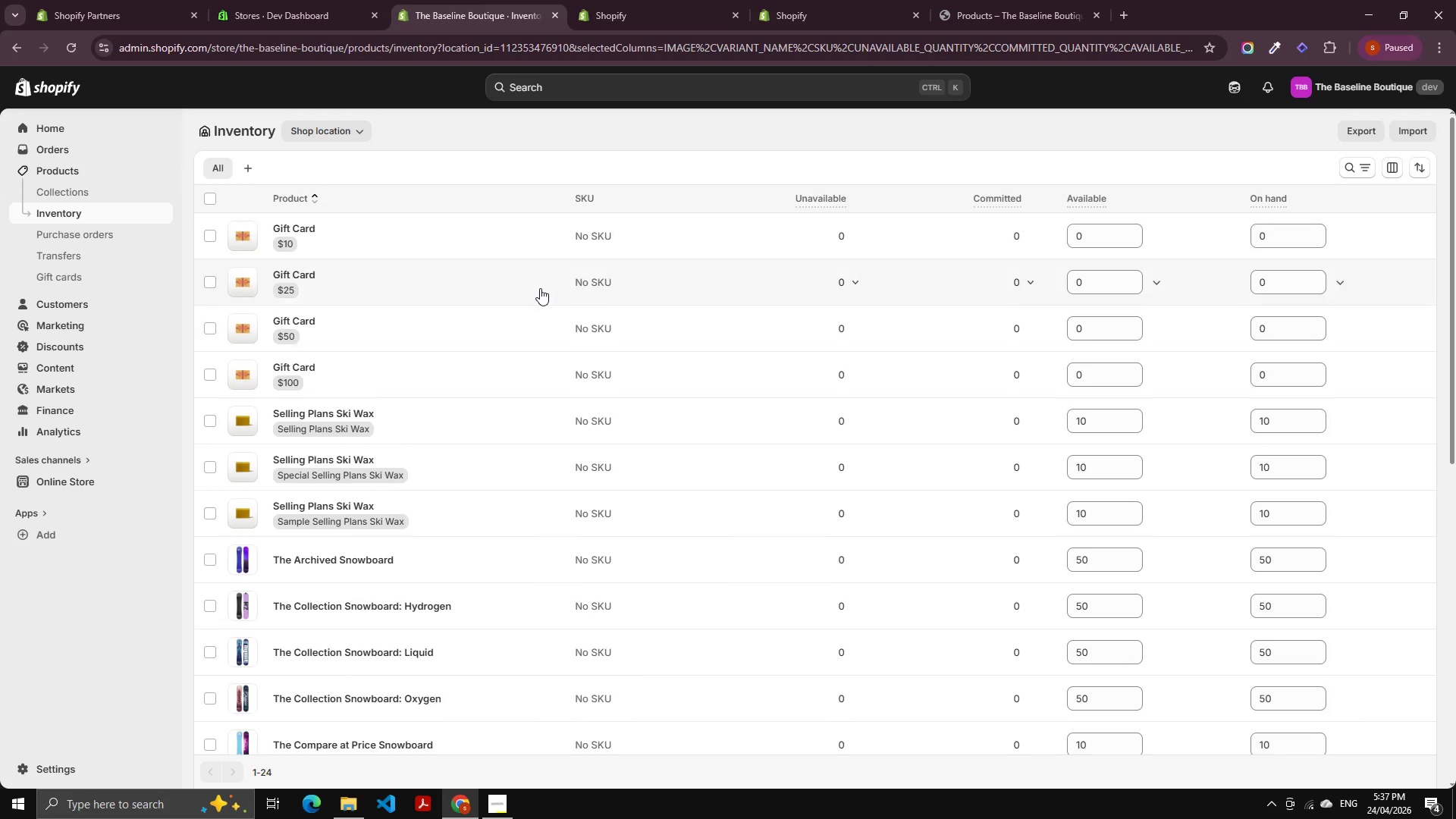 
scroll: coordinate [539, 288], scroll_direction: down, amount: 2.0
 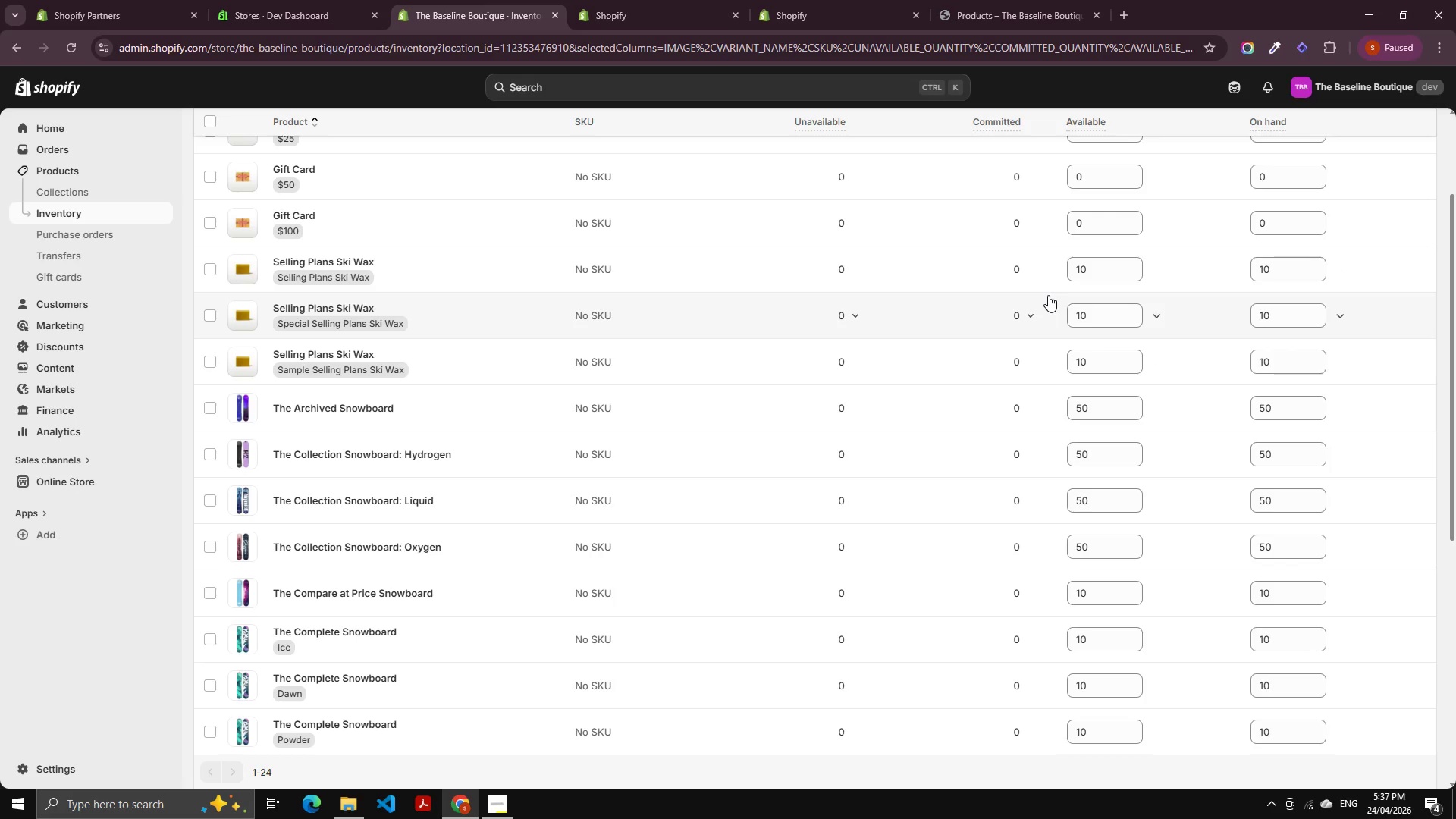 
wait(39.45)
 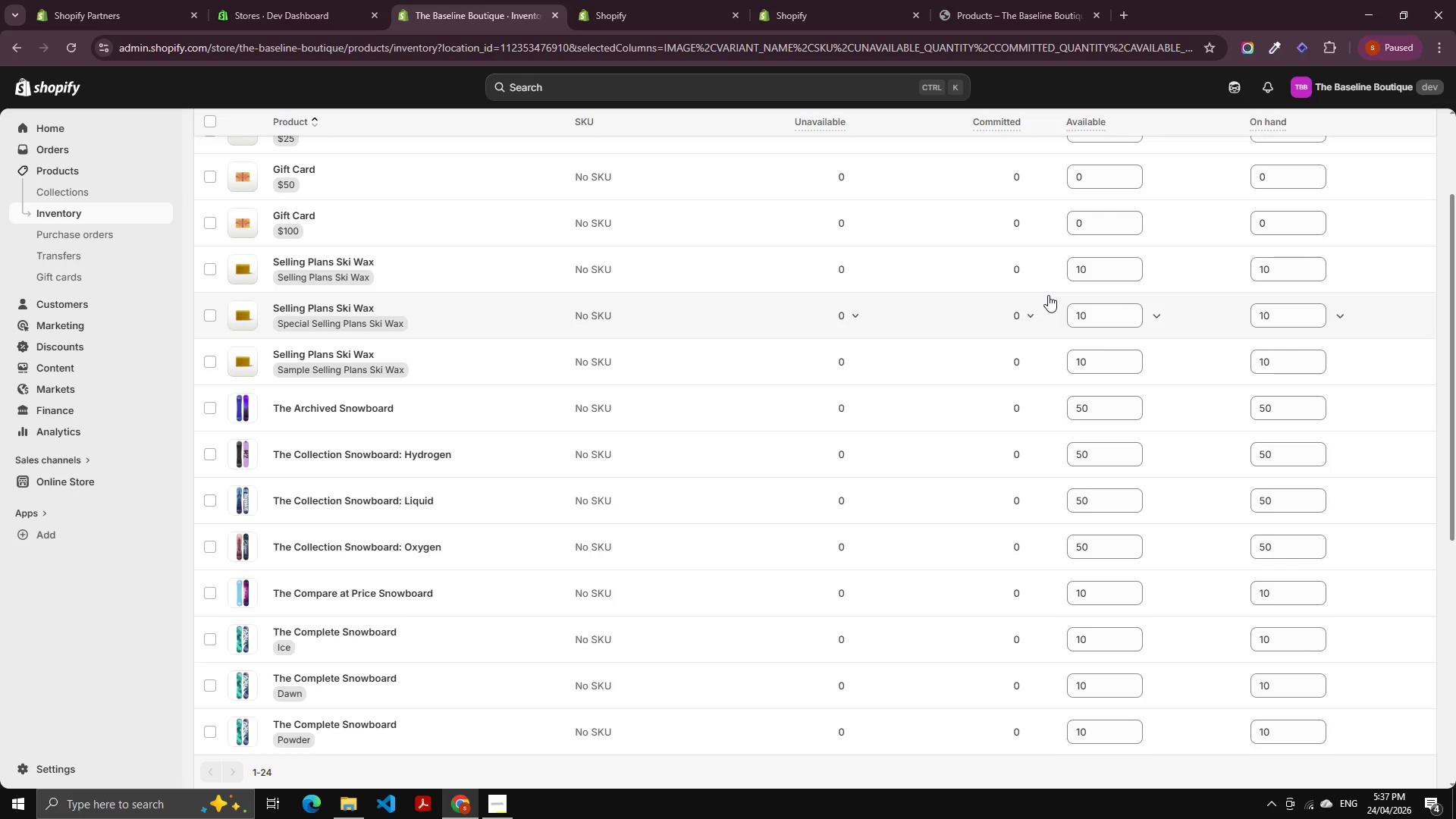 
mouse_move([1047, 394])
 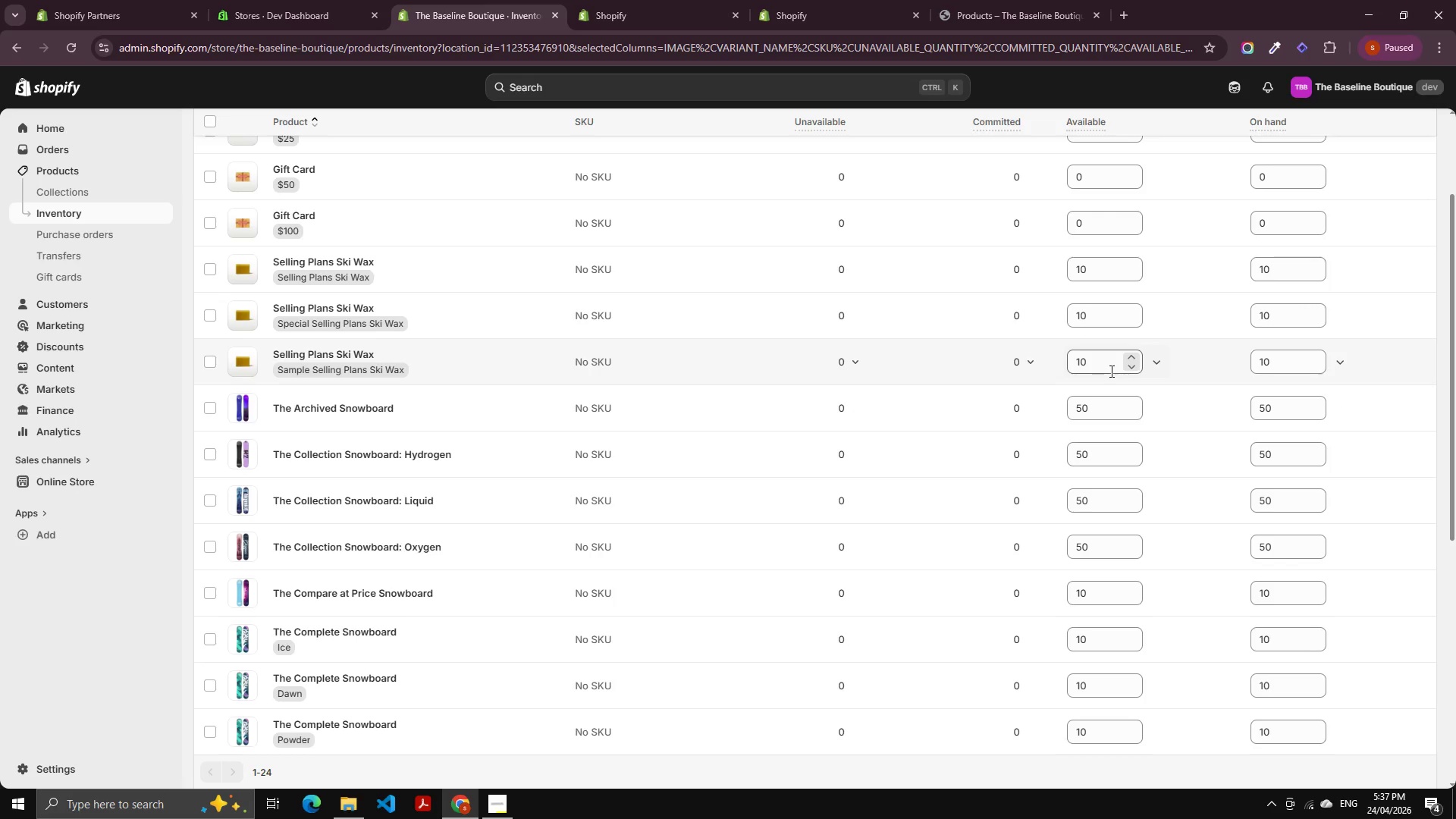 
wait(16.68)
 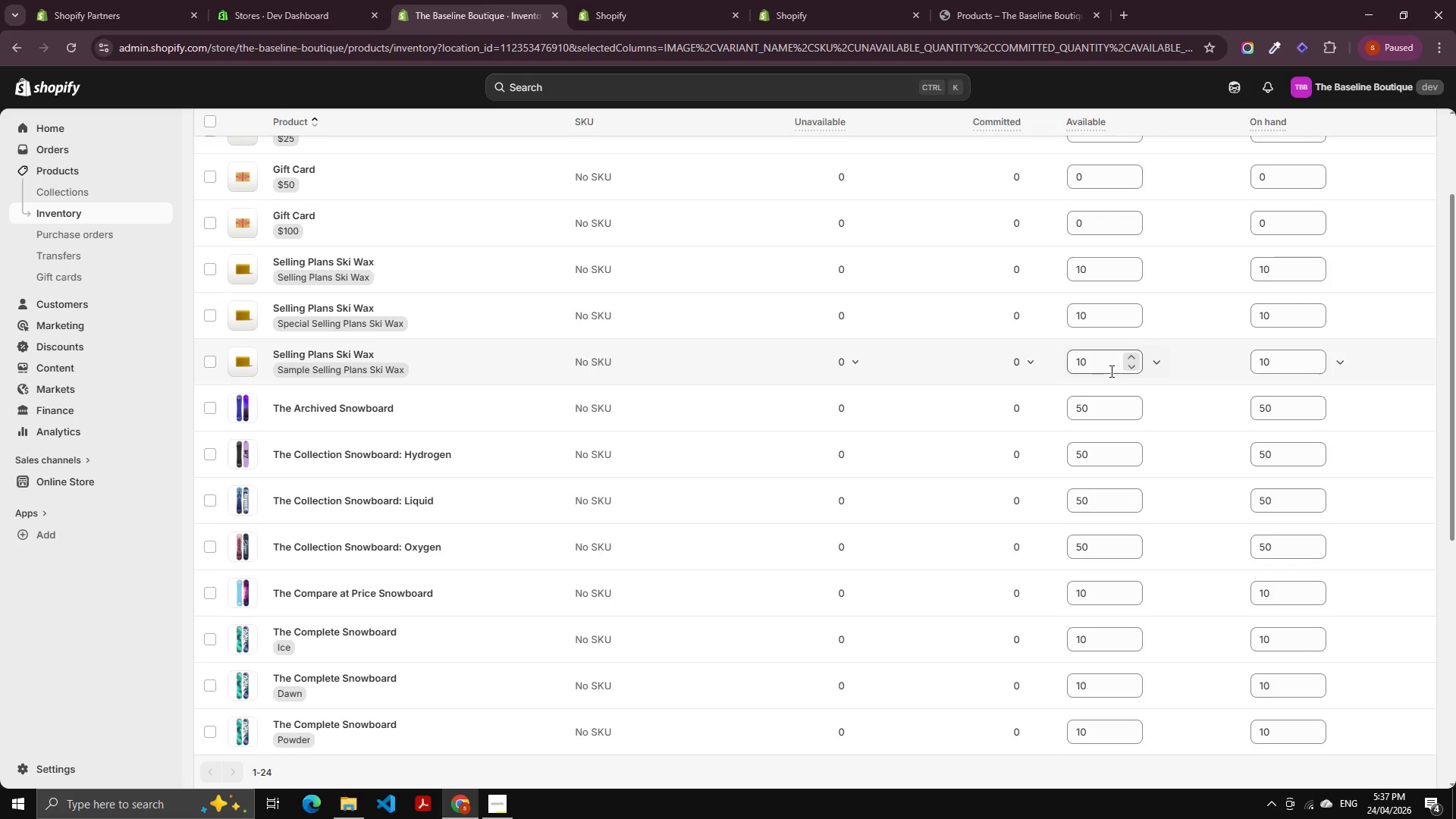 
key(ScrollLock)
 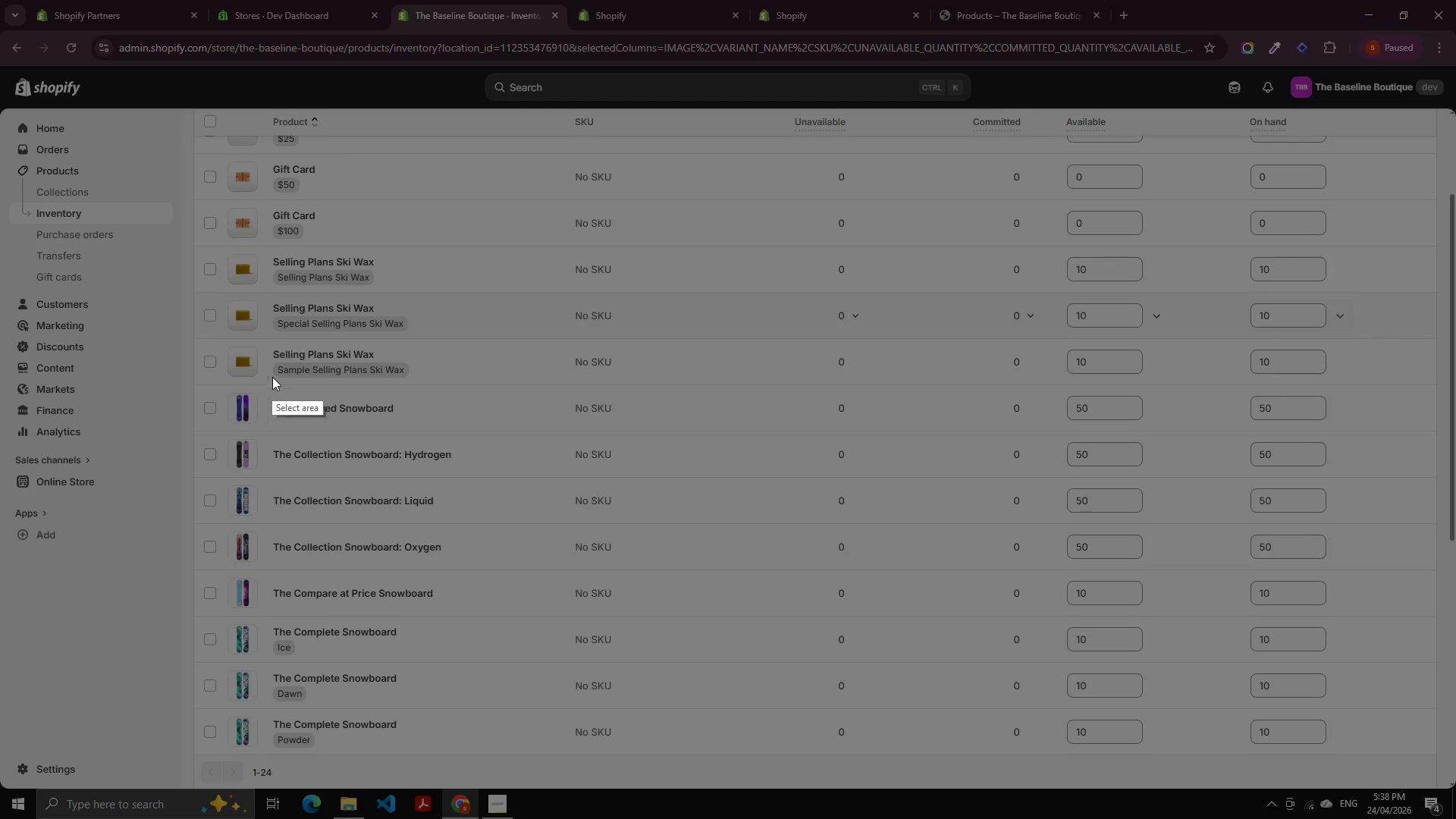 
key(Escape)
 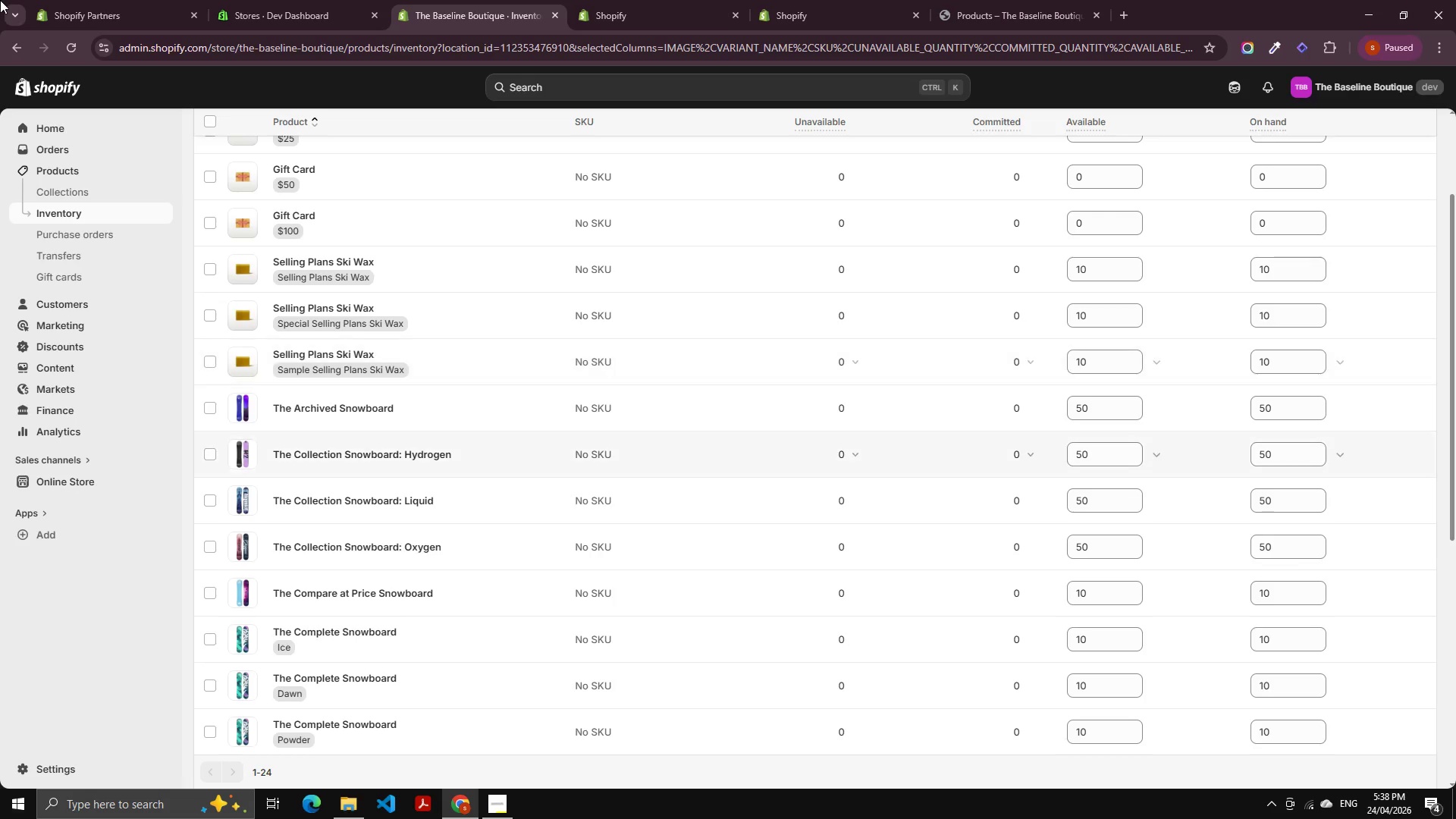 
wait(5.23)
 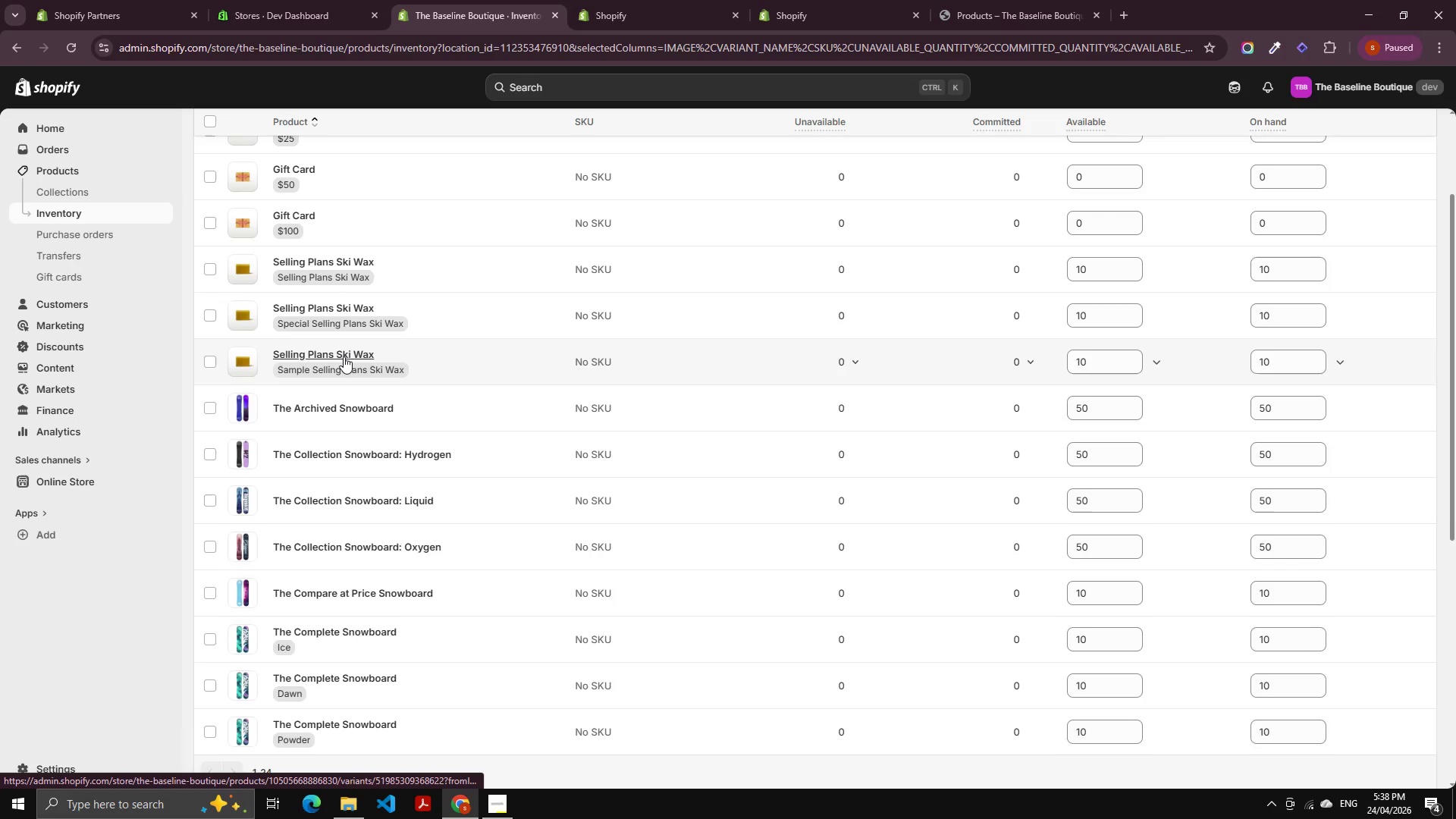 
left_click([31, 767])
 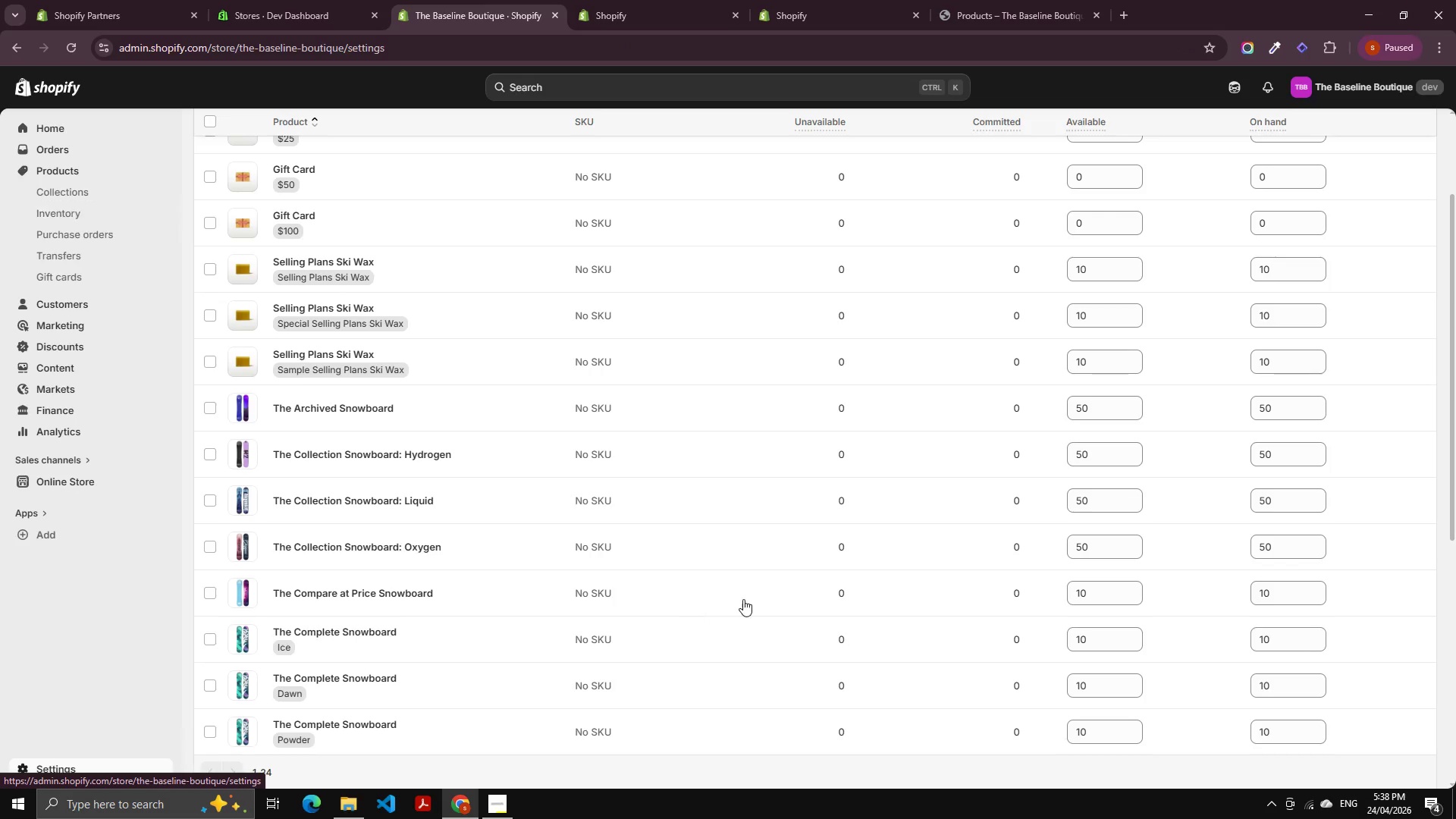 
scroll: coordinate [546, 485], scroll_direction: down, amount: 5.0
 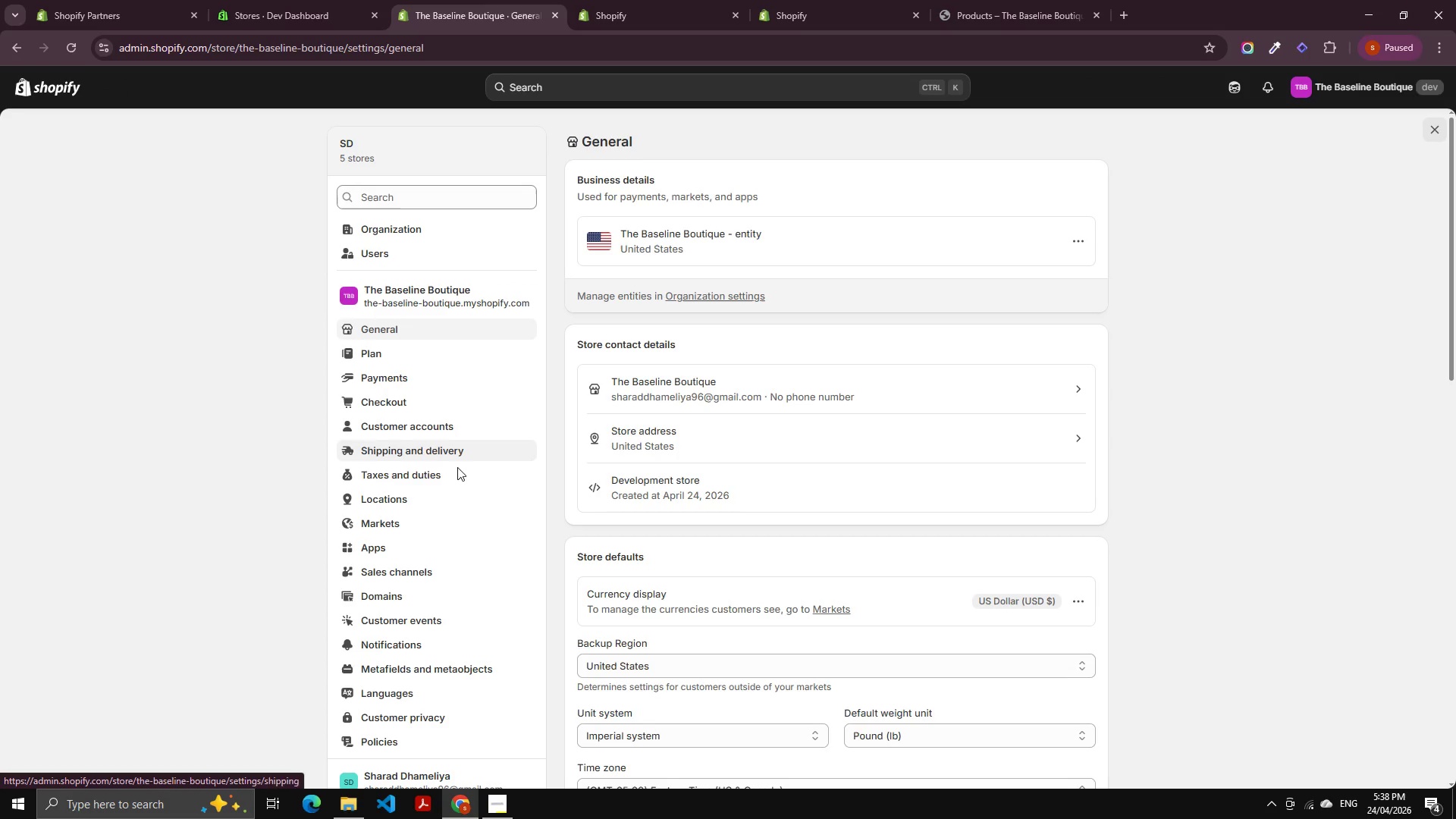 
left_click([394, 497])
 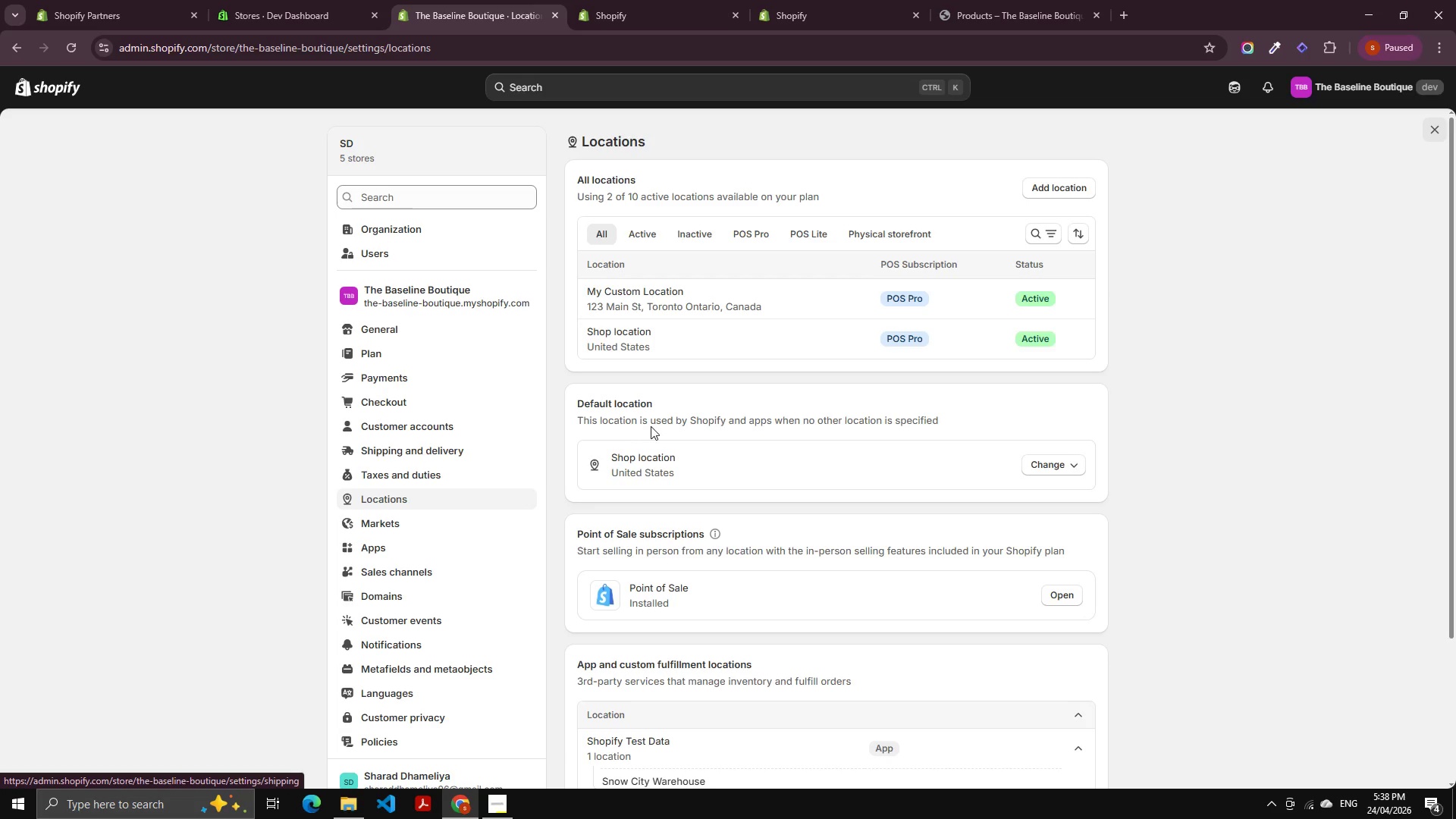 
scroll: coordinate [954, 288], scroll_direction: up, amount: 2.0
 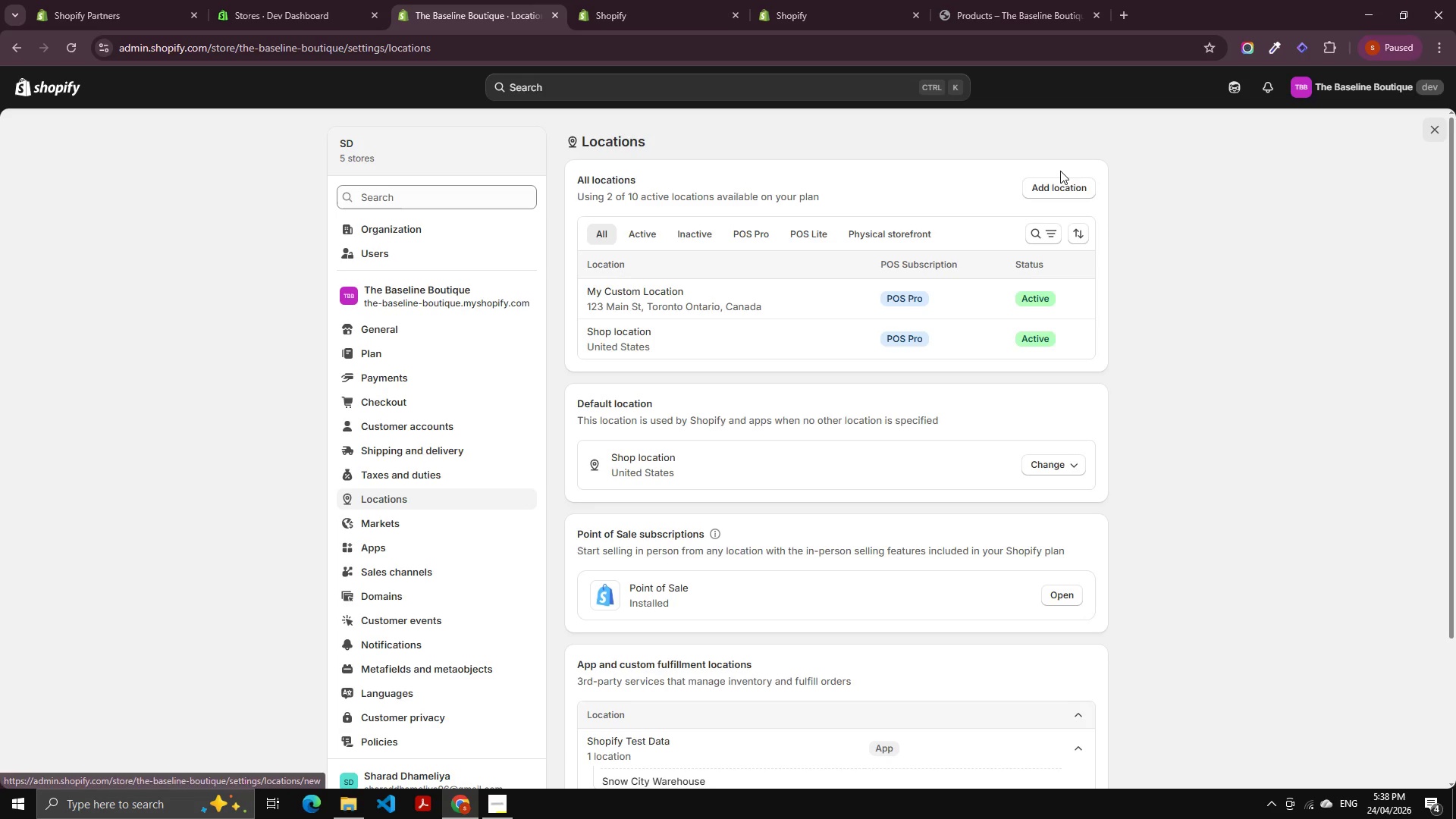 
double_click([1051, 183])
 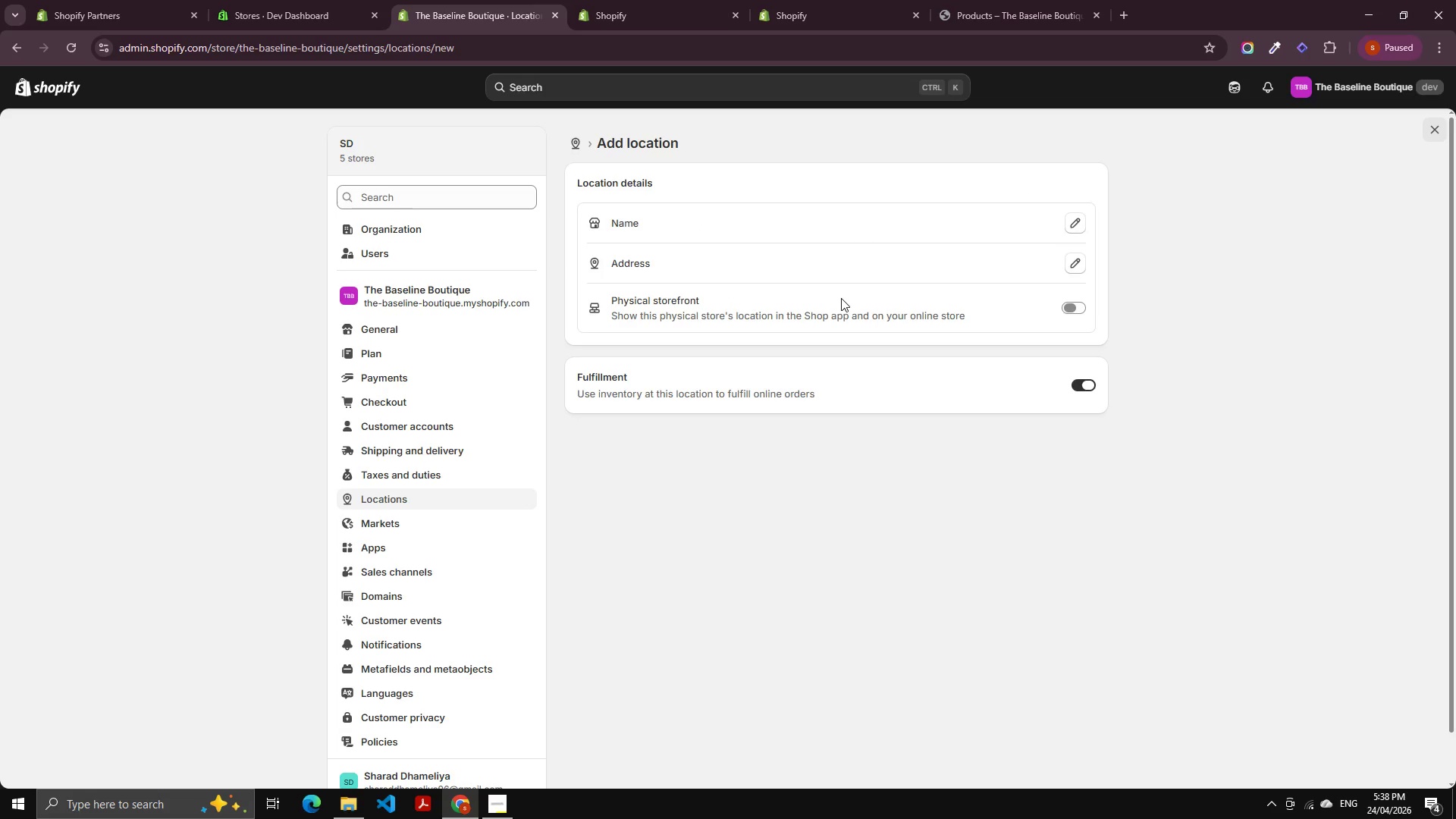 
wait(8.33)
 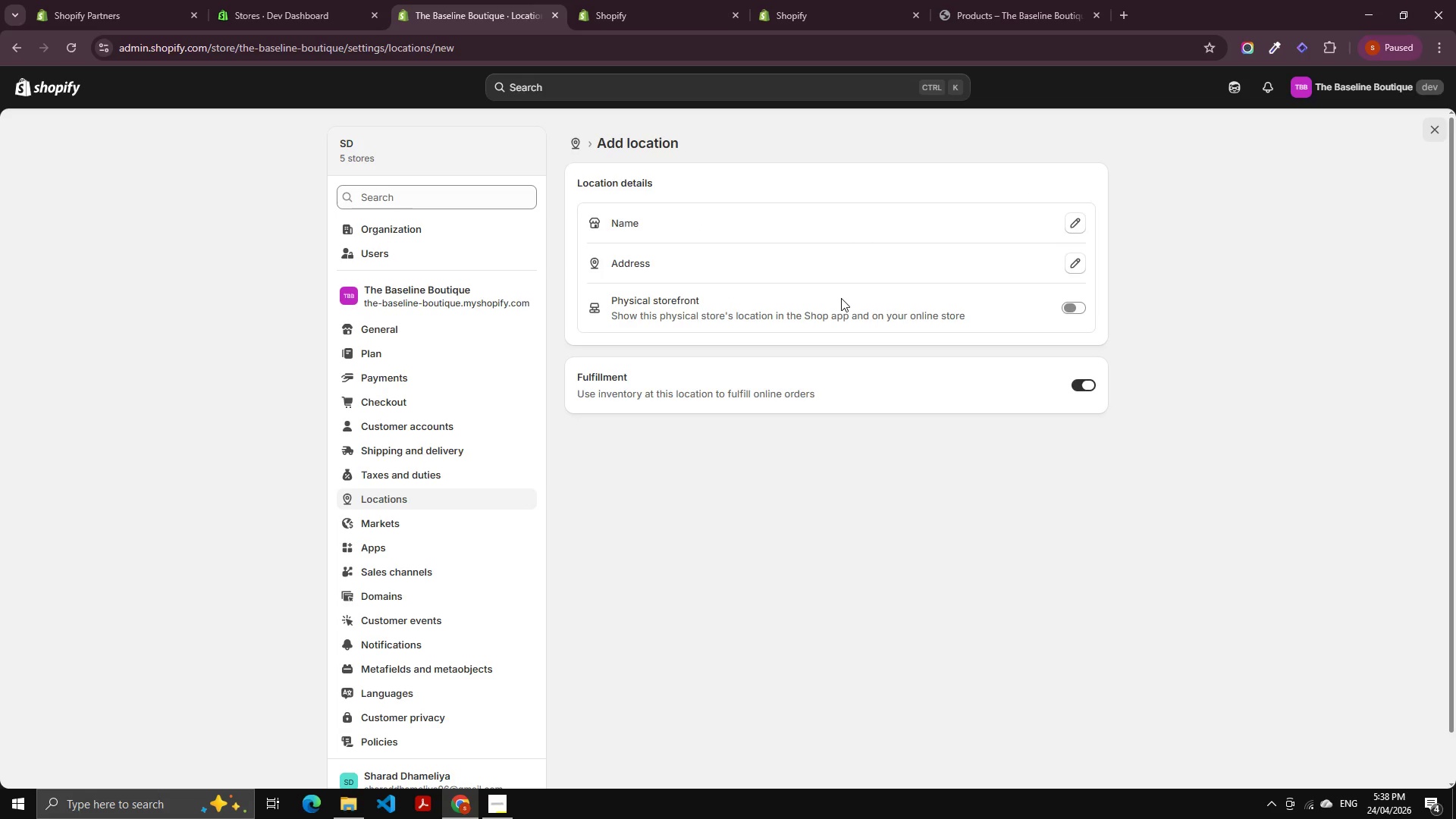 
left_click([574, 457])
 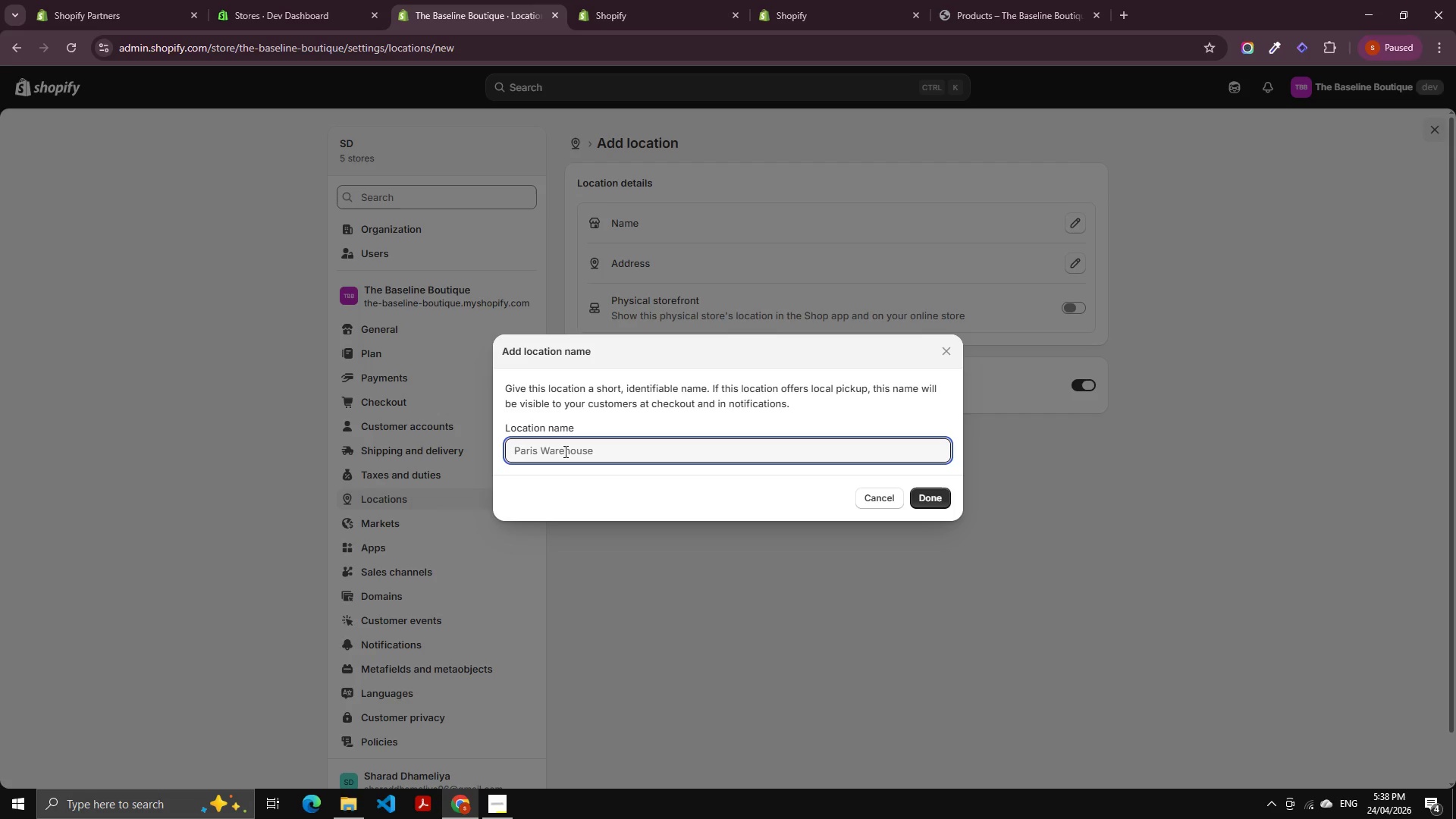 
type(On )
key(Backspace)
type(-Site Pro Shop)
 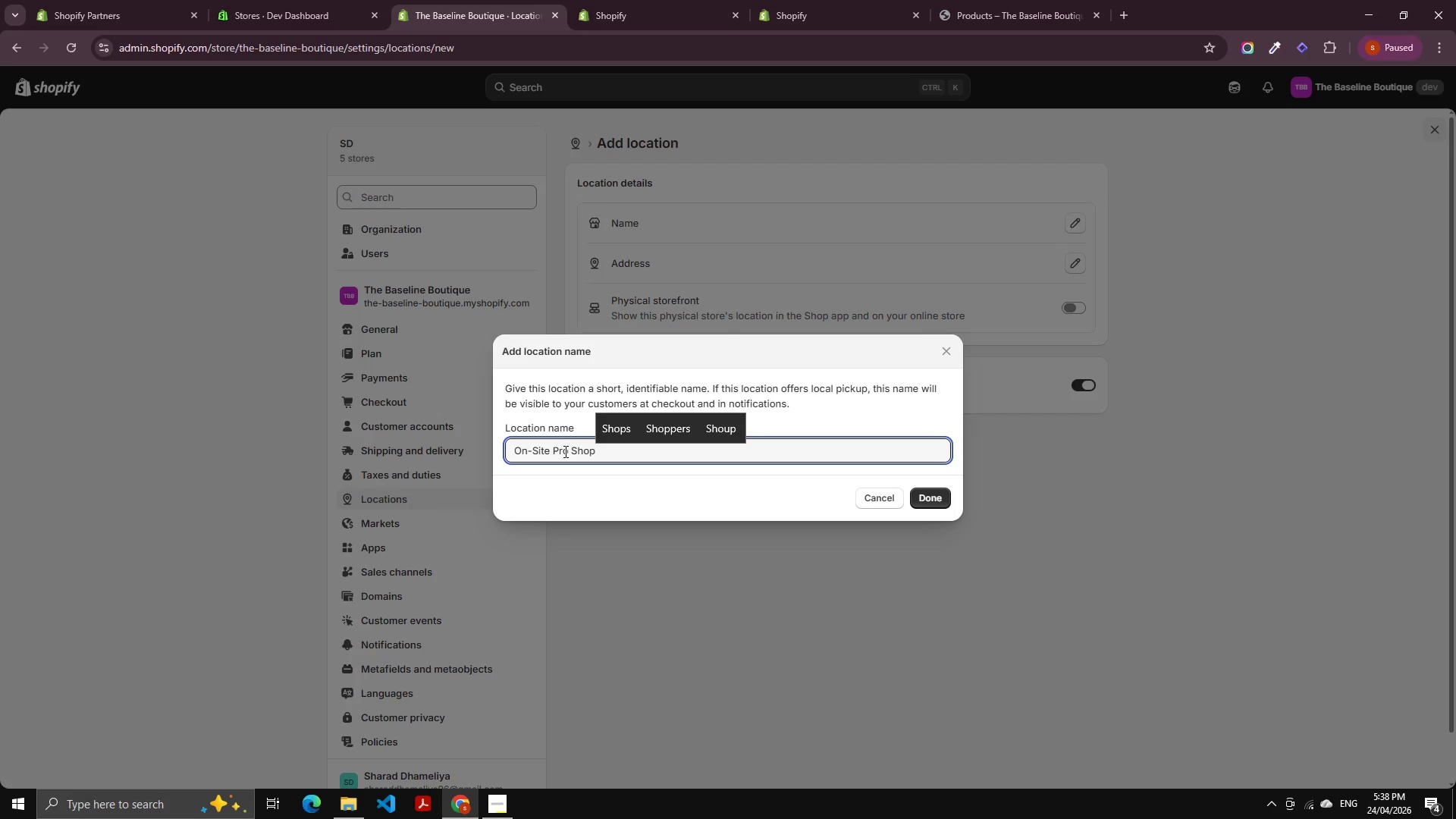 
left_click([933, 495])
 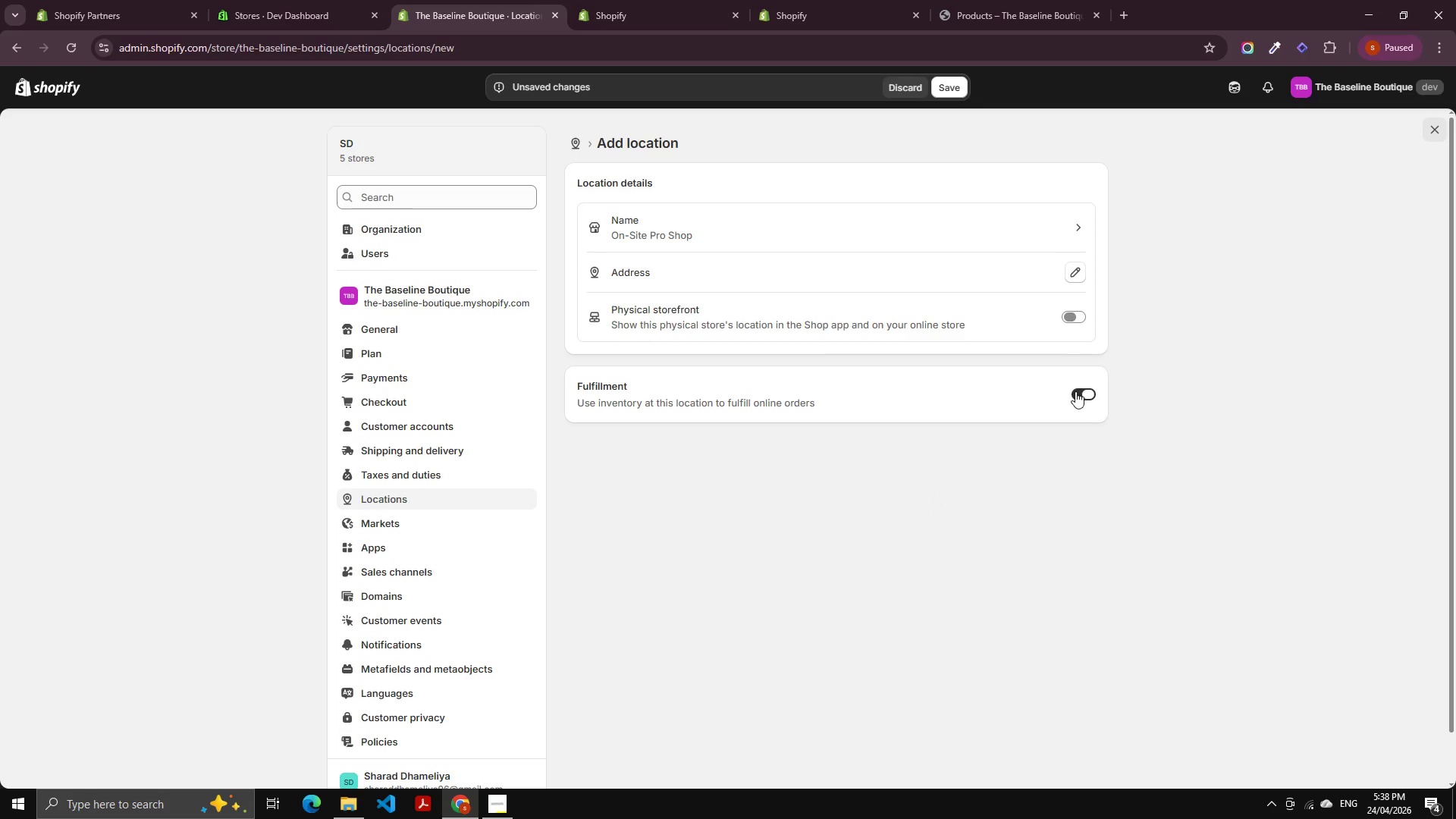 
left_click([1070, 277])
 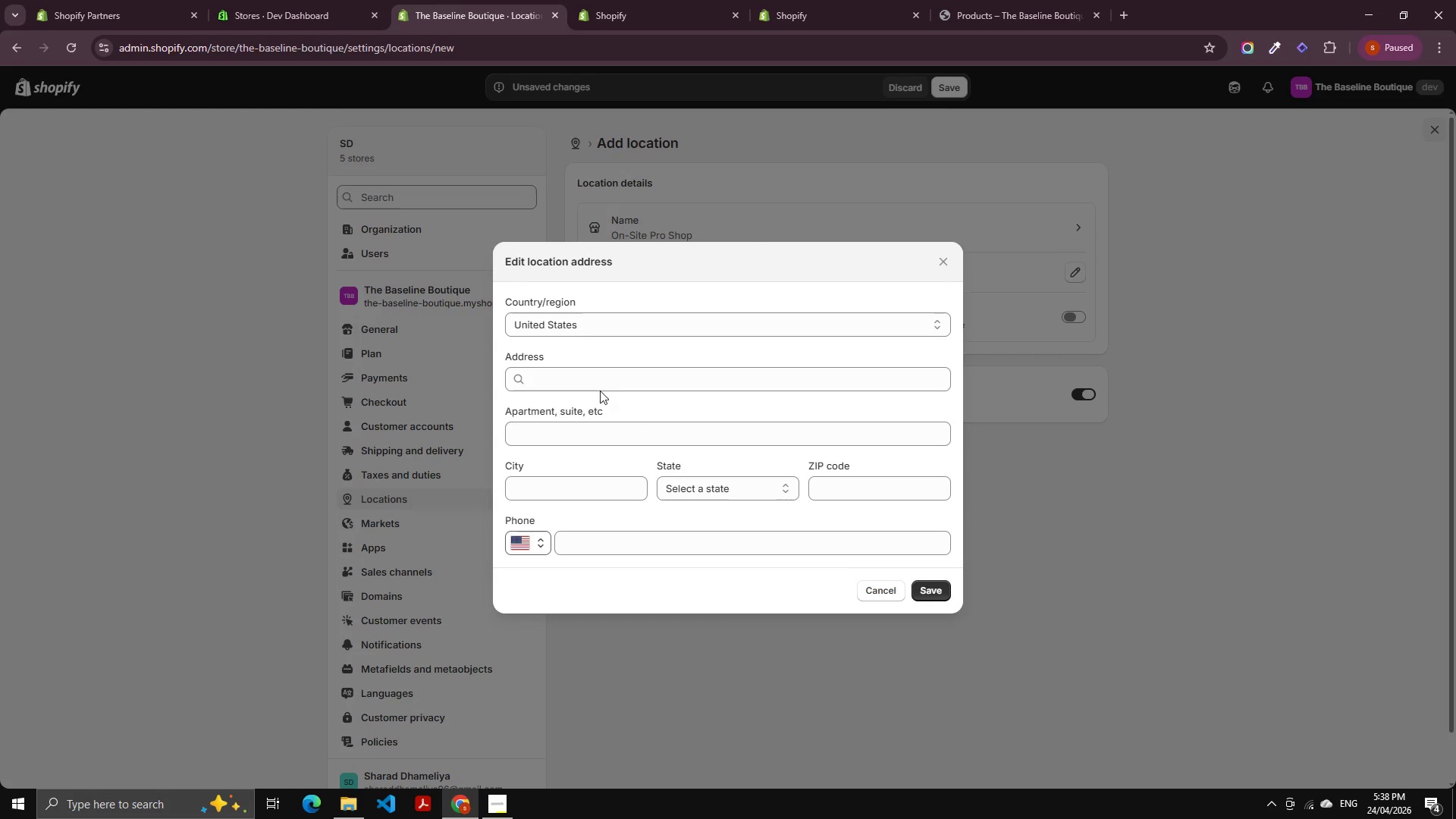 
left_click([600, 380])
 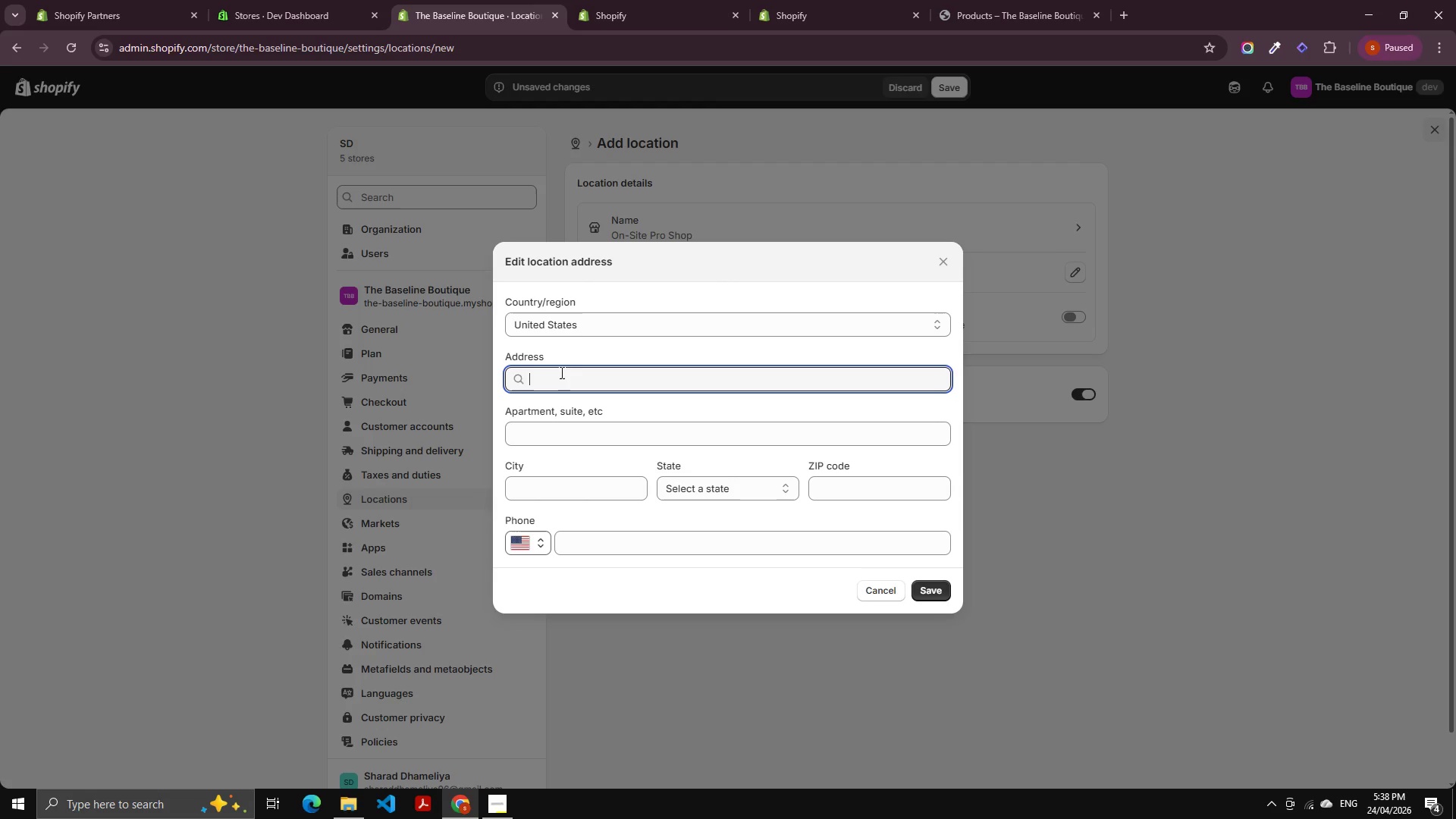 
left_click([553, 378])
 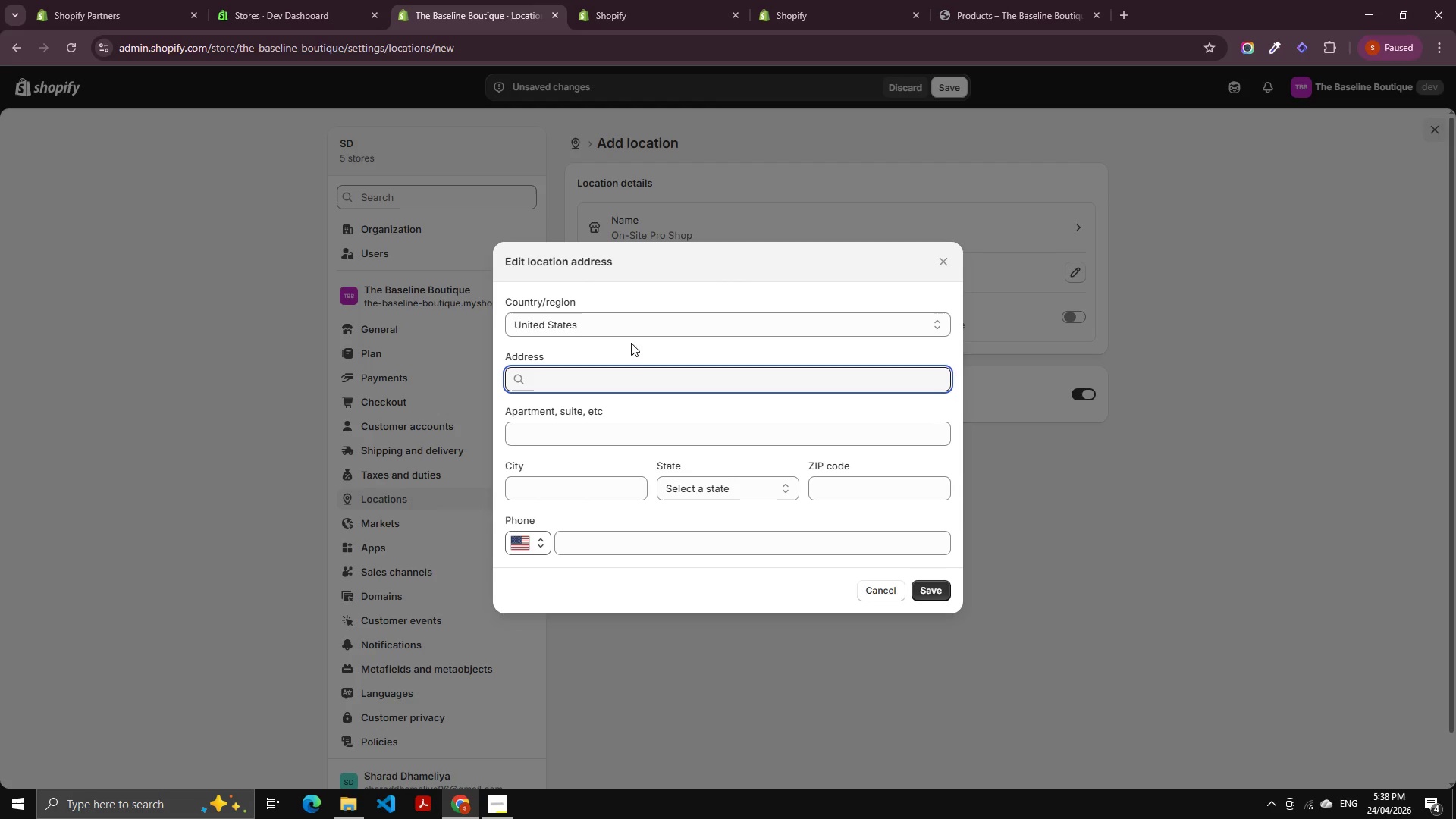 
key(D)
 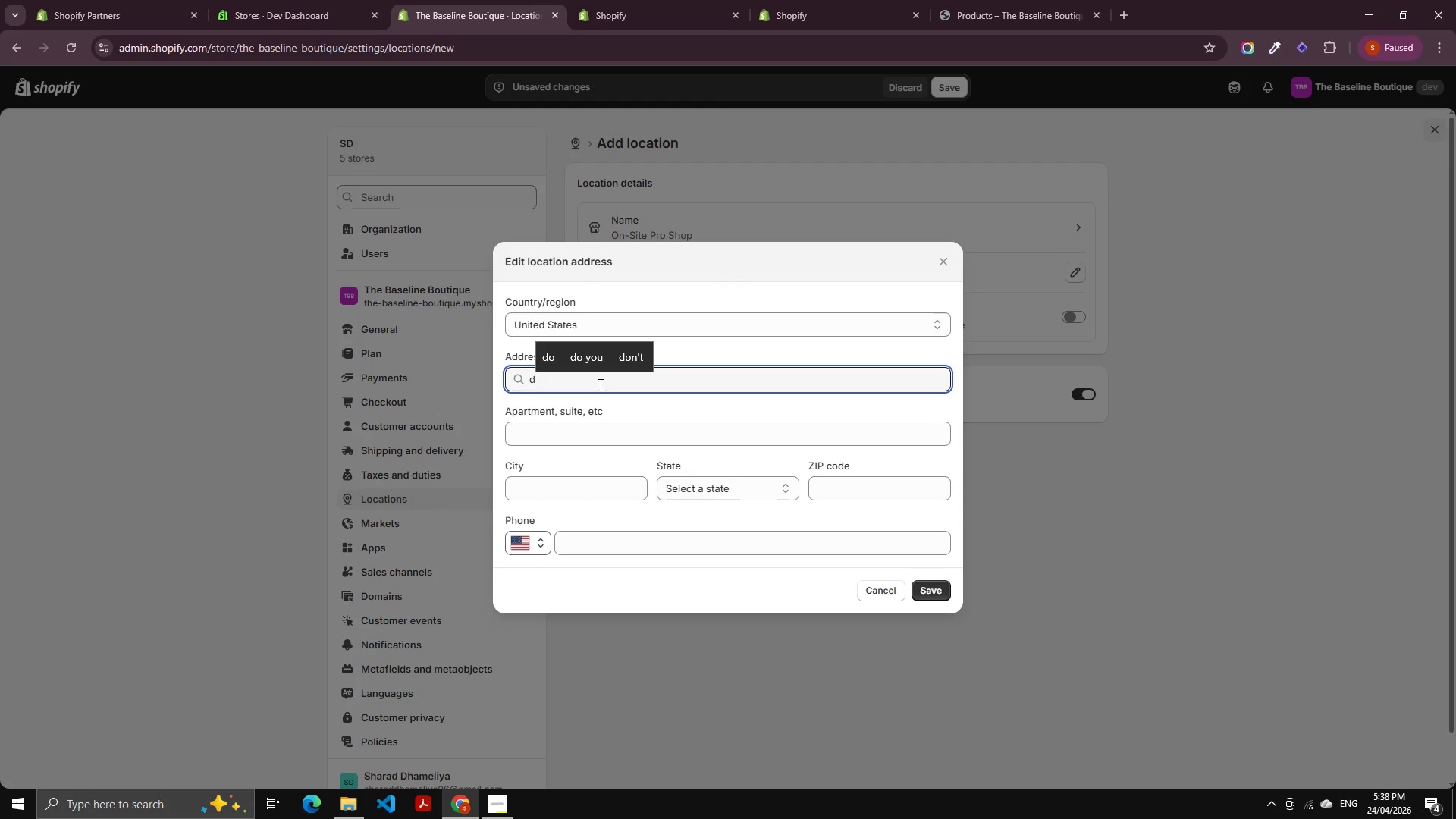 
key(Backspace)
 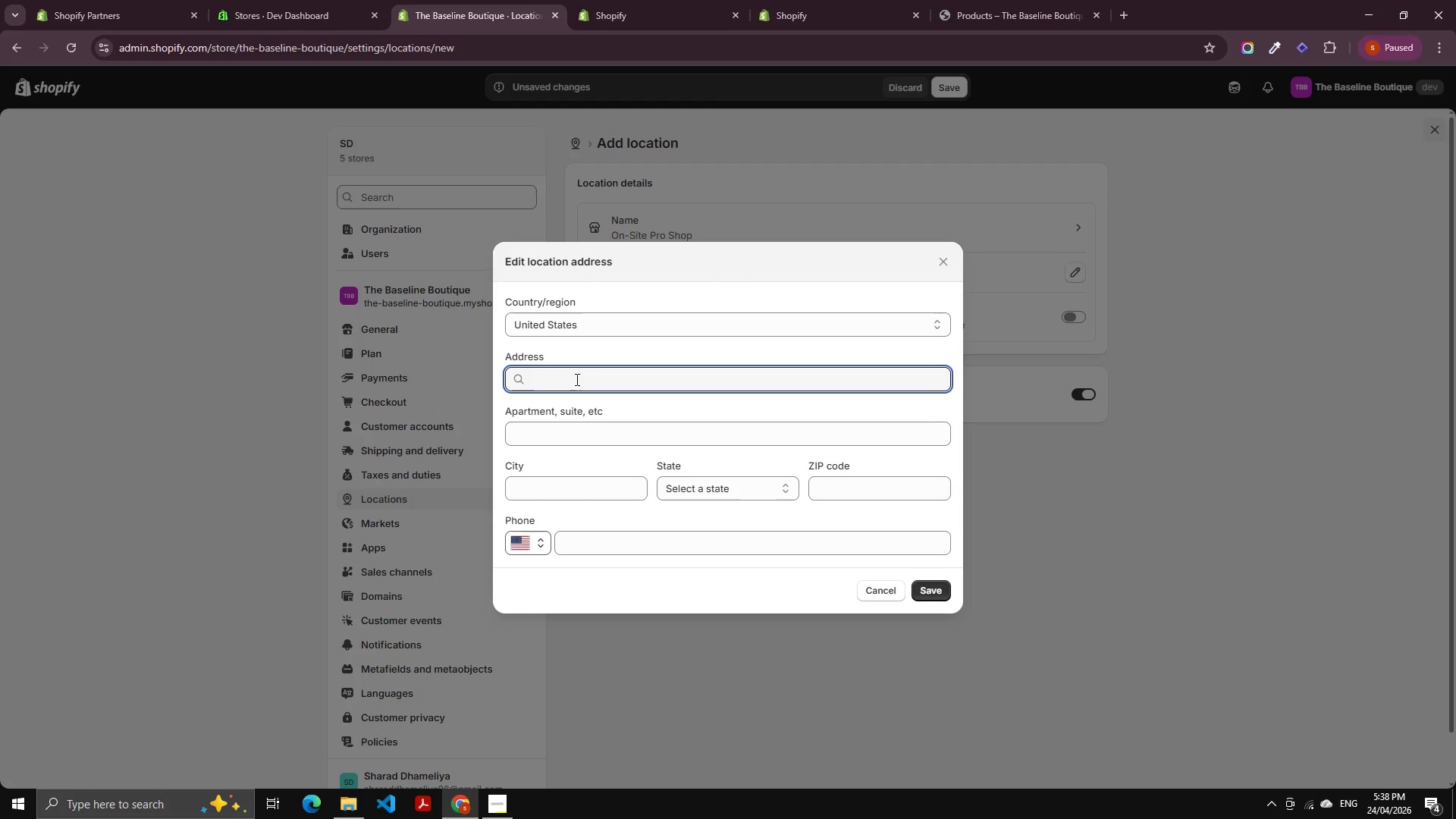 
key(Backspace)
 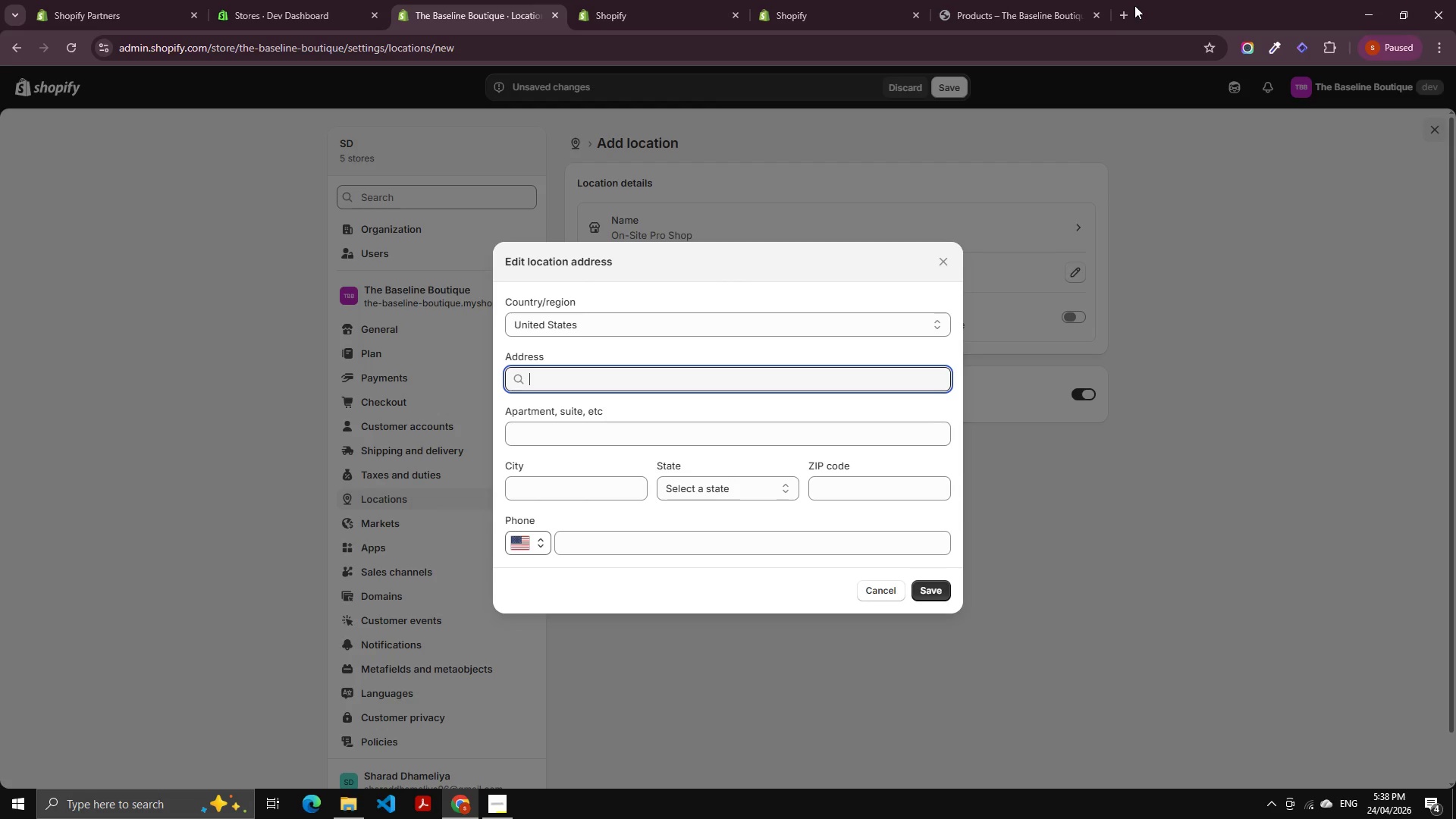 
double_click([1126, 11])
 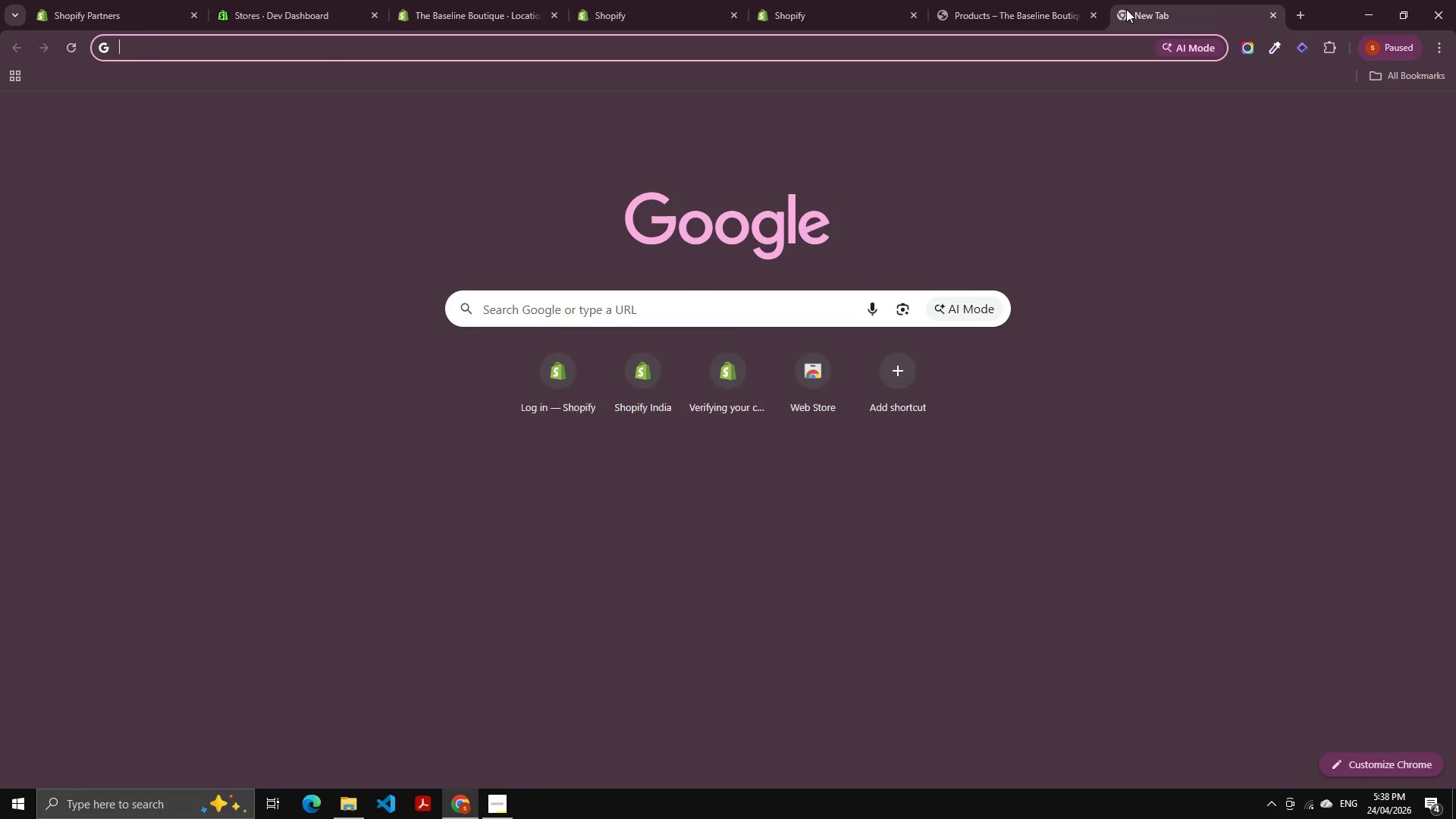 
type(in)
key(Backspace)
key(Backspace)
type(united)
 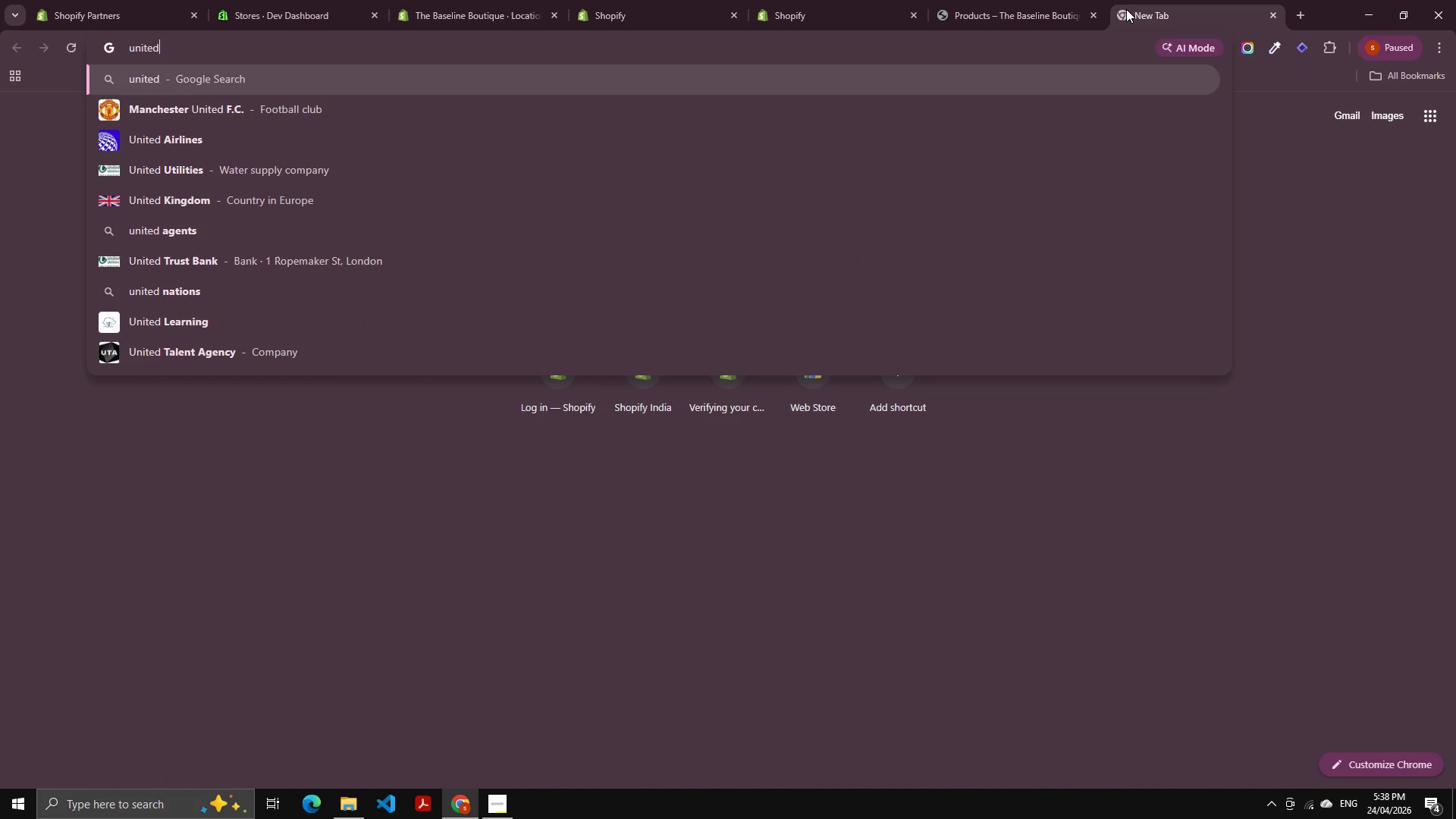 
key(ArrowDown)
 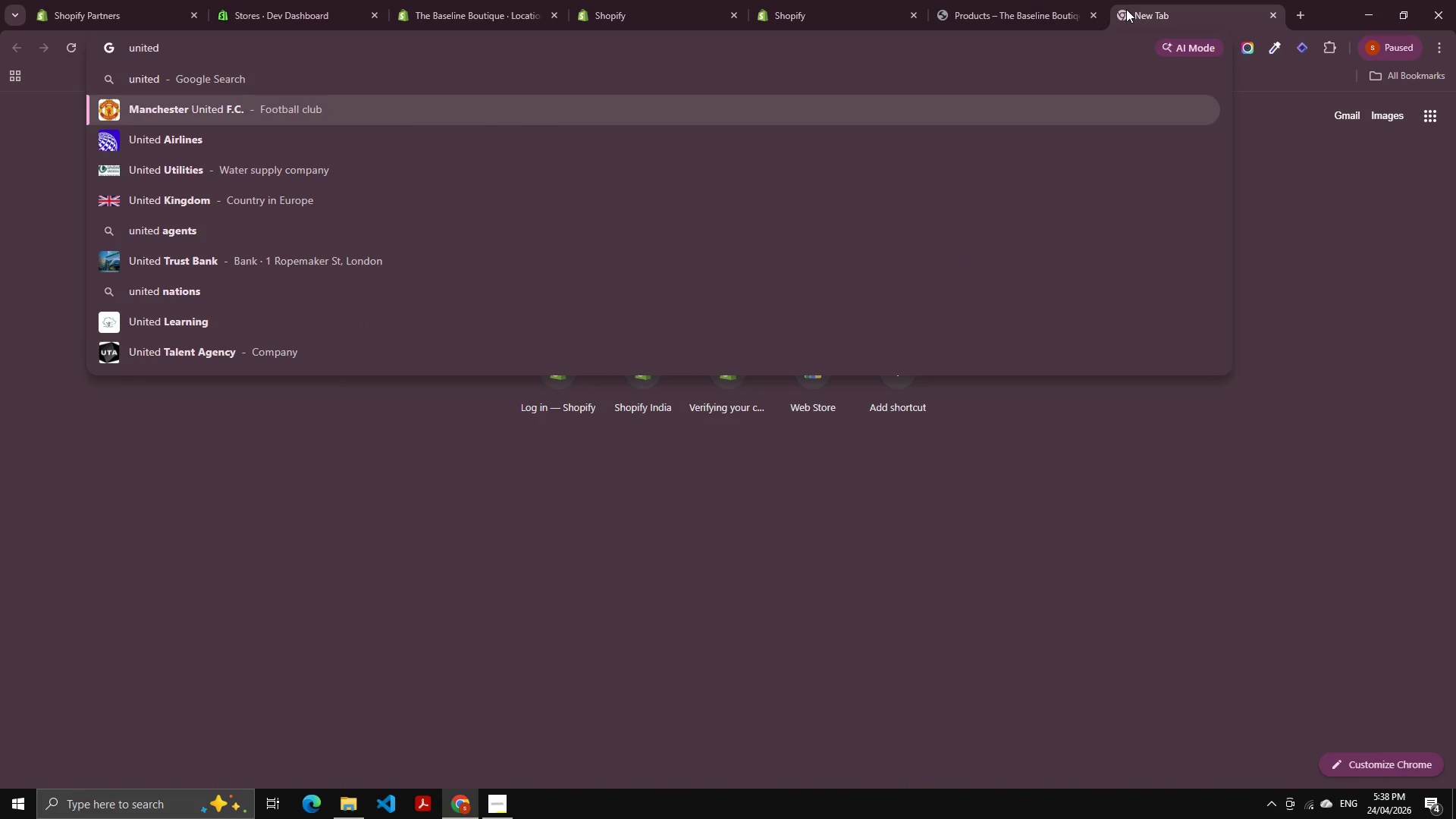 
key(ArrowDown)
 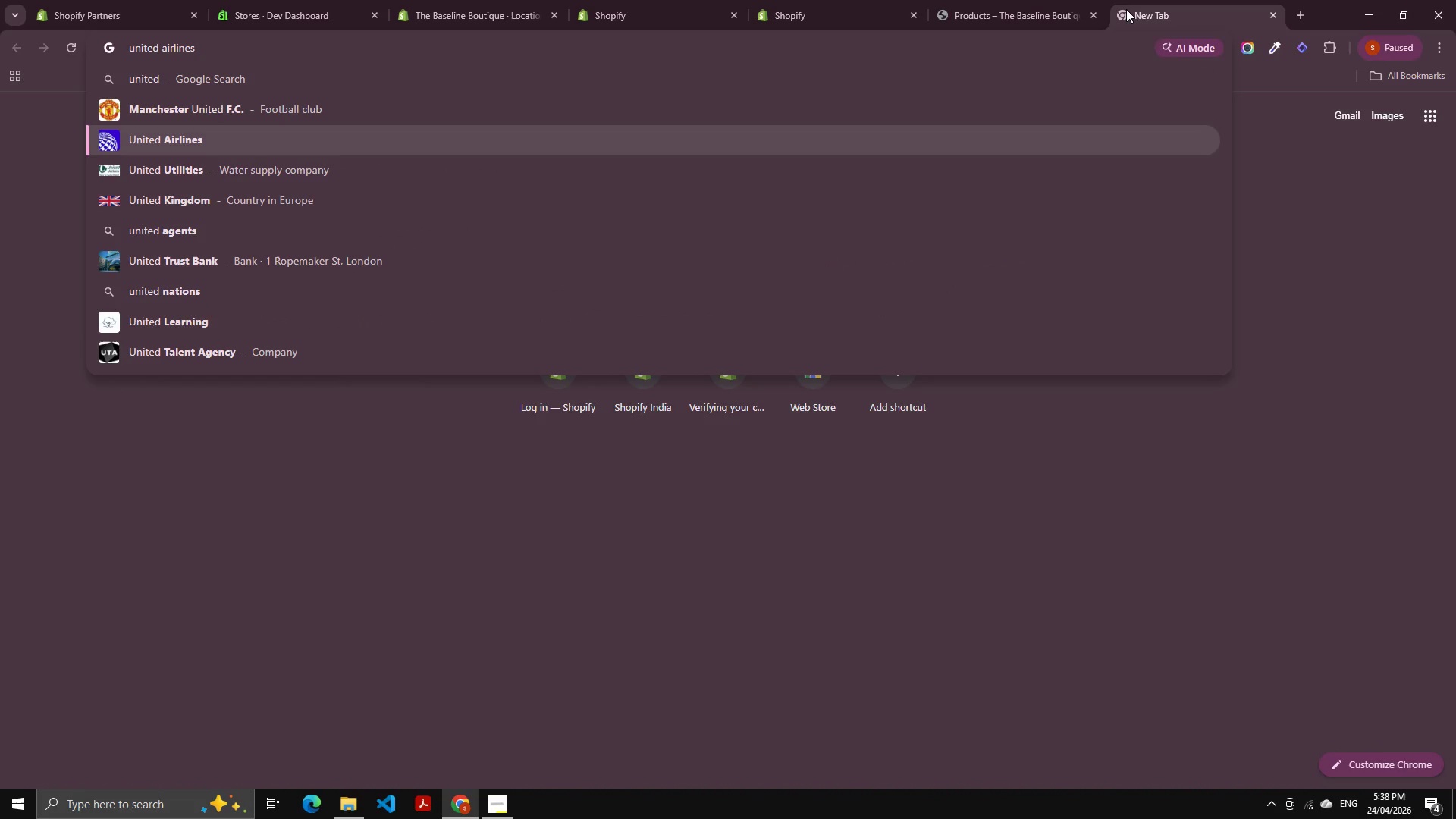 
hold_key(key=ControlLeft, duration=0.34)
 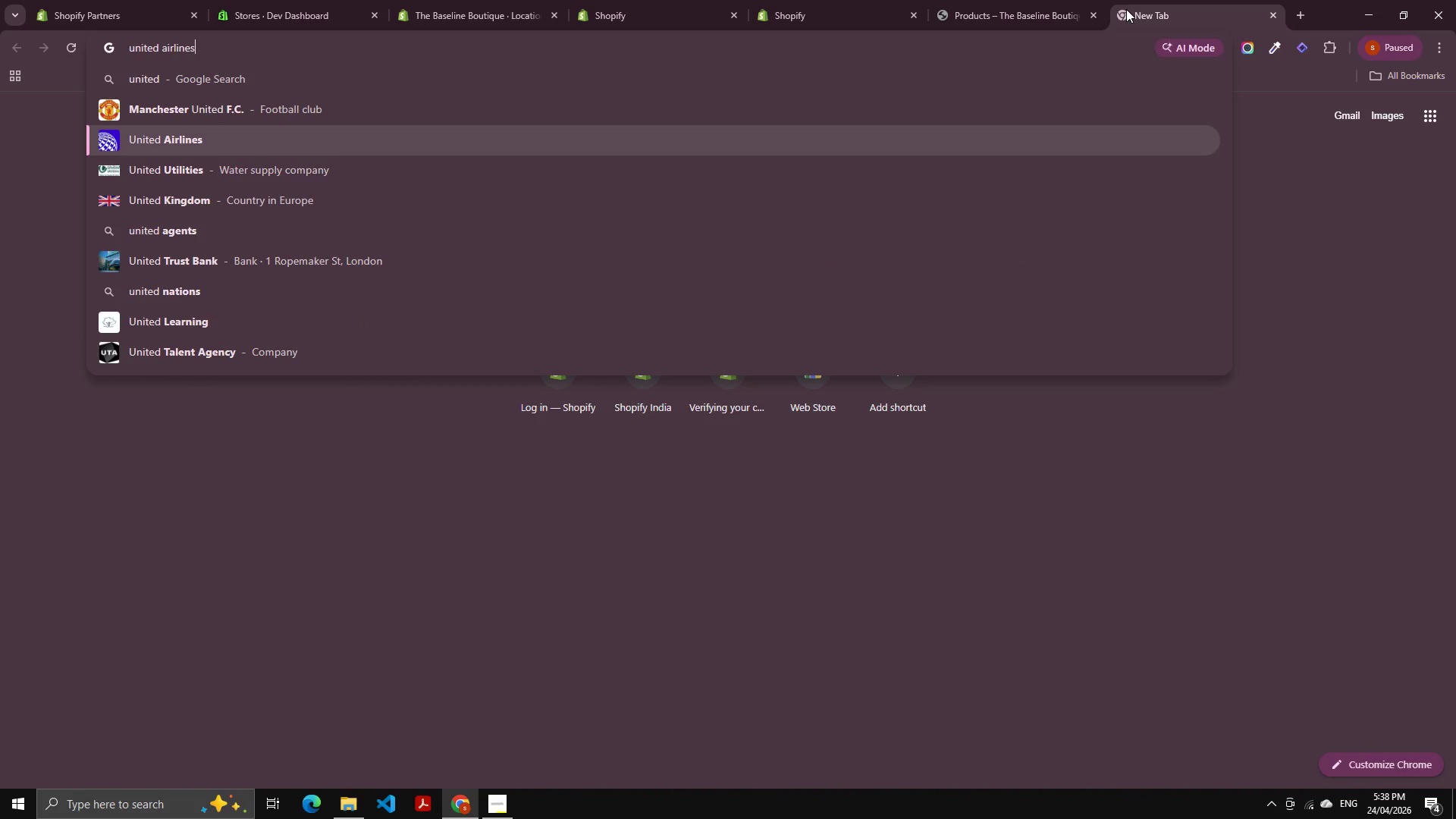 
key(Control+A)
 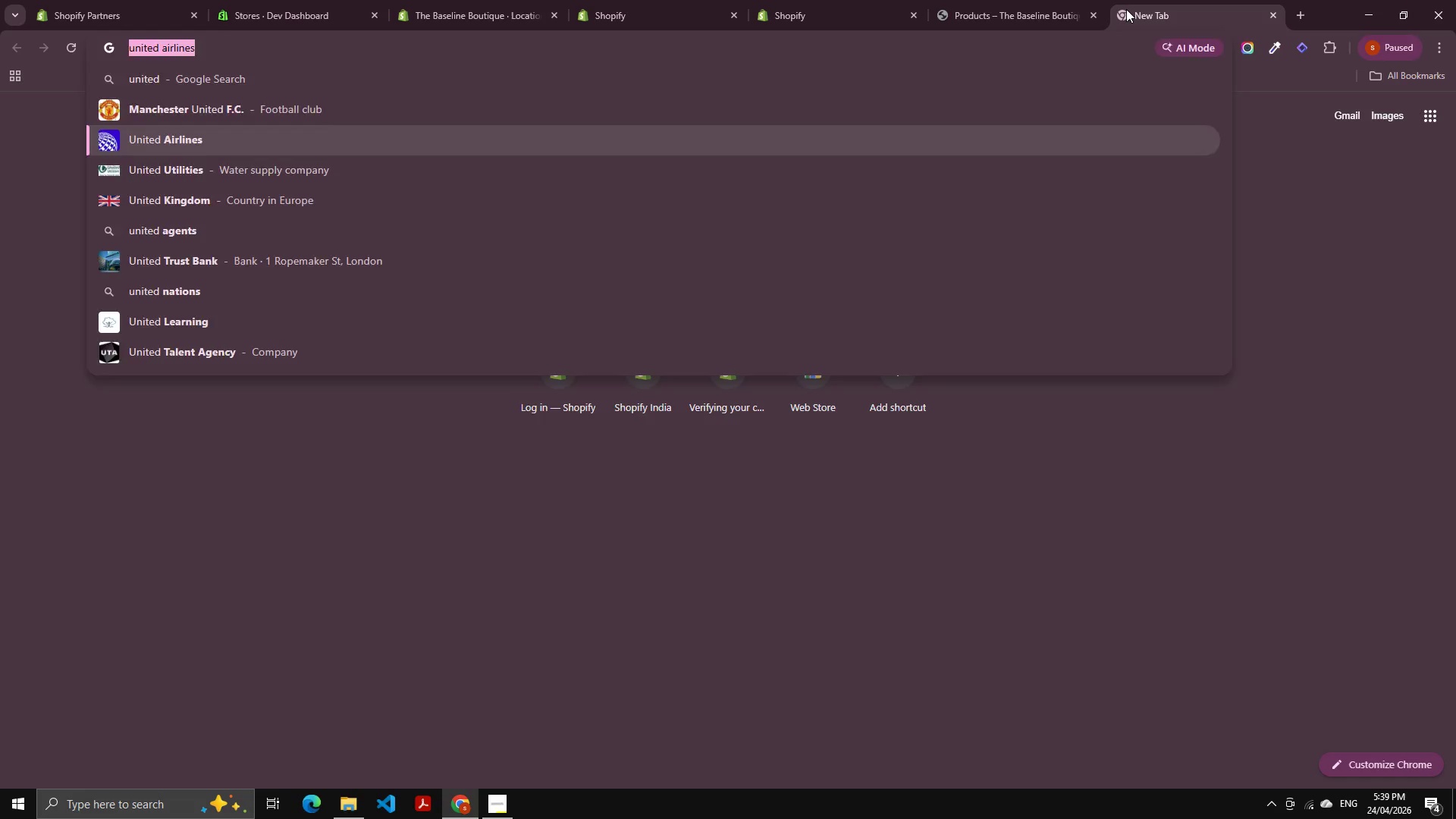 
key(Backspace)
 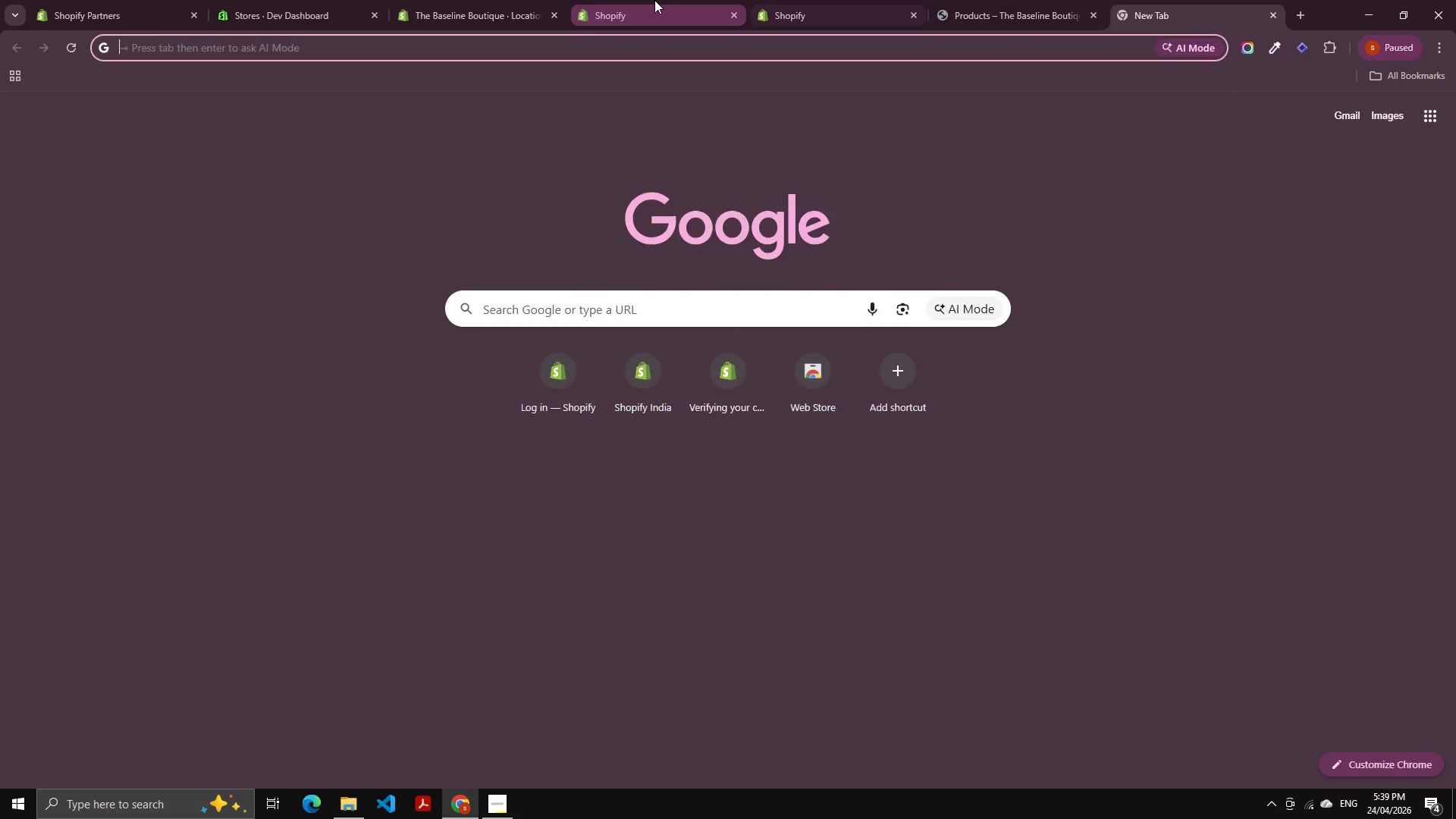 
double_click([779, 3])
 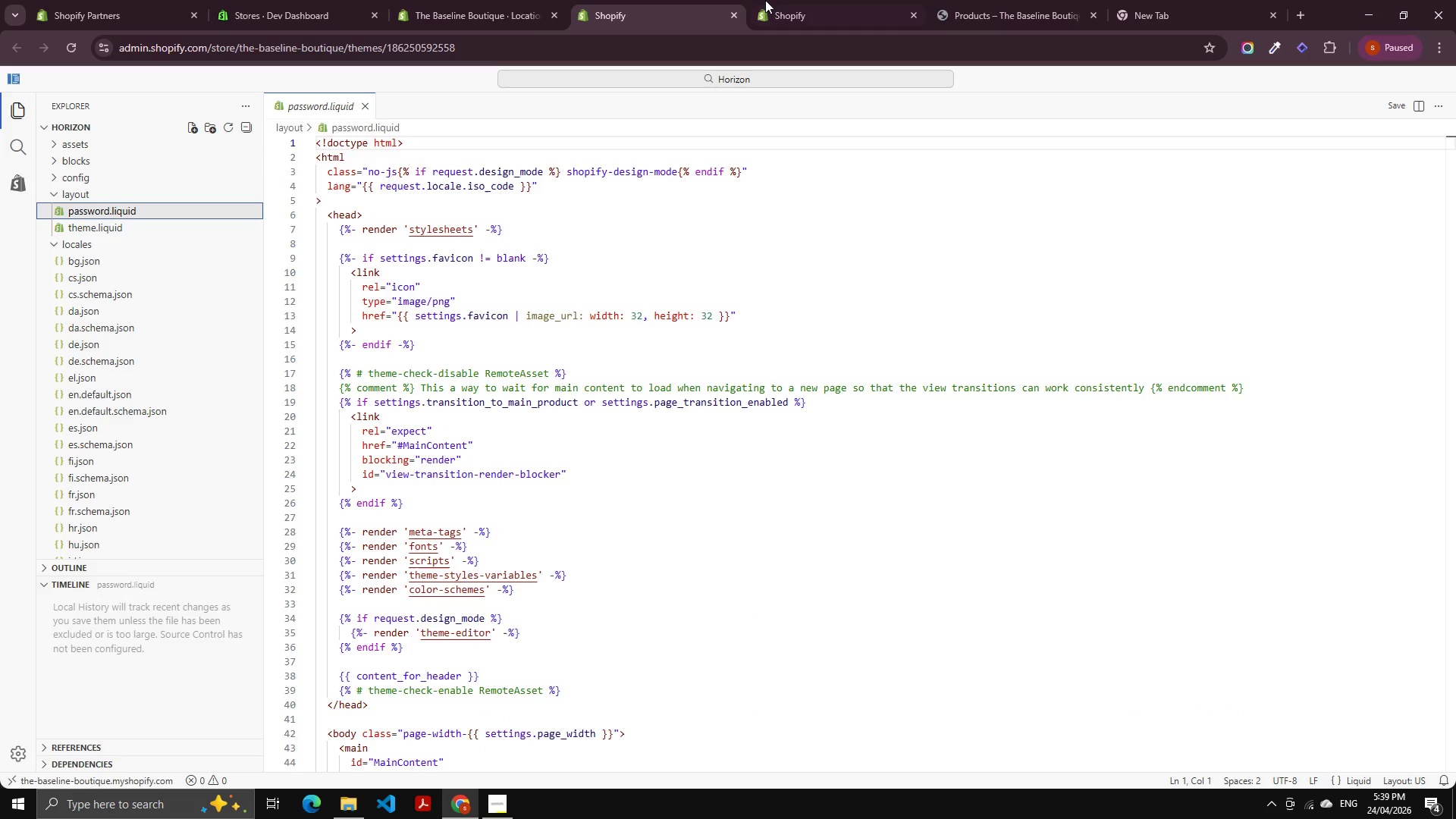 
left_click([739, 12])
 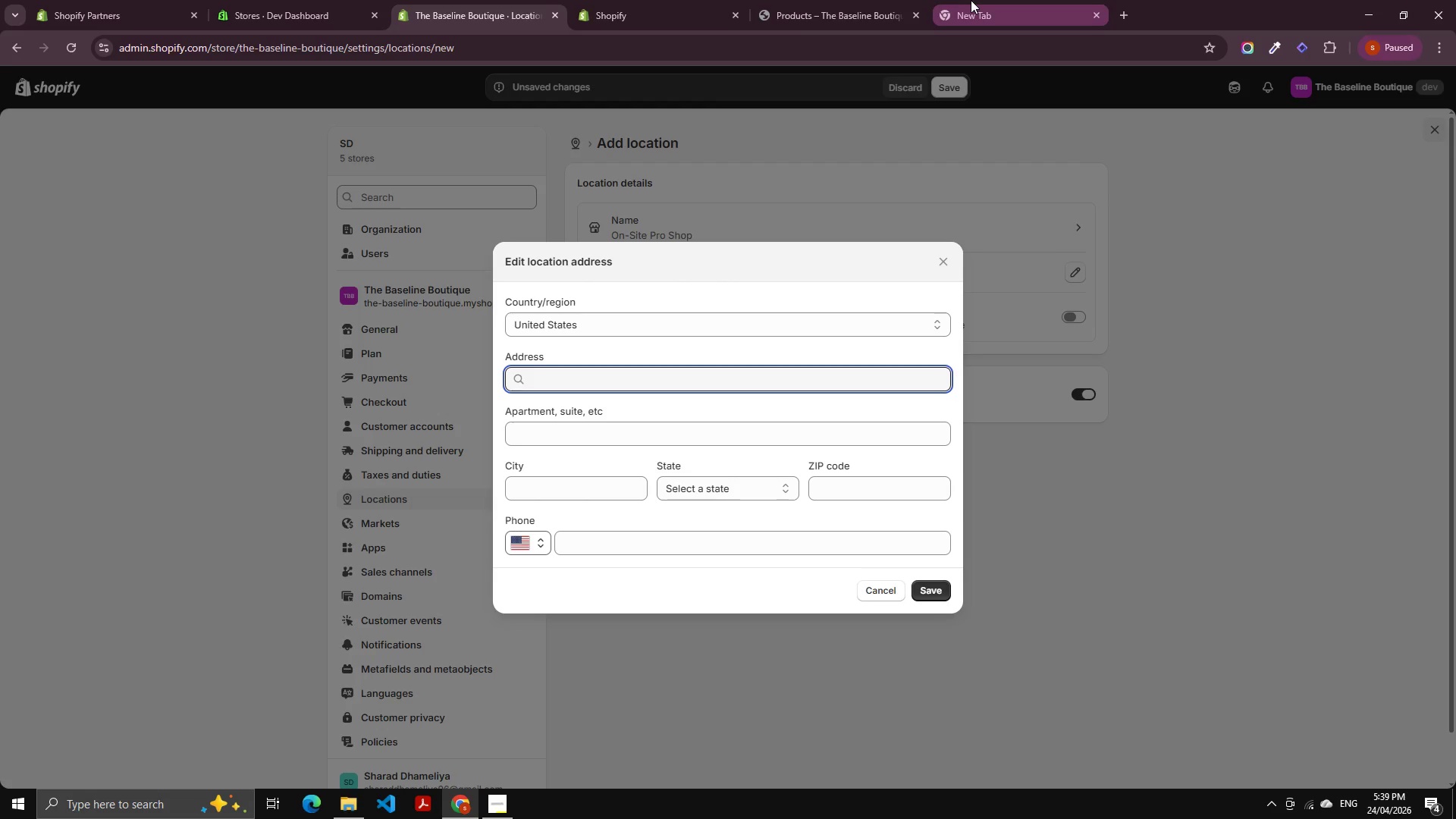 
left_click_drag(start_coordinate=[977, 2], to_coordinate=[962, 2])
 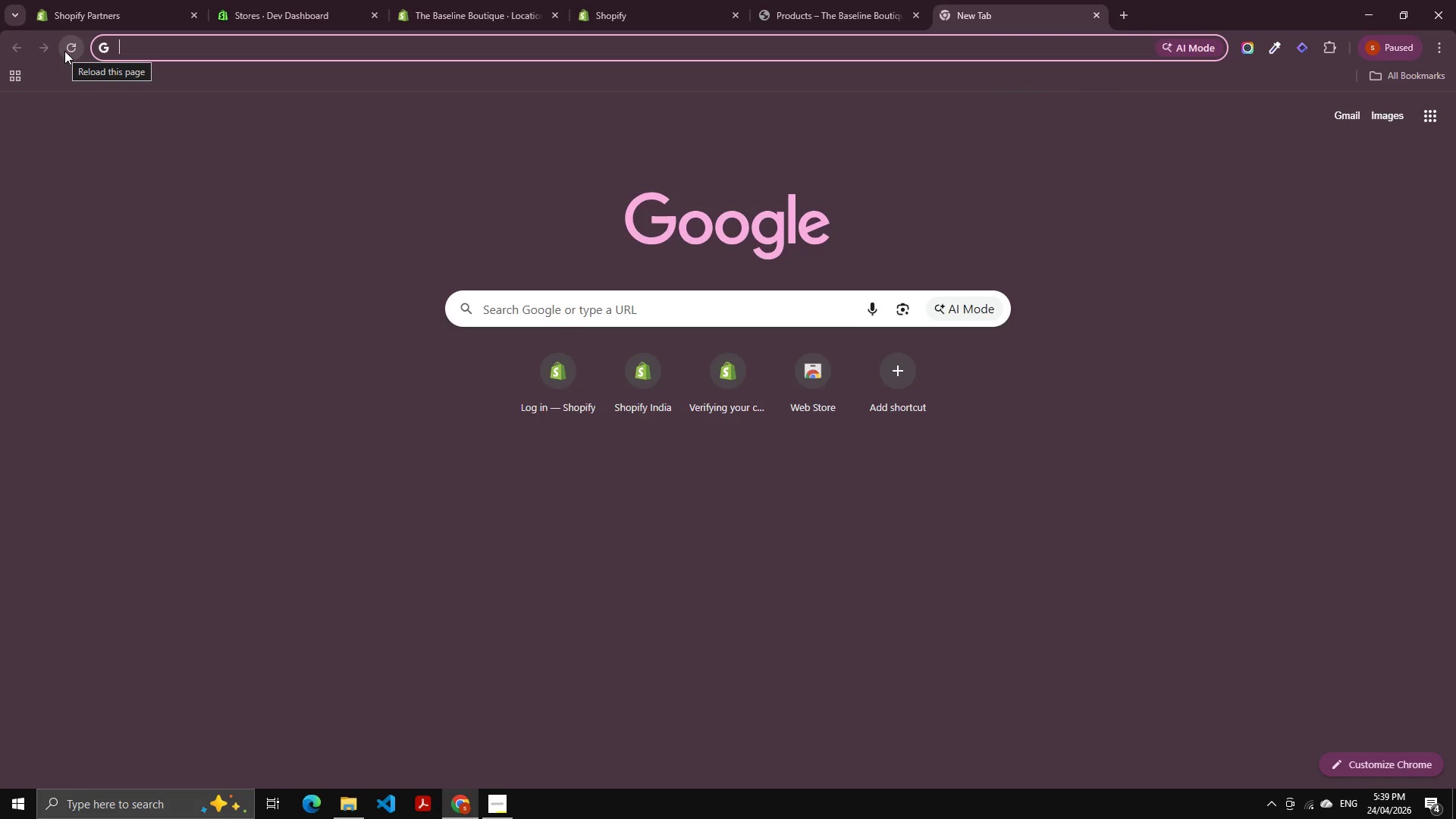 
type(Us were hourse fack adre)
 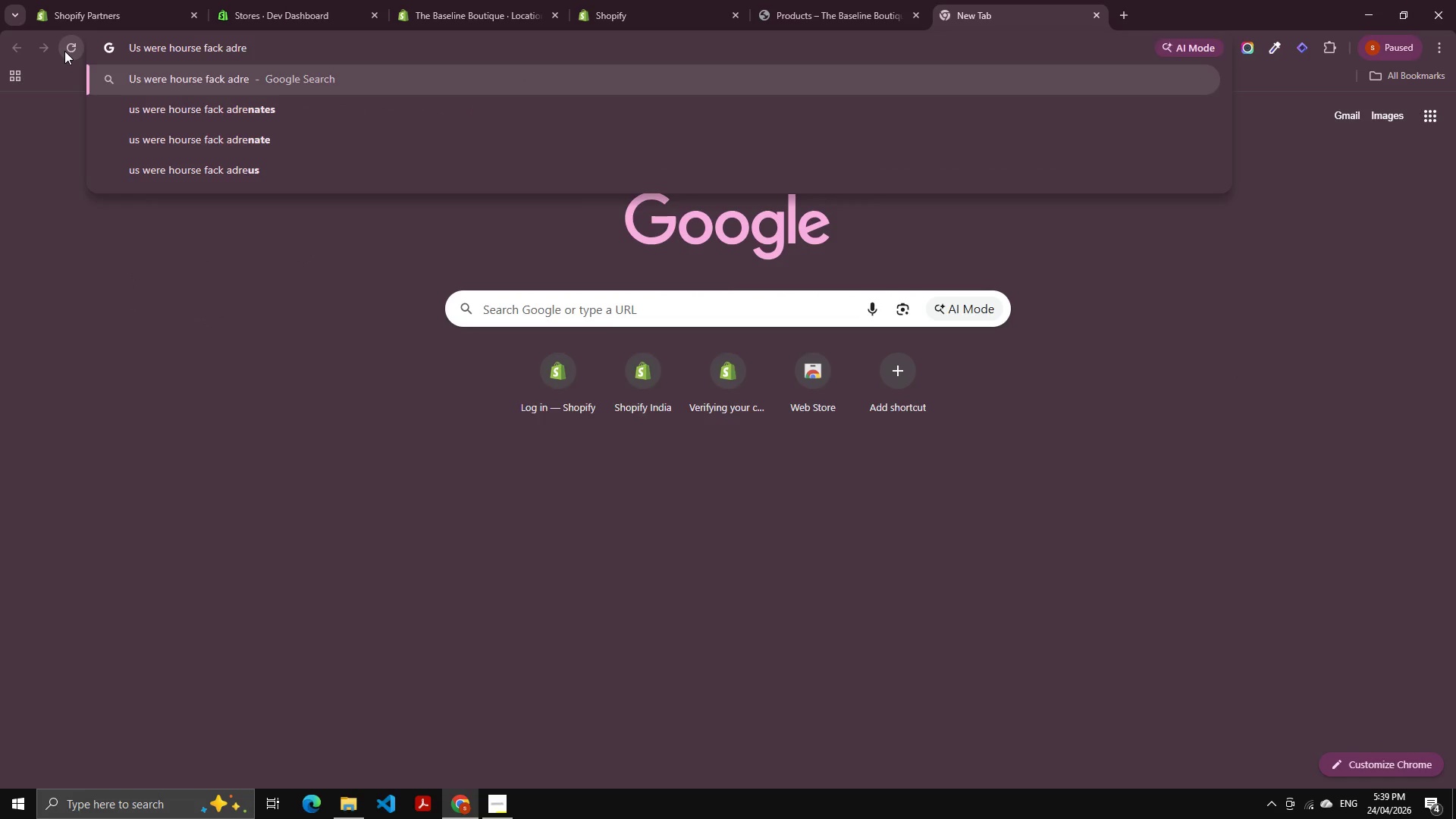 
key(ArrowDown)
 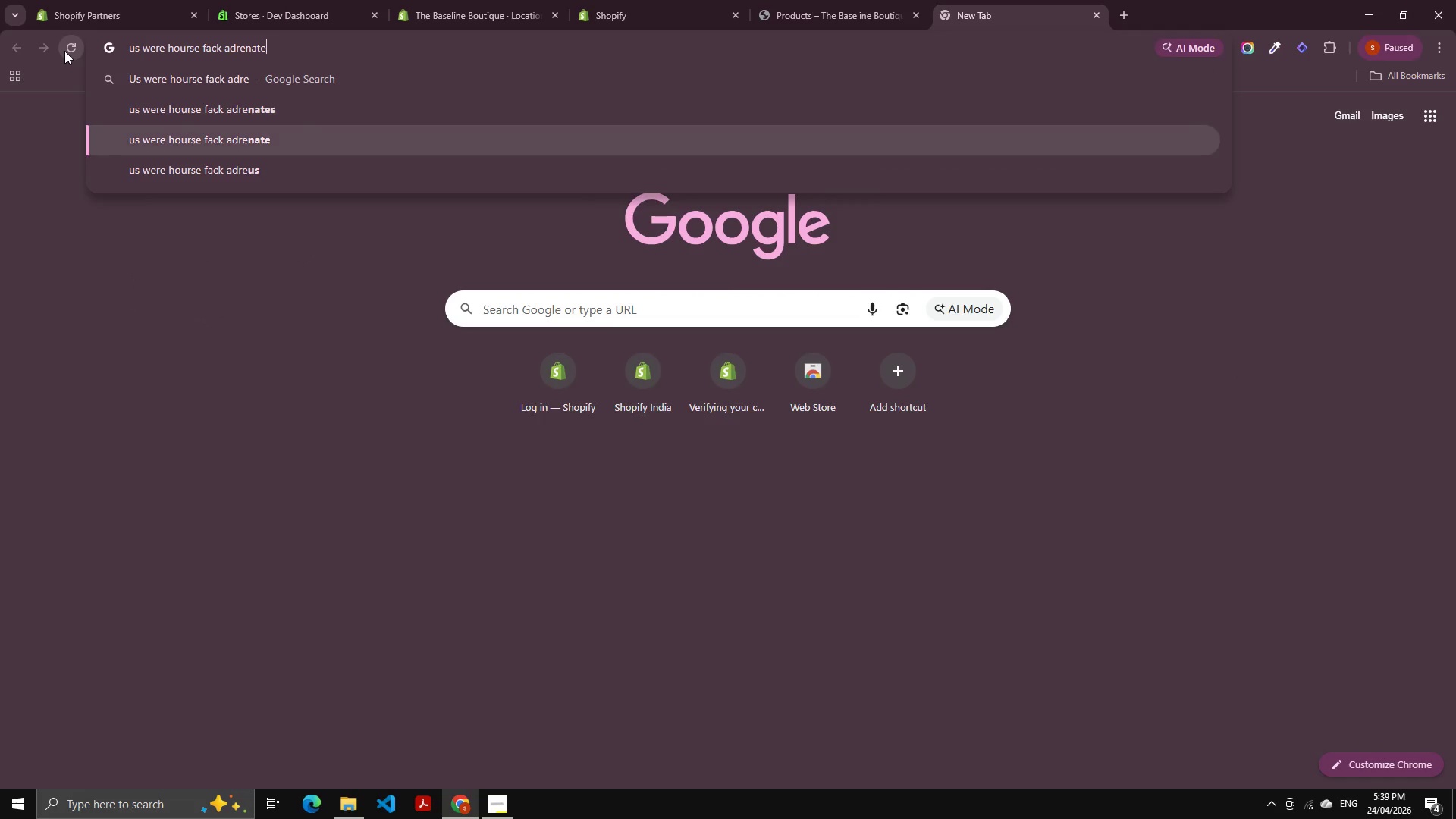 
key(ArrowDown)
 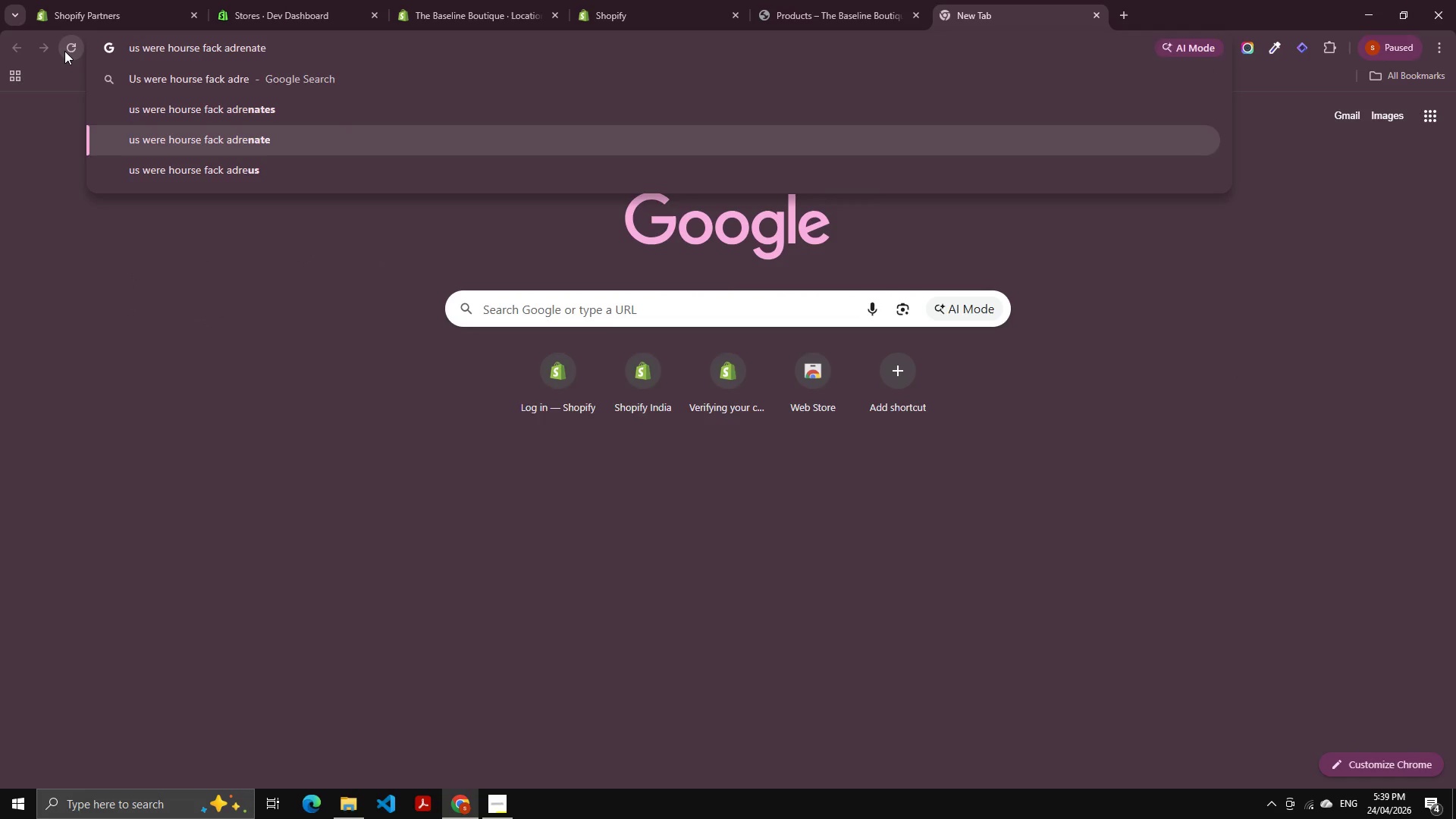 
key(Backspace)
key(Backspace)
key(Backspace)
key(Backspace)
type(sh)
 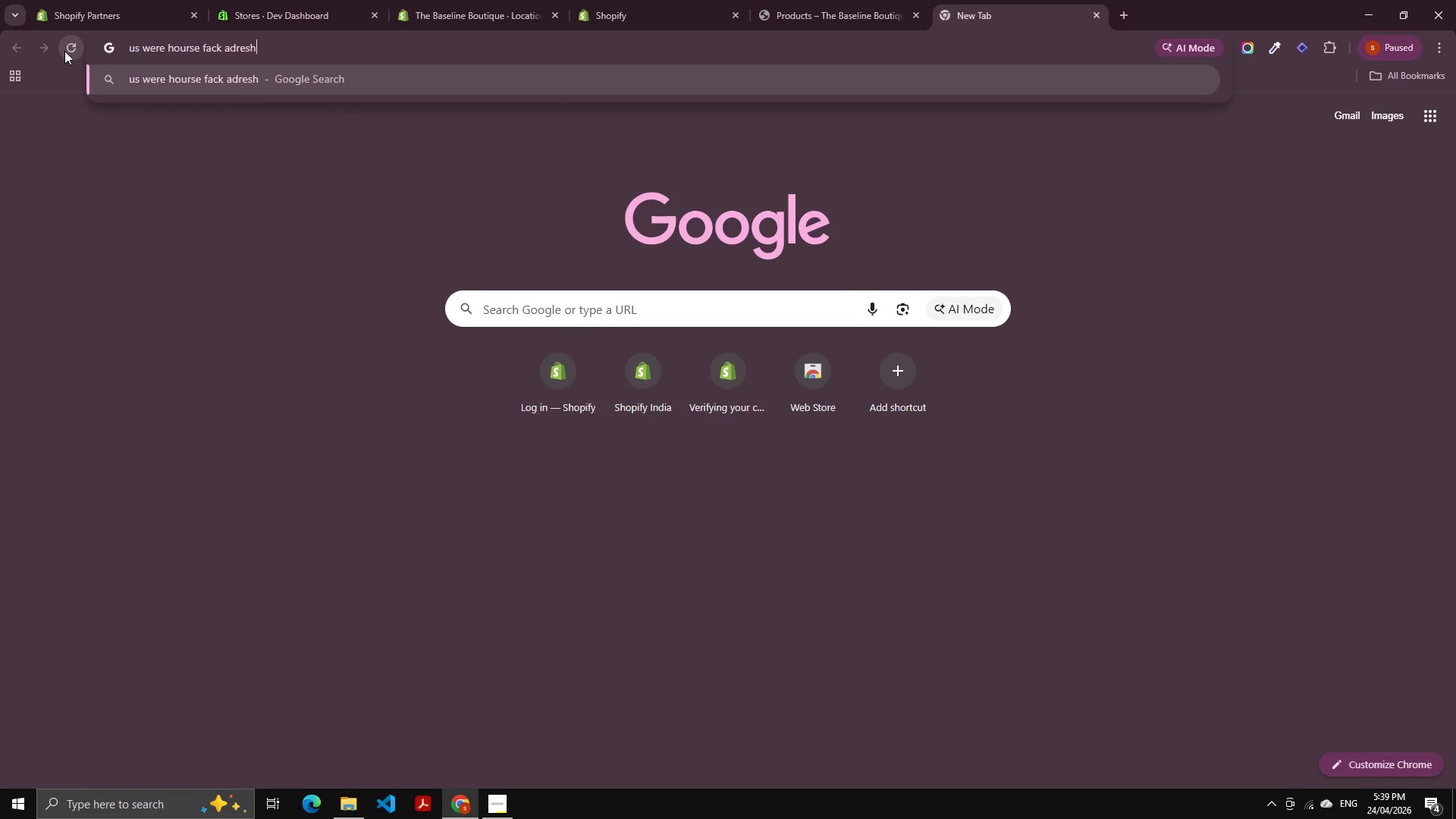 
key(Enter)
 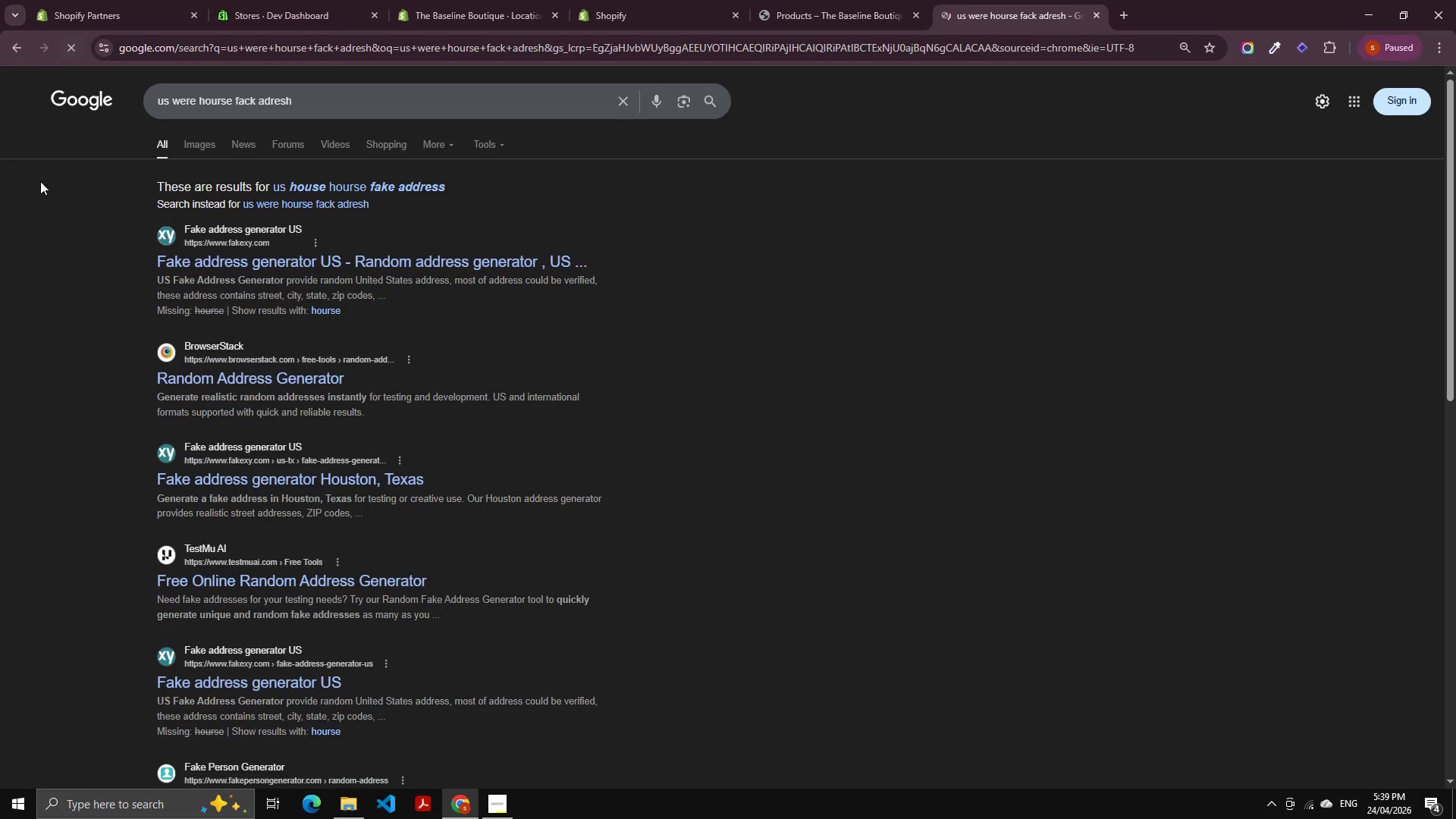 
hold_key(key=ControlLeft, duration=0.53)
left_click([262, 242])
 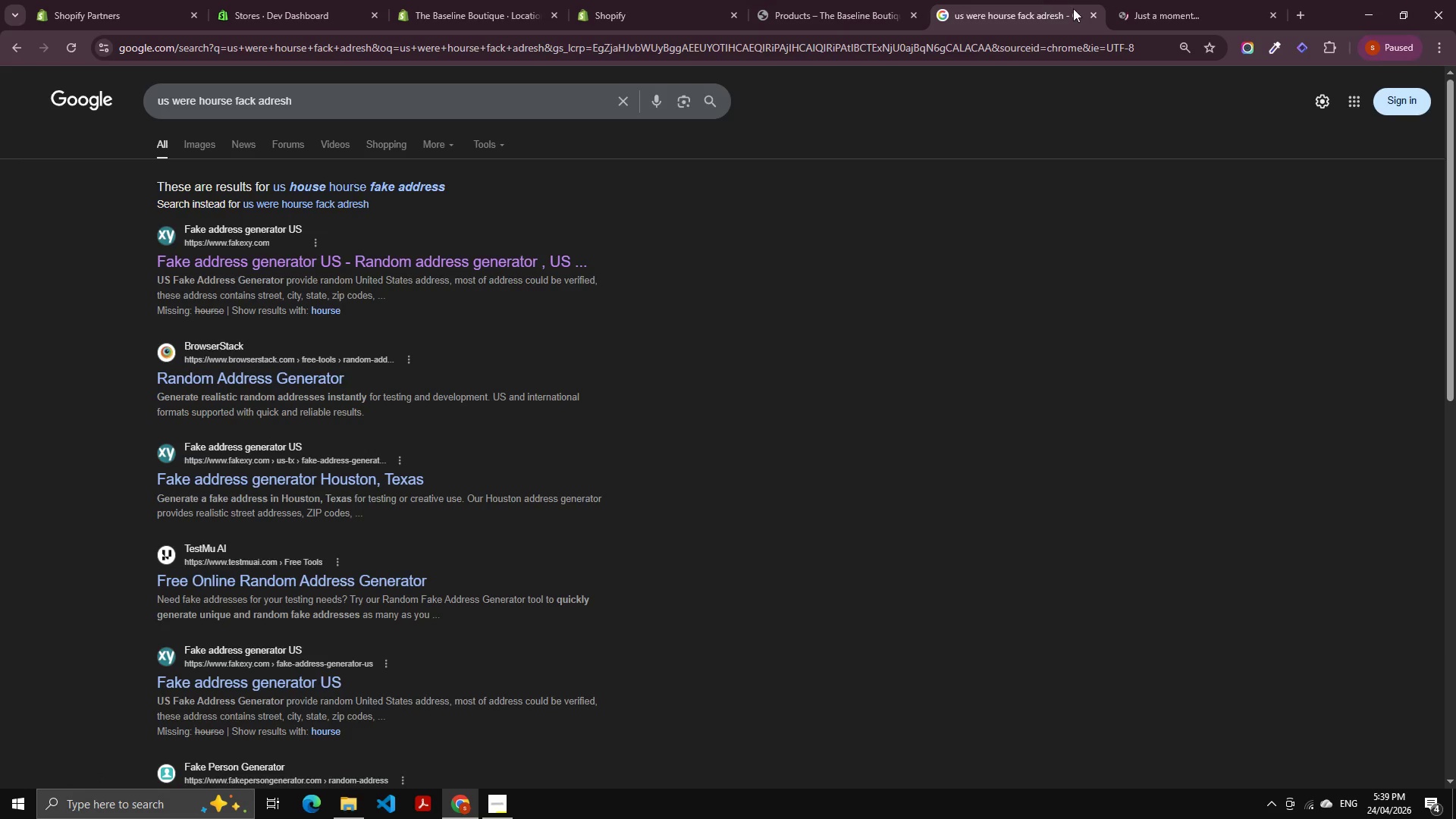 
left_click([1090, 14])
 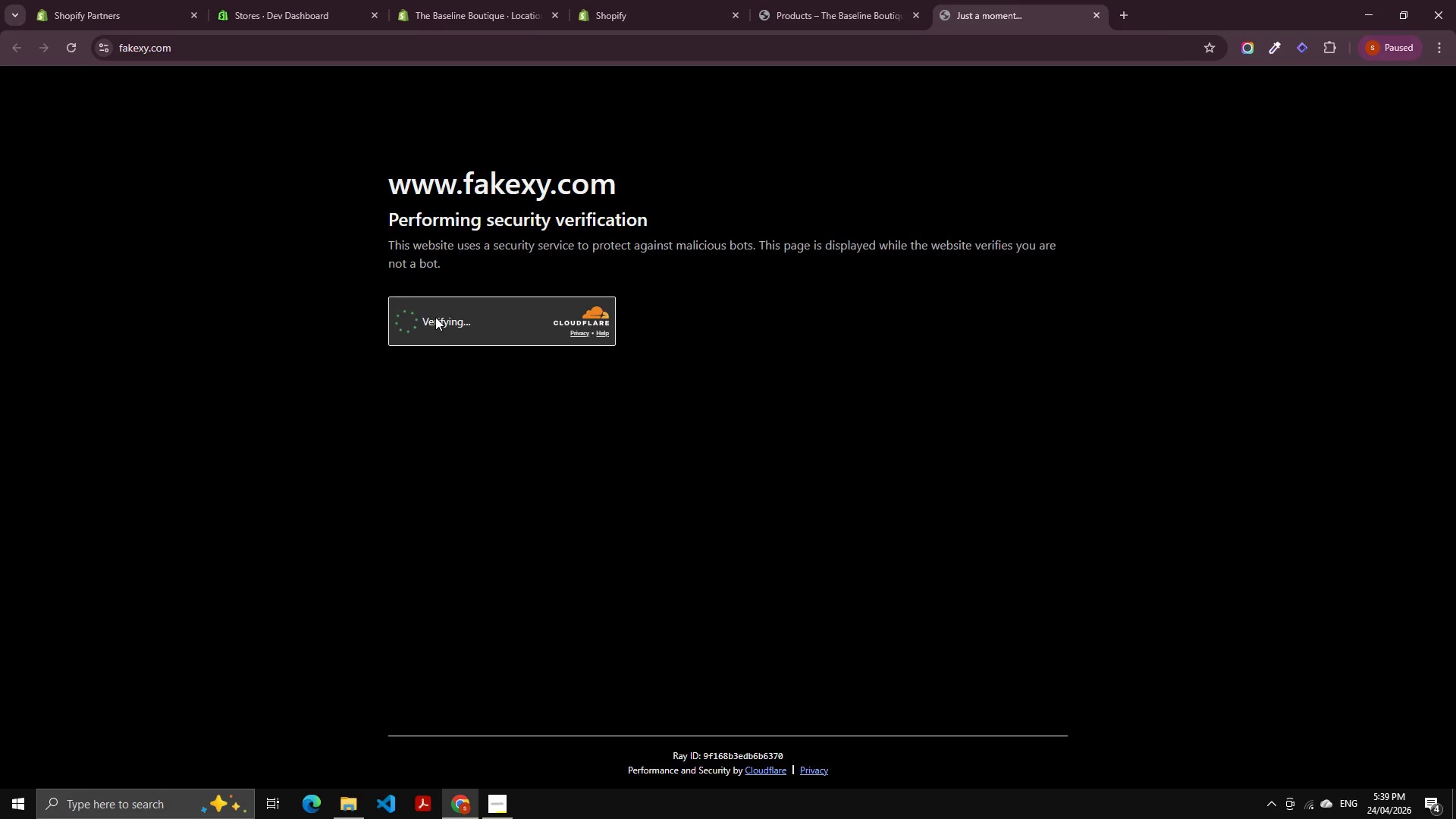 
wait(6.0)
 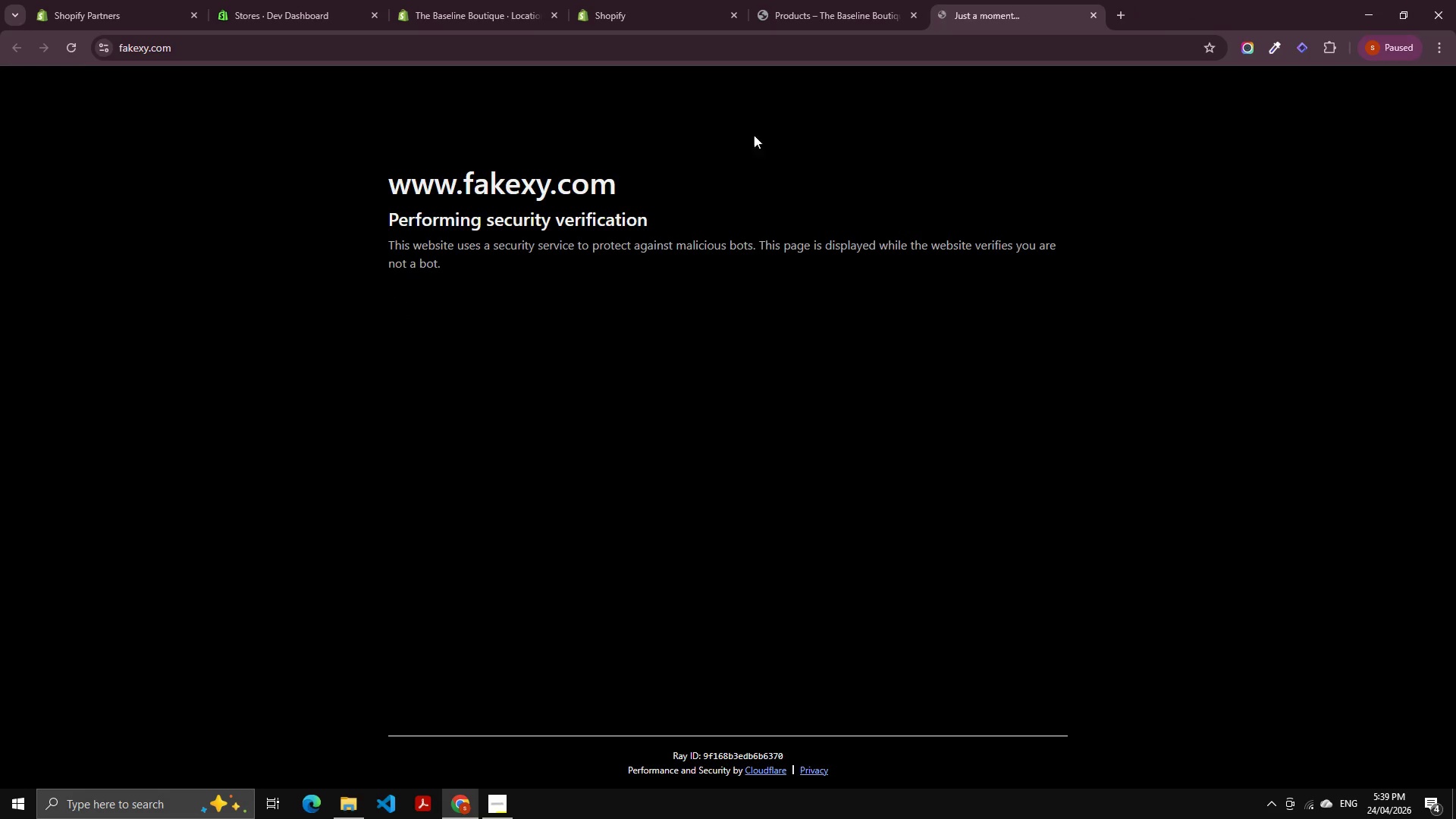 
mouse_move([457, 333])
 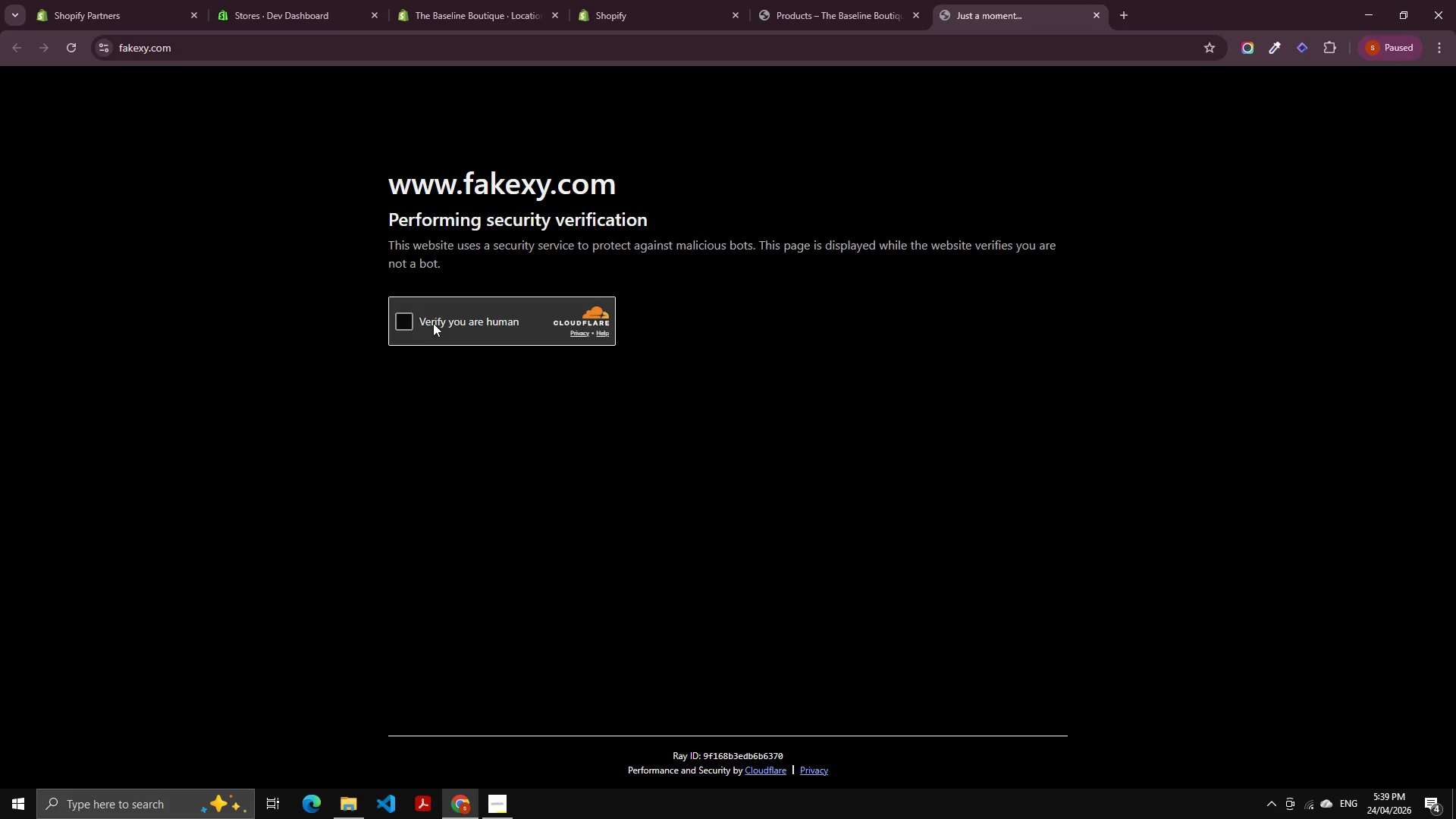 
left_click([436, 321])
 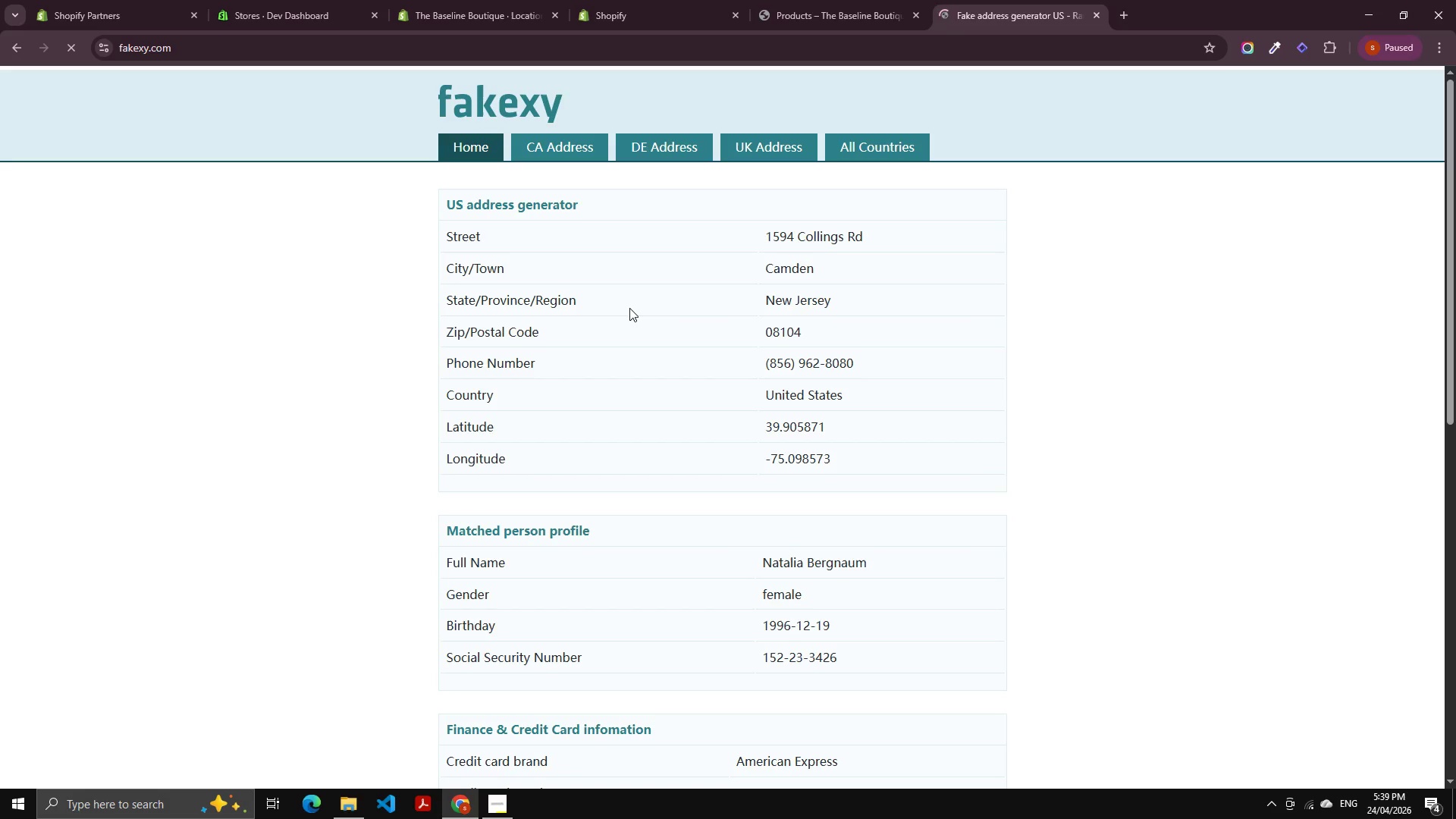 
wait(5.41)
 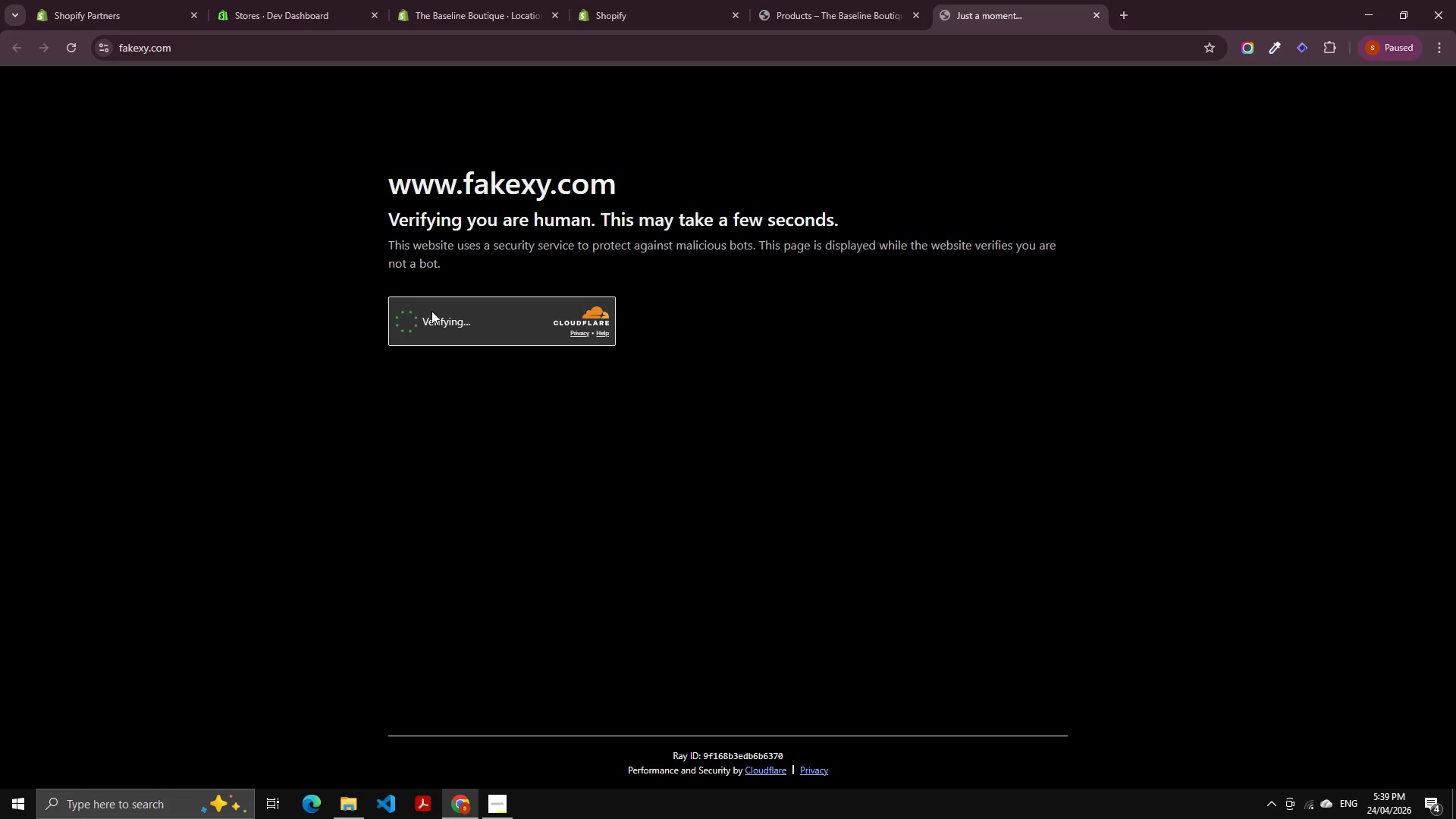 
left_click_drag(start_coordinate=[765, 235], to_coordinate=[909, 235])
 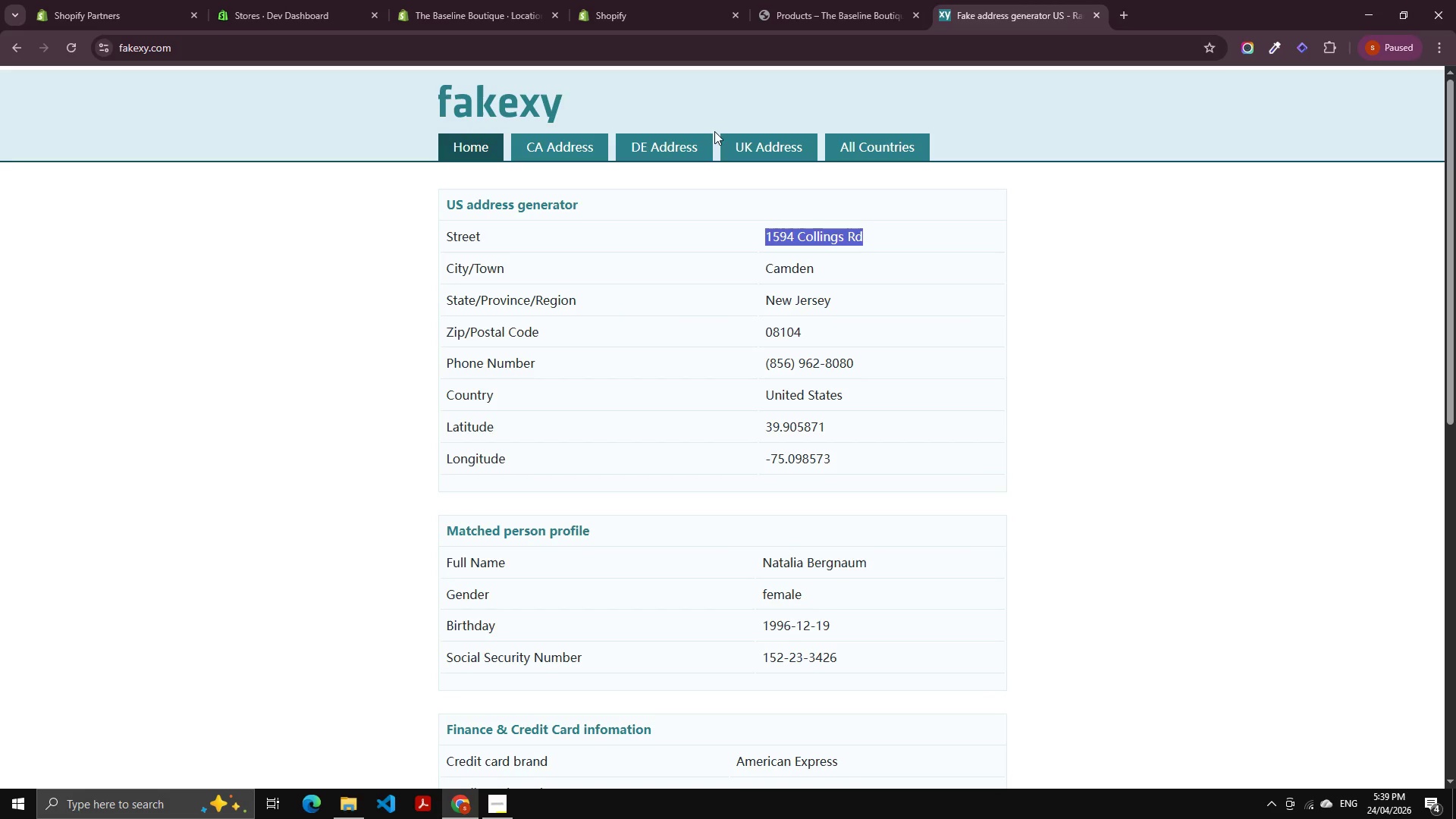 
key(Control+C)
 